 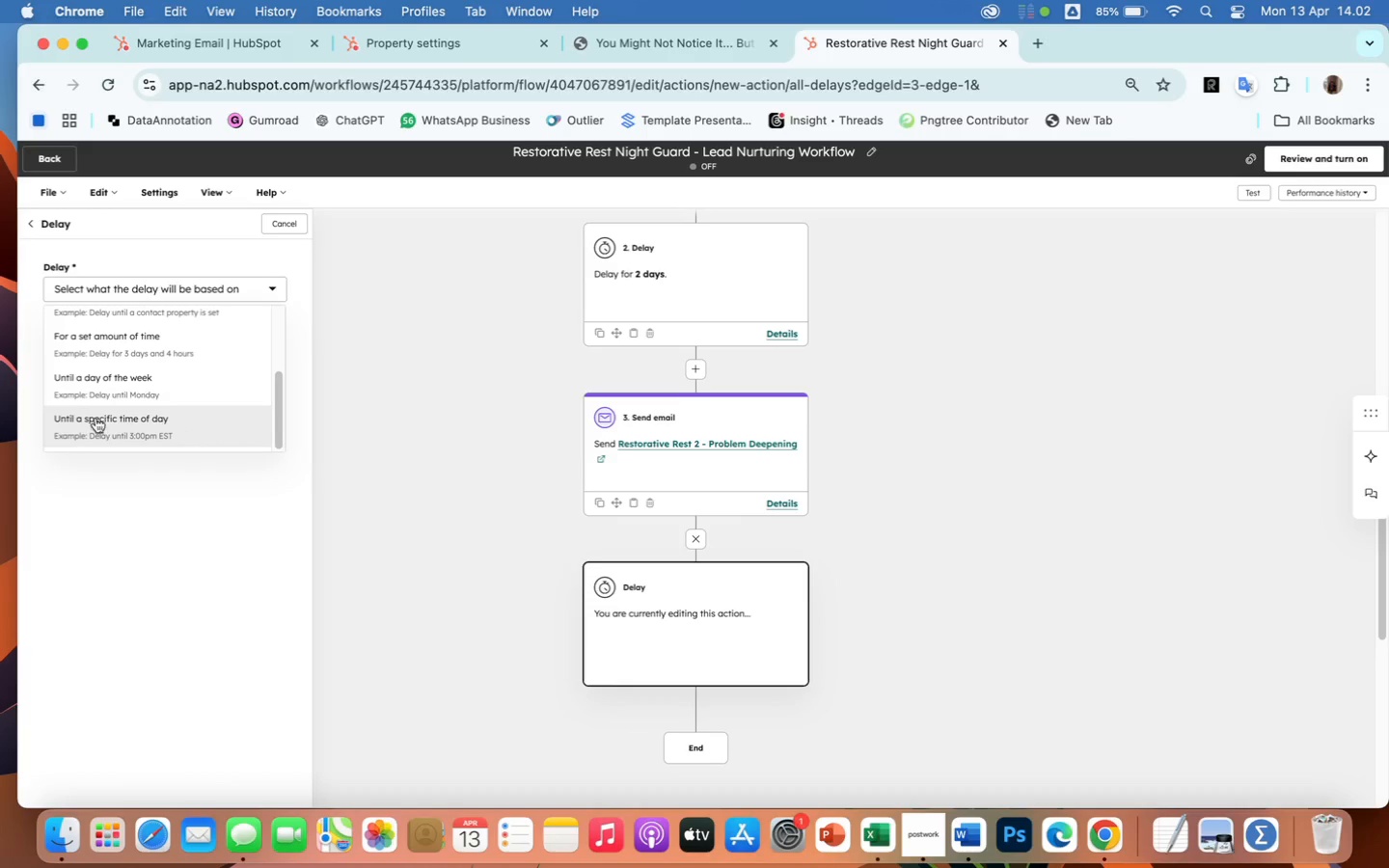 
left_click([75, 384])
 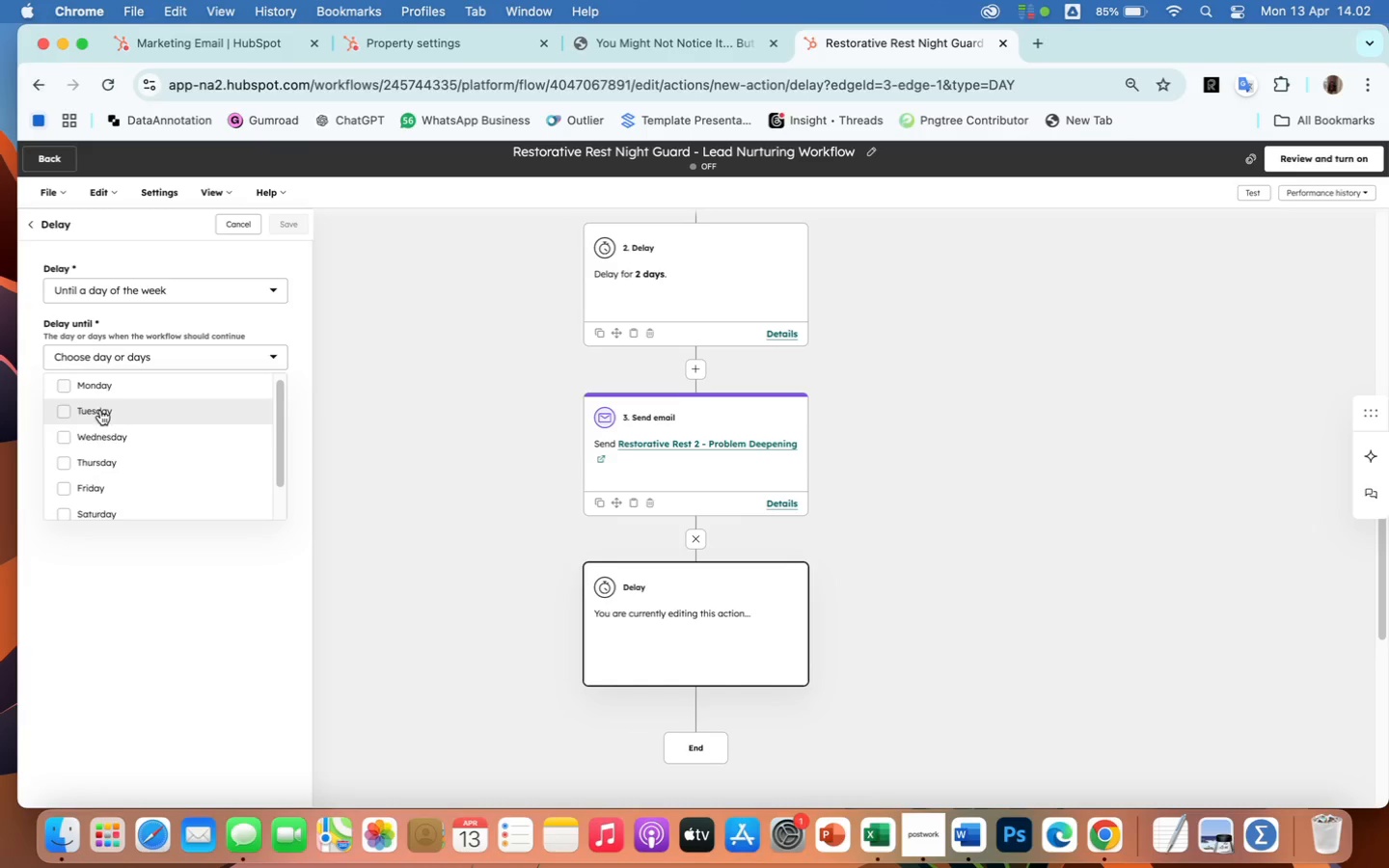 
mouse_move([187, 324])
 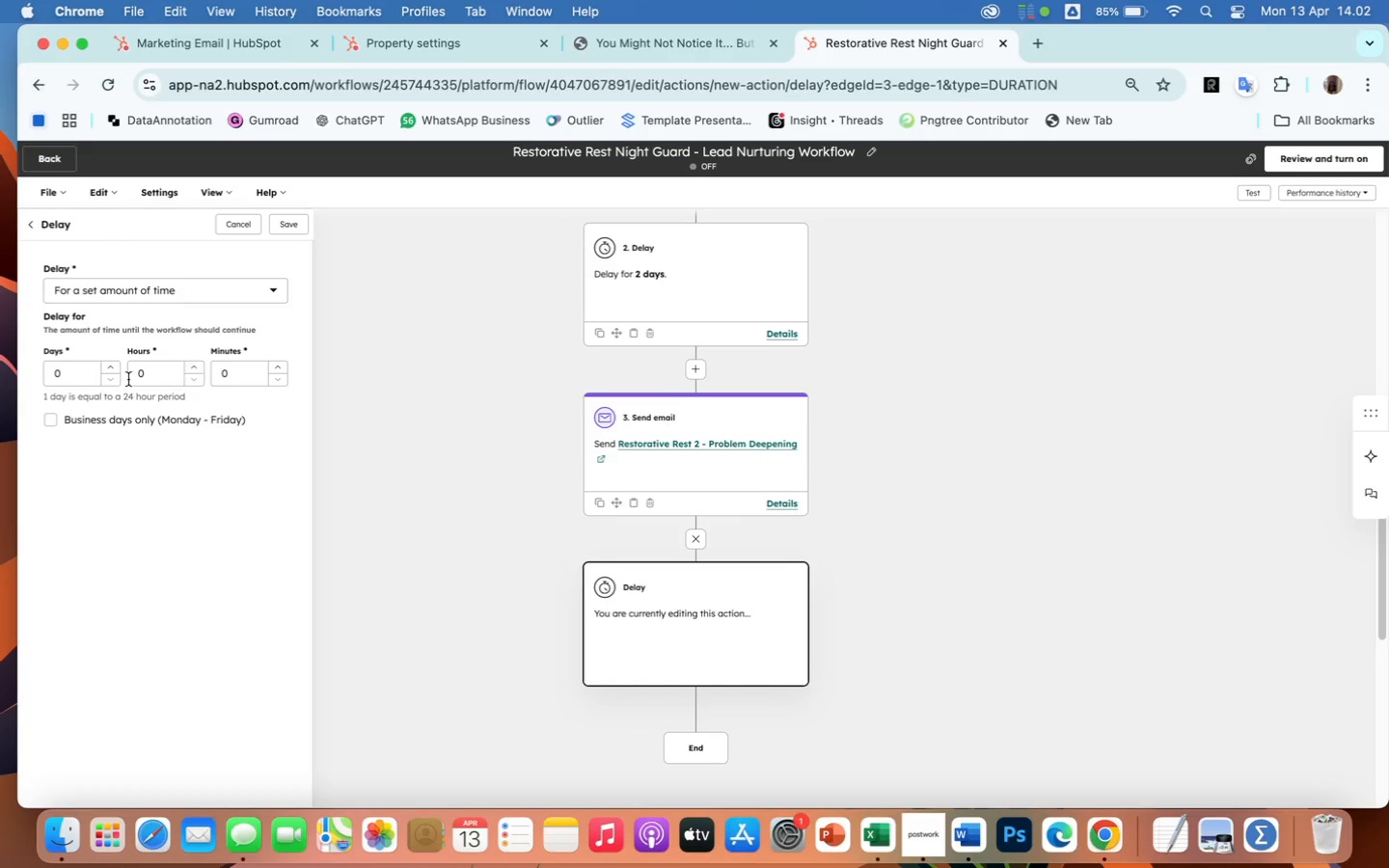 
left_click([115, 367])
 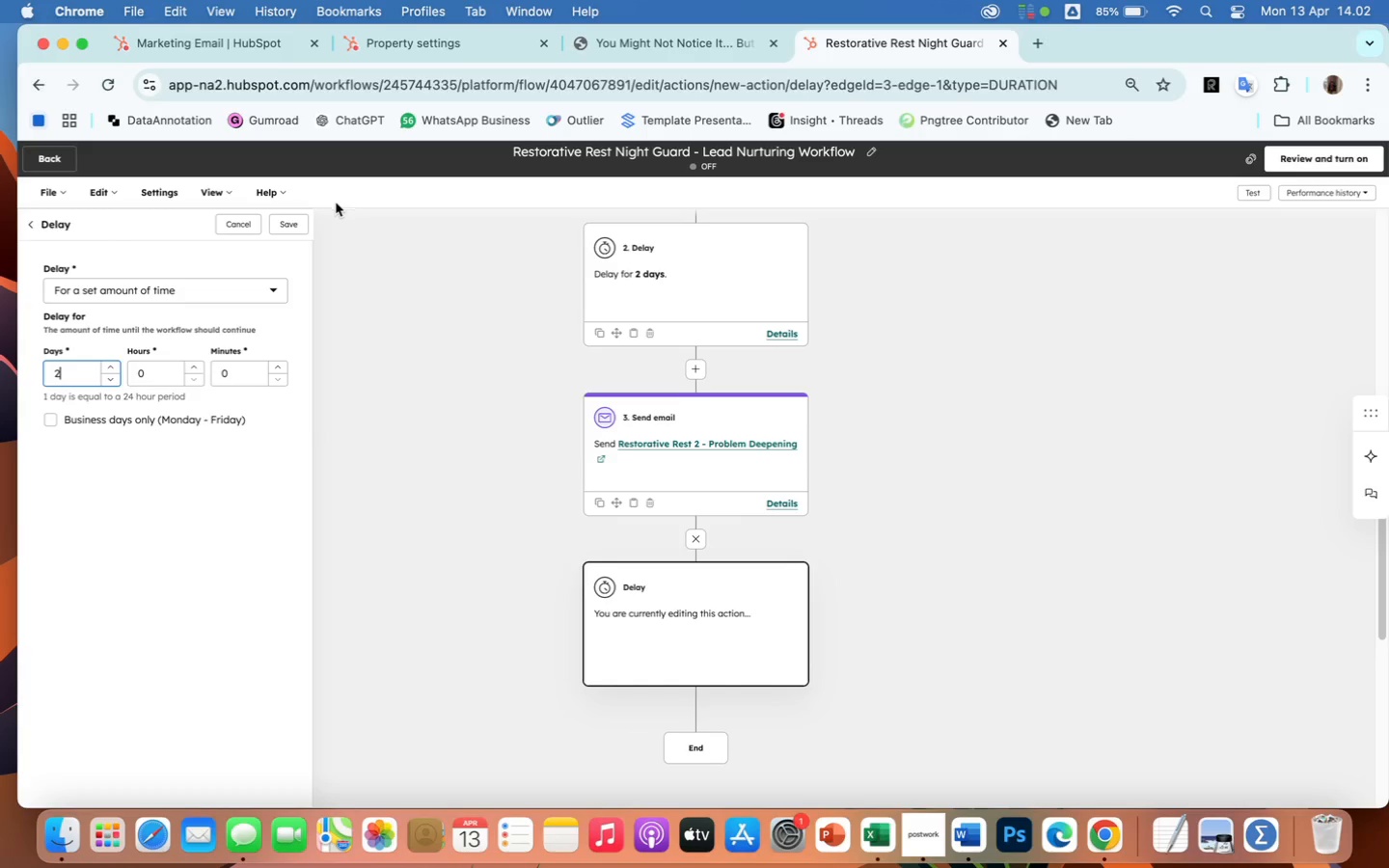 
left_click([293, 228])
 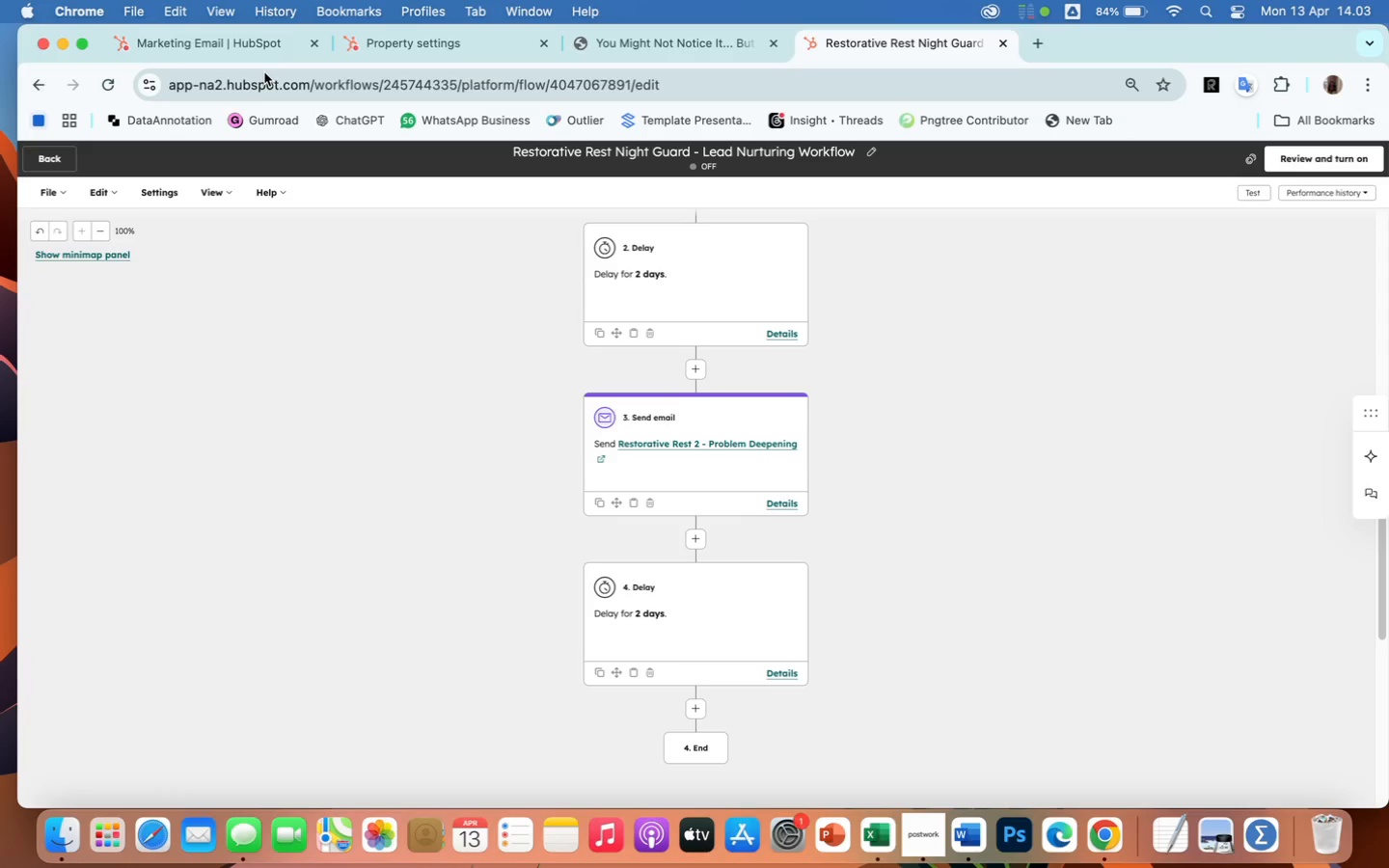 
wait(33.71)
 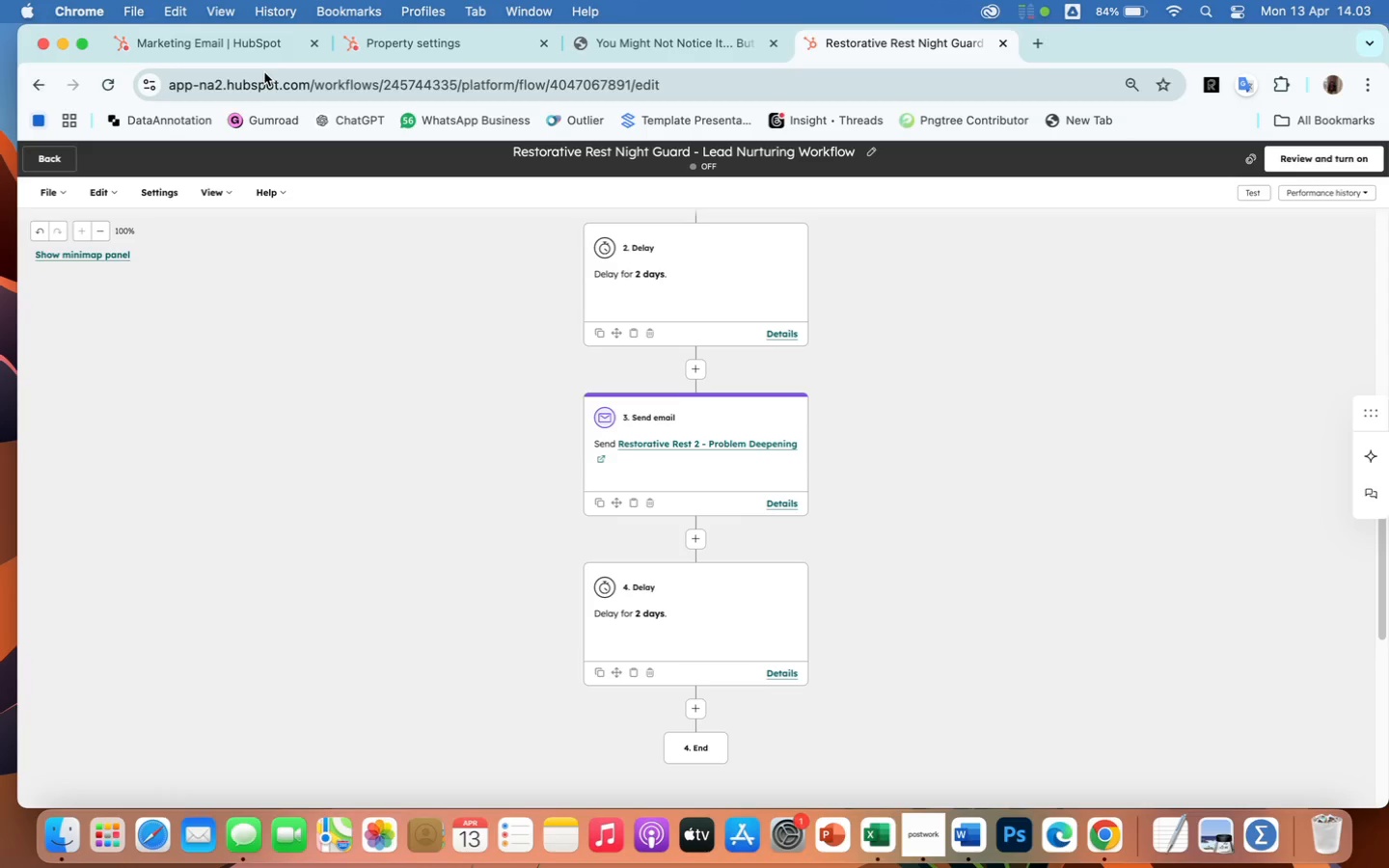 
left_click([694, 710])
 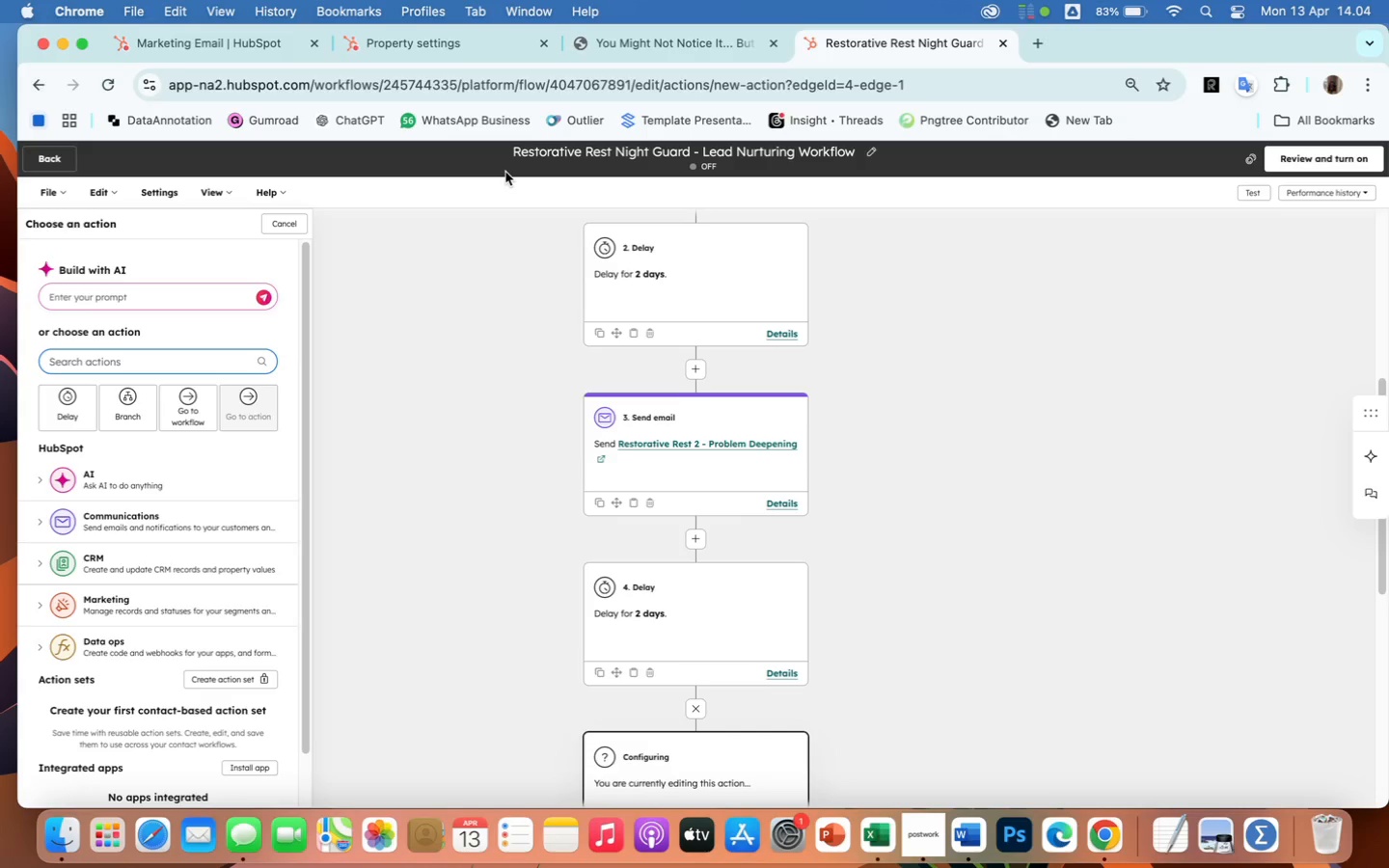 
wait(50.36)
 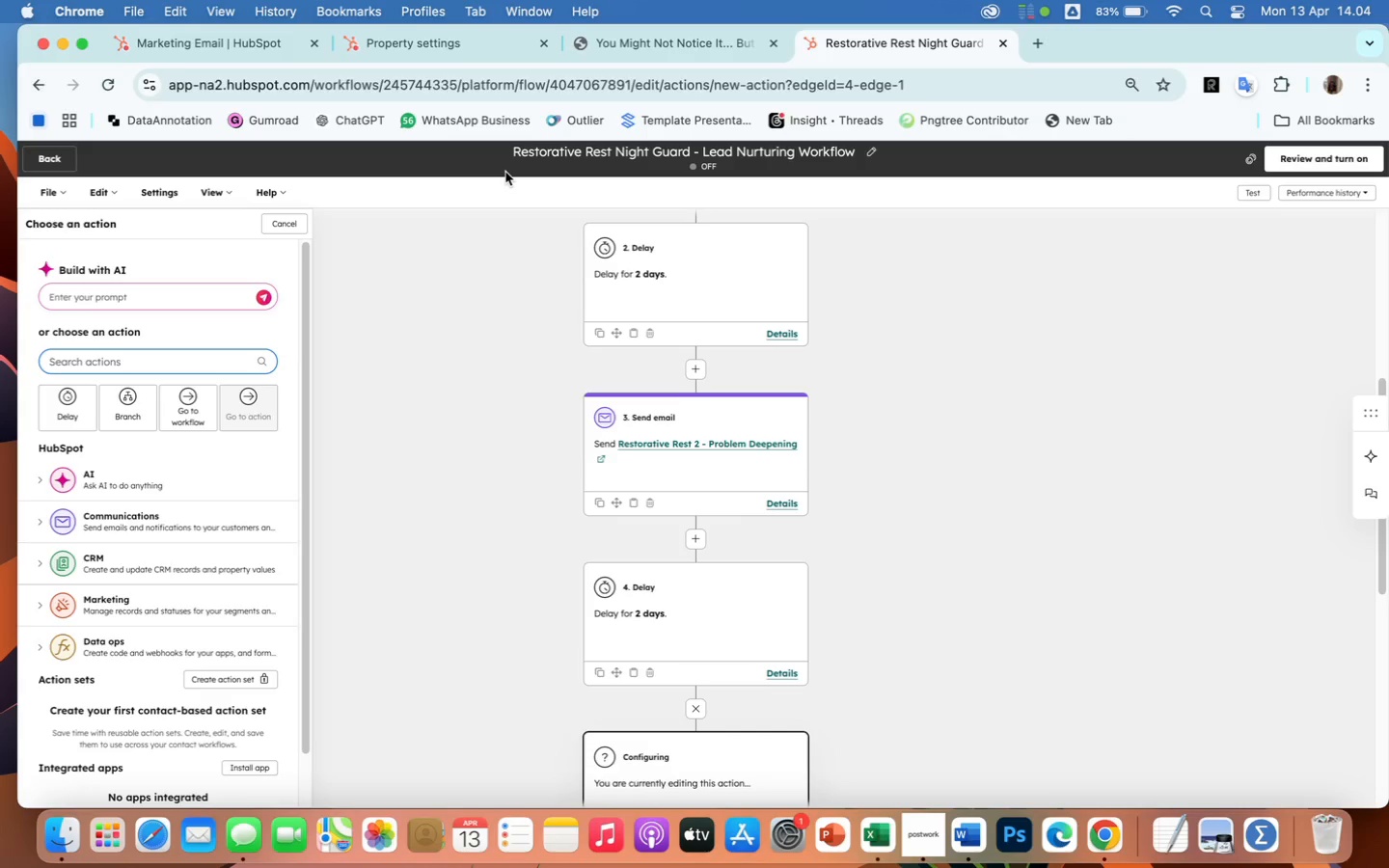 
left_click_drag(start_coordinate=[1383, 558], to_coordinate=[1388, 599])
 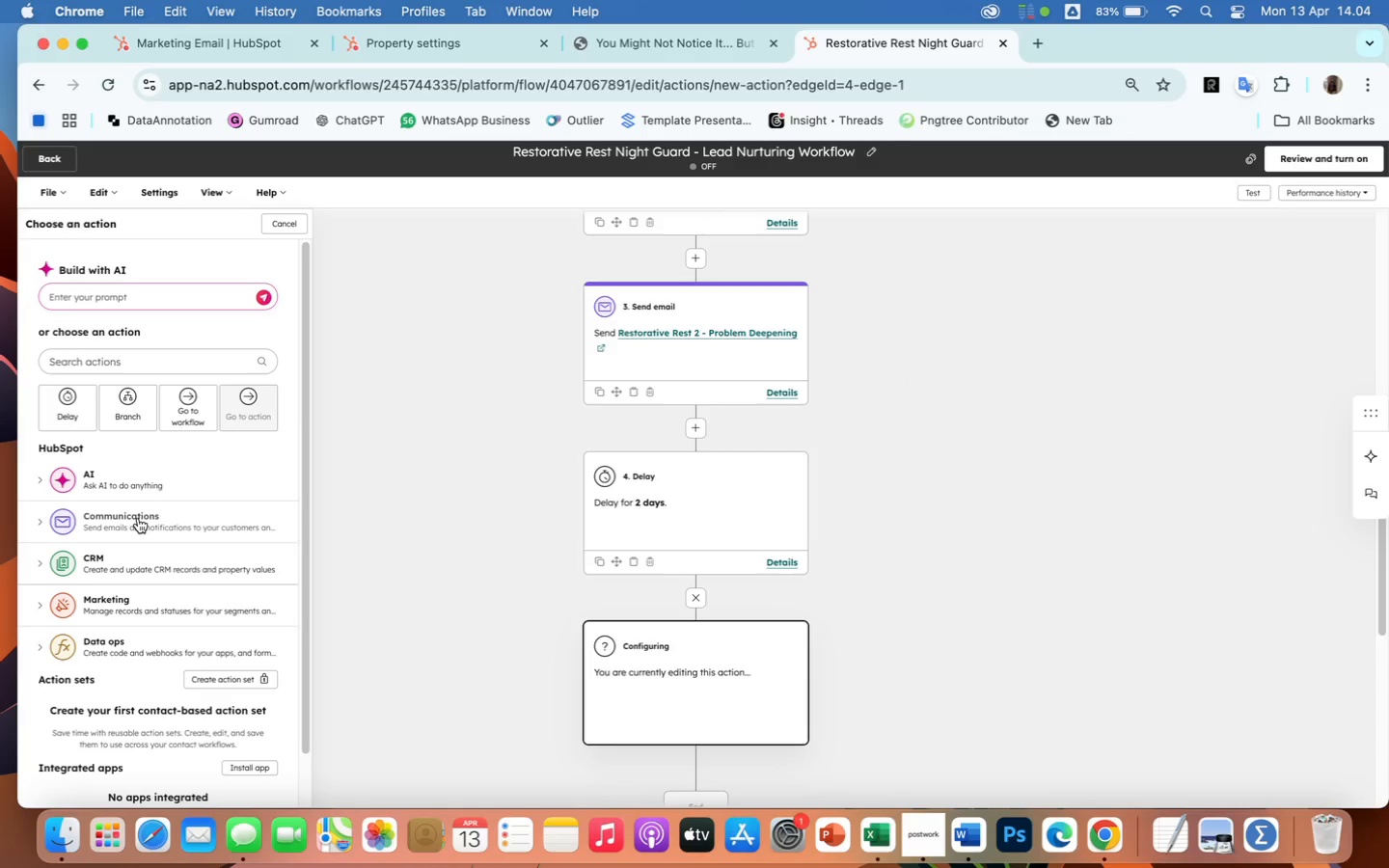 
wait(7.79)
 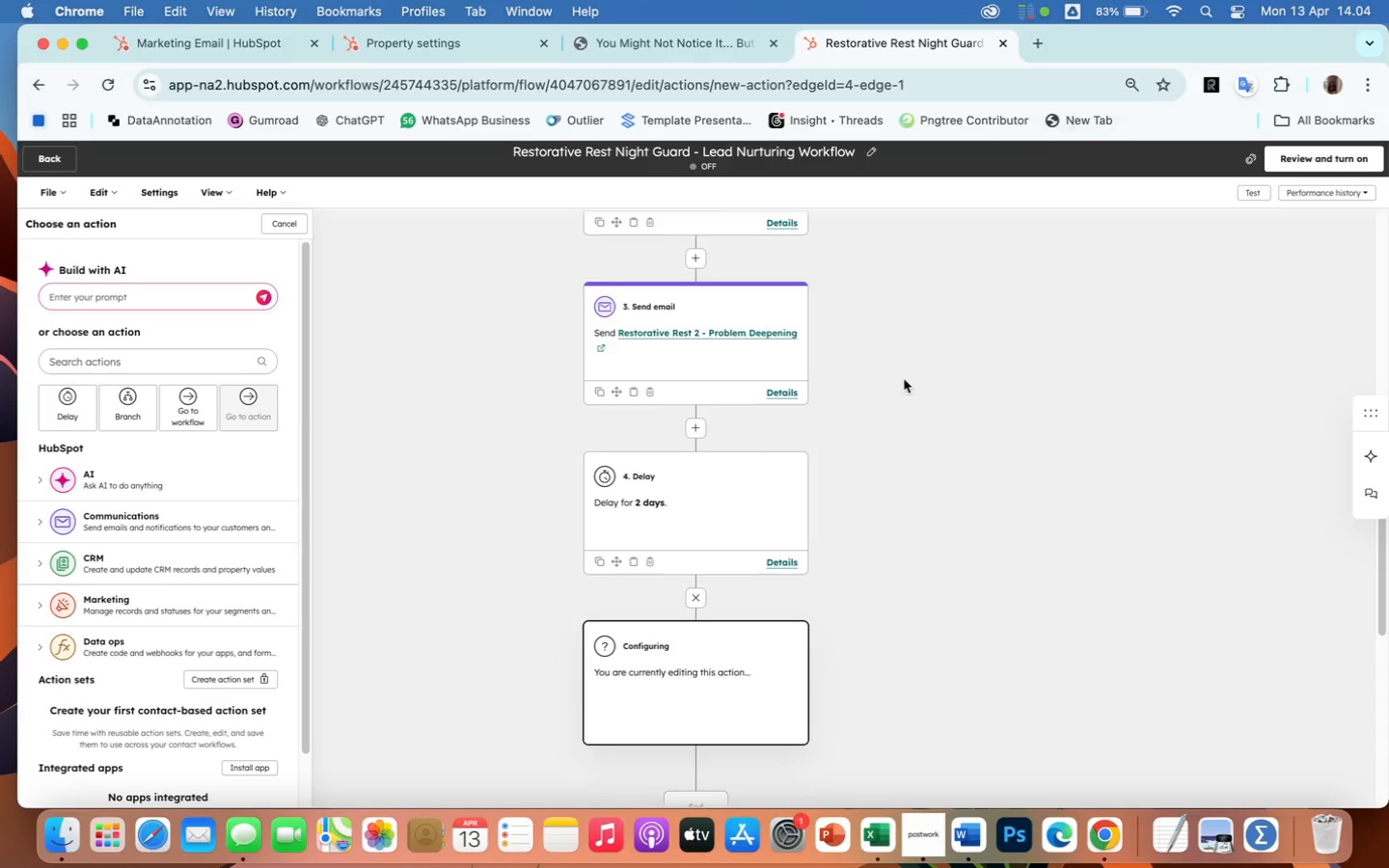 
left_click([140, 520])
 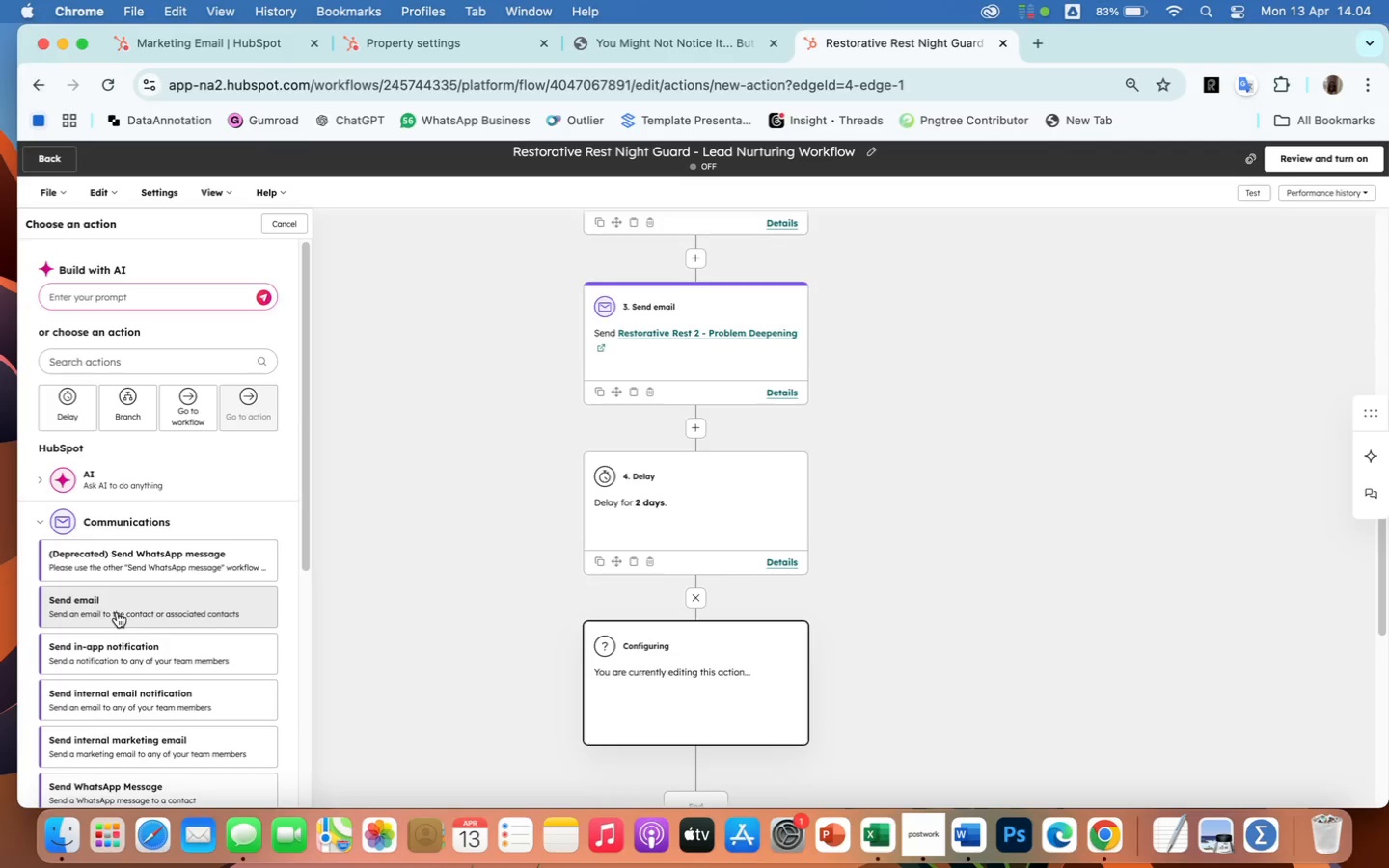 
left_click([117, 612])
 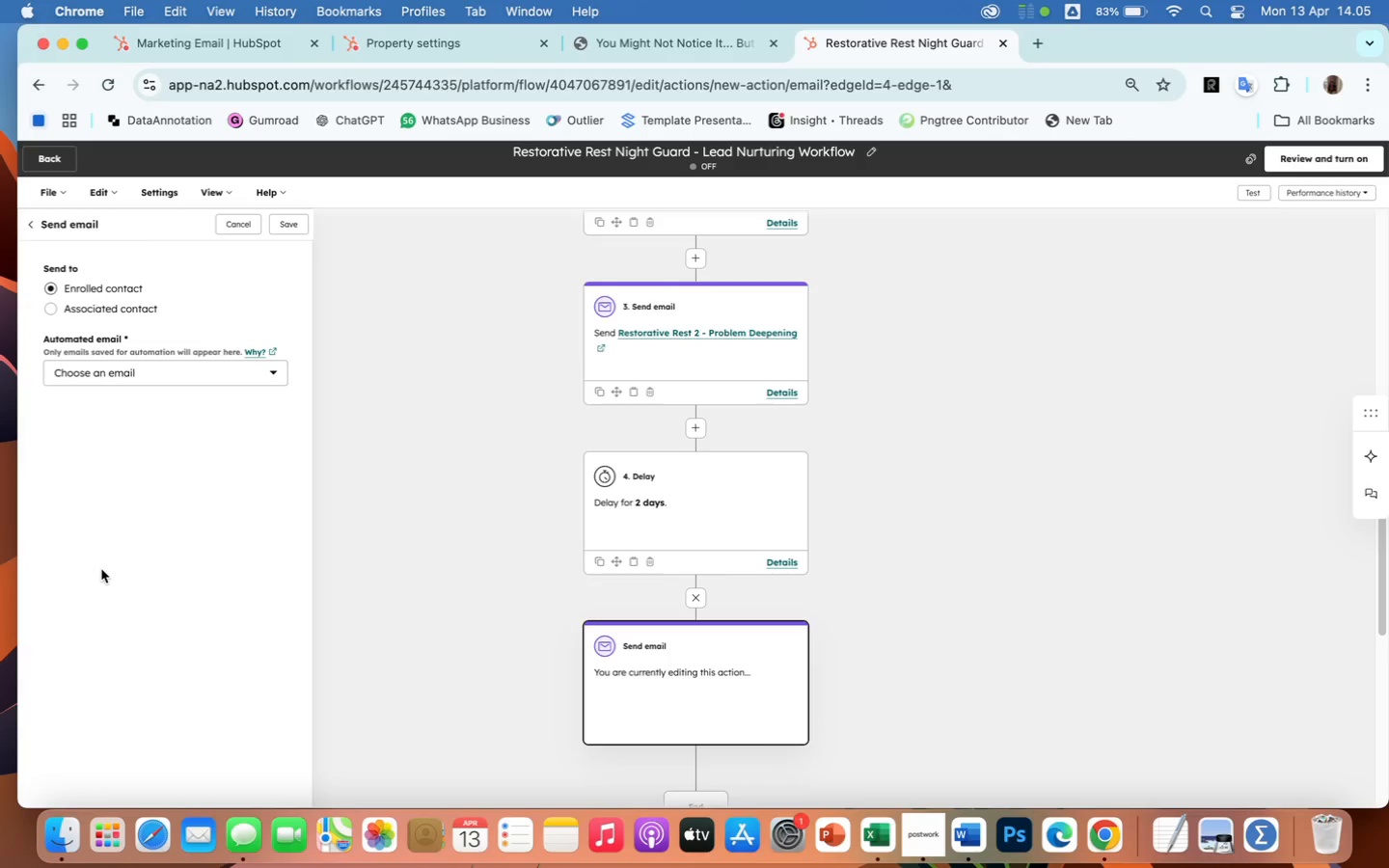 
wait(31.91)
 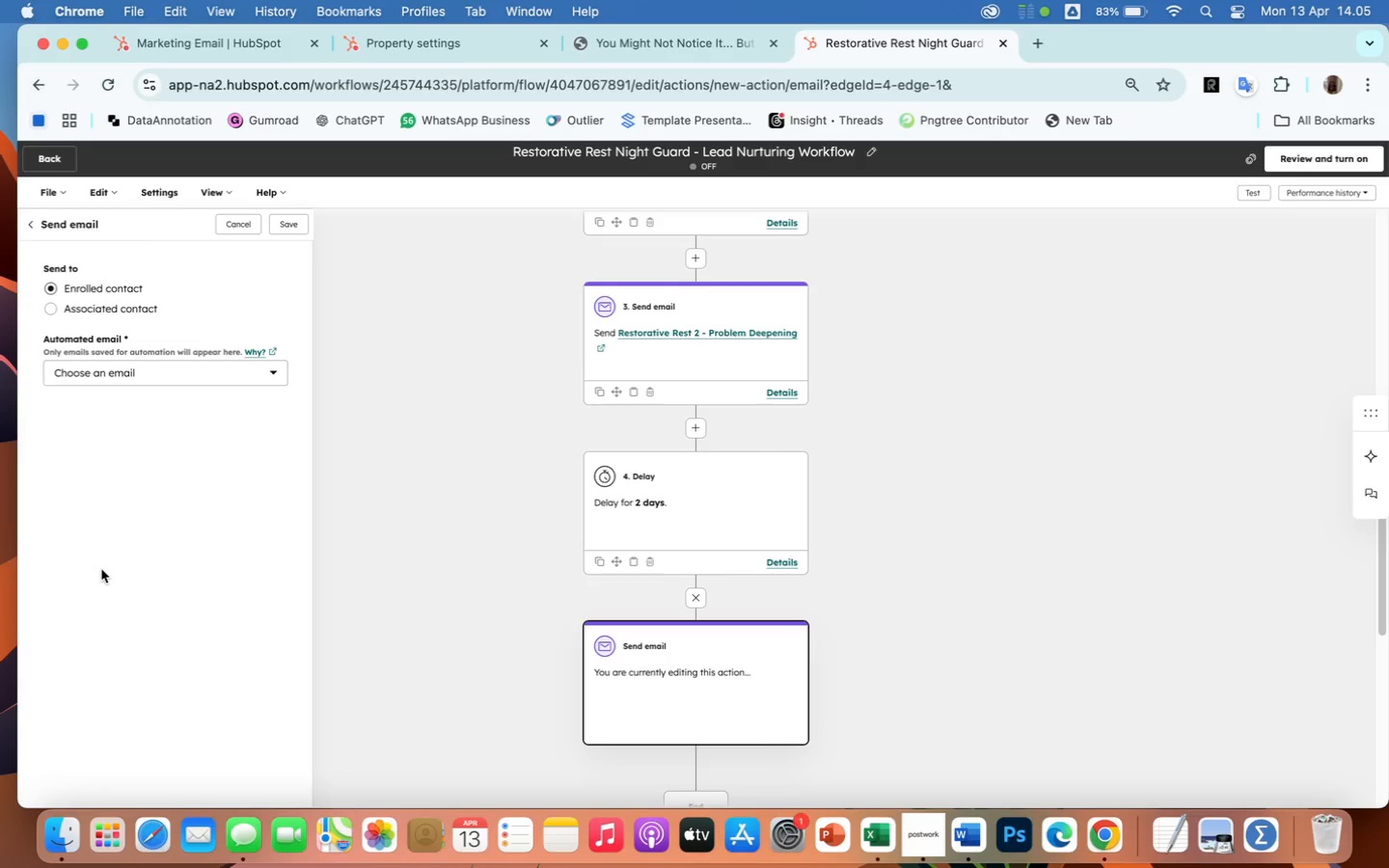 
left_click([135, 376])
 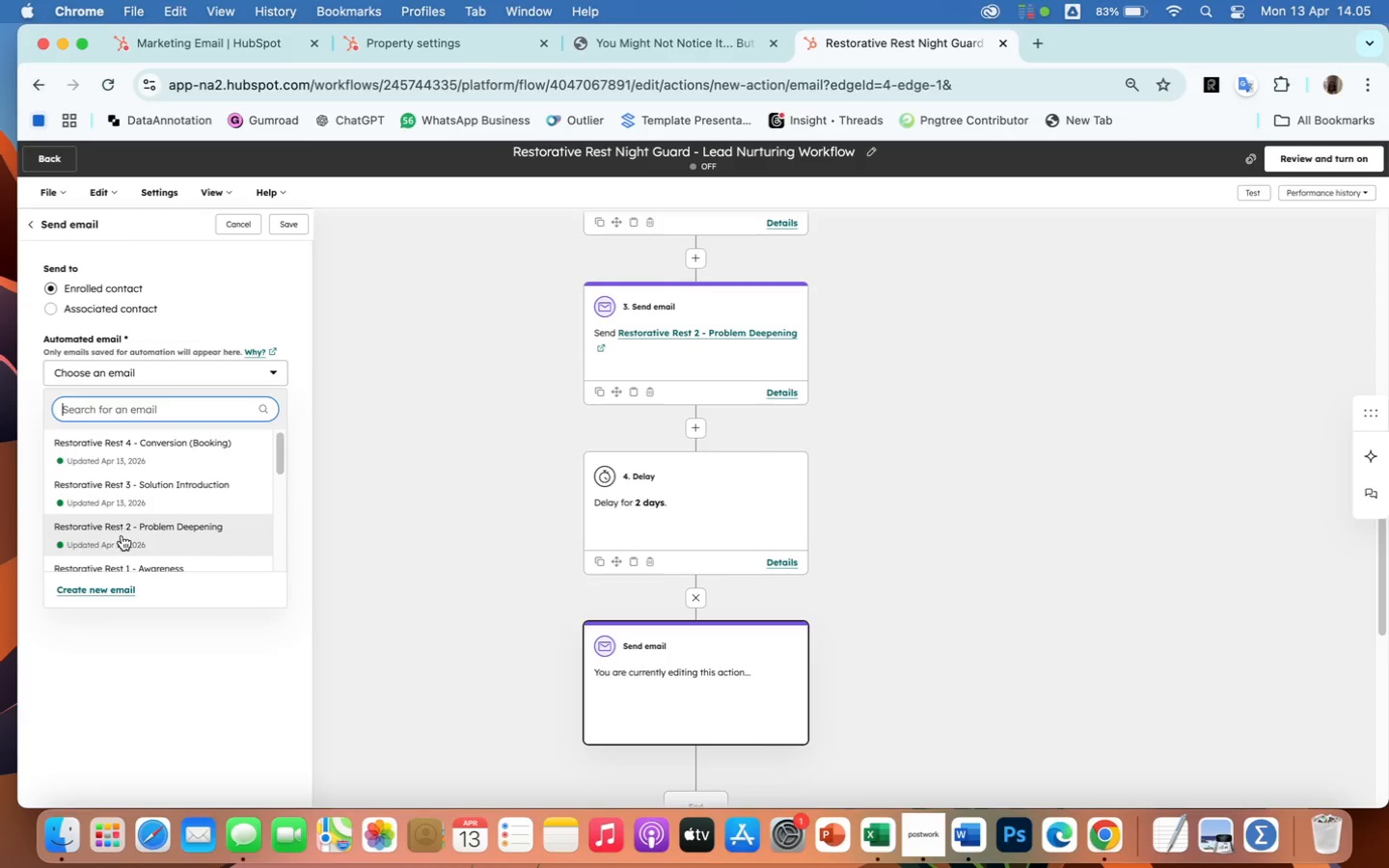 
left_click([123, 497])
 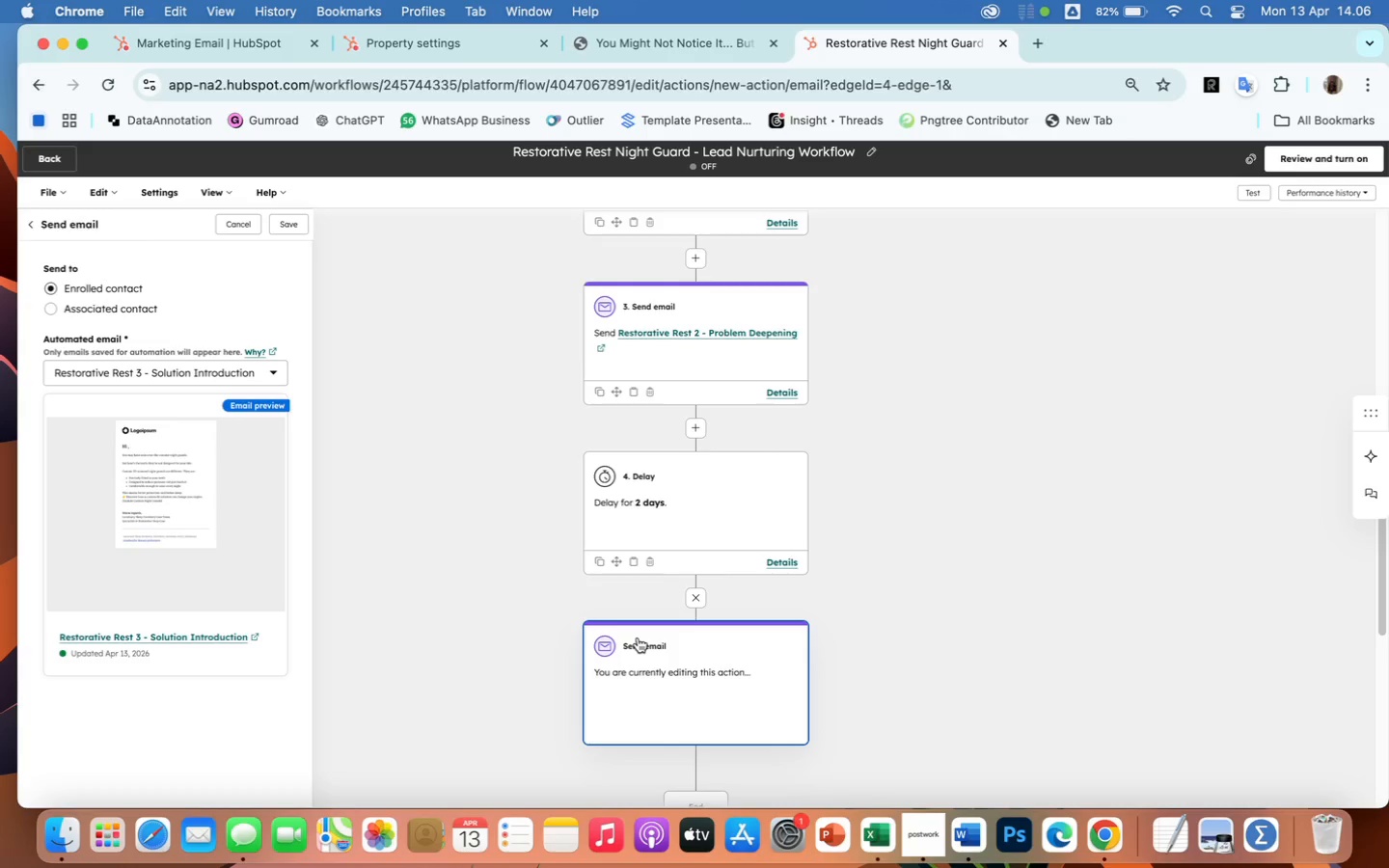 
wait(59.32)
 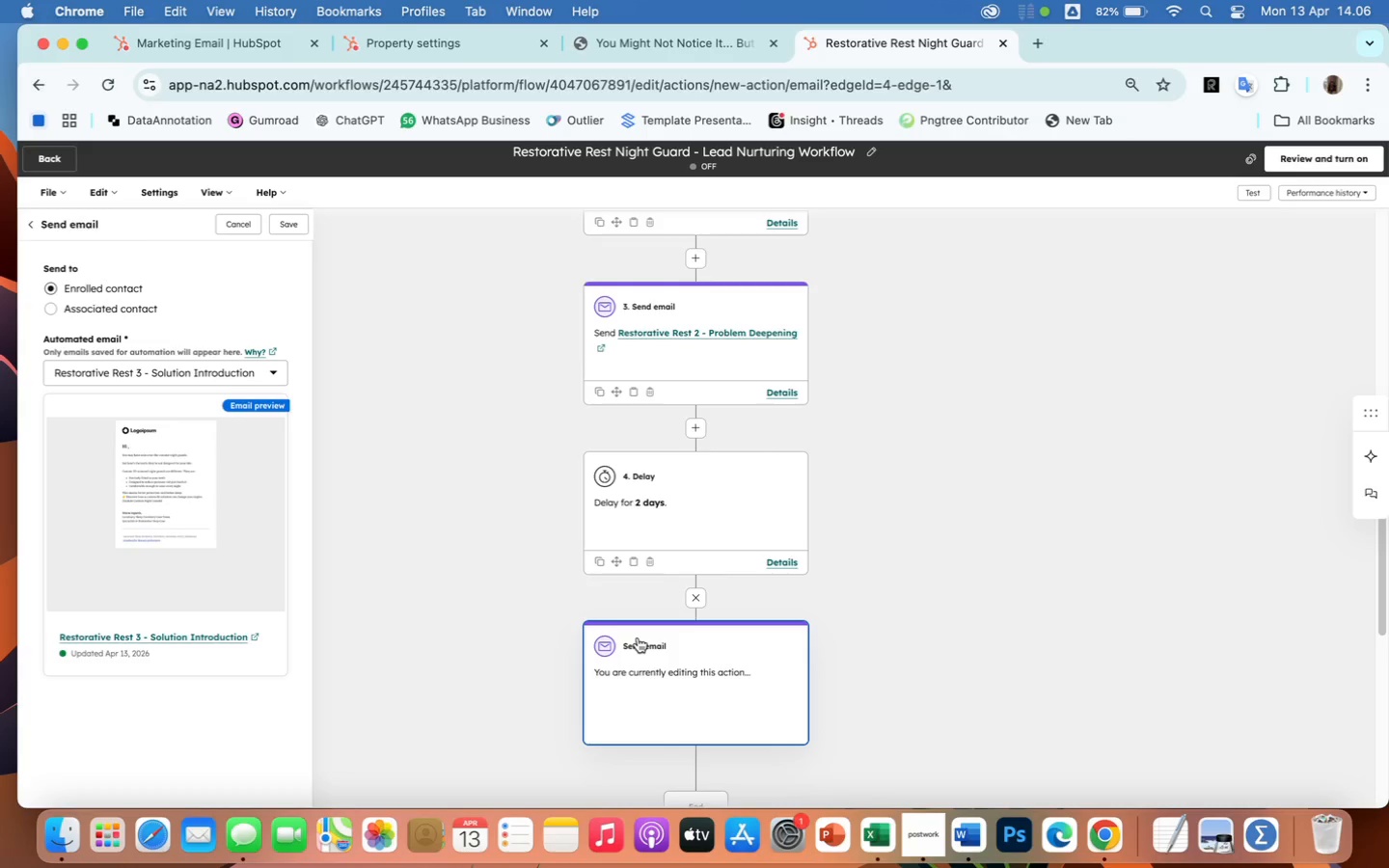 
left_click([291, 227])
 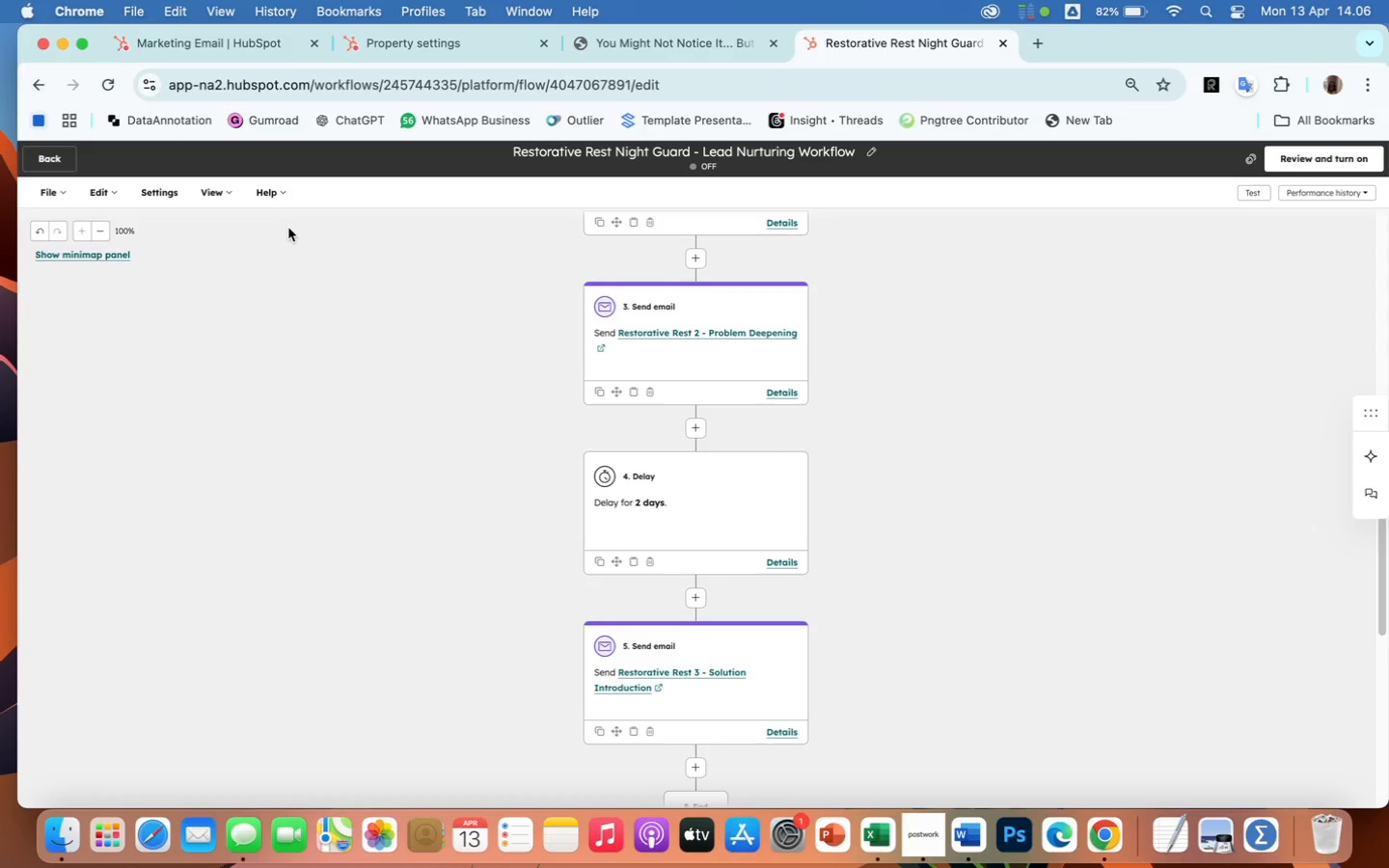 
wait(11.24)
 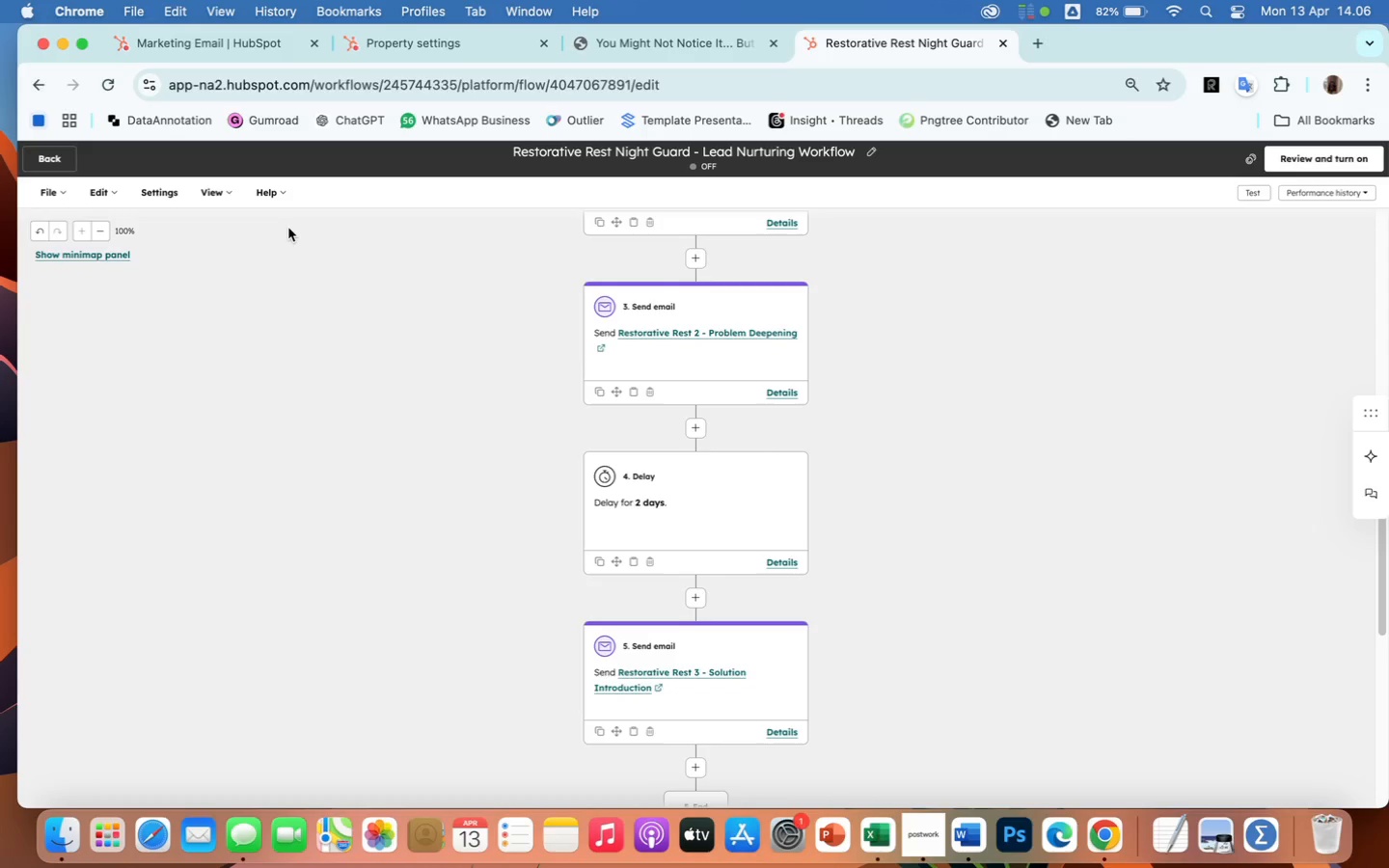 
left_click_drag(start_coordinate=[1380, 586], to_coordinate=[1383, 665])
 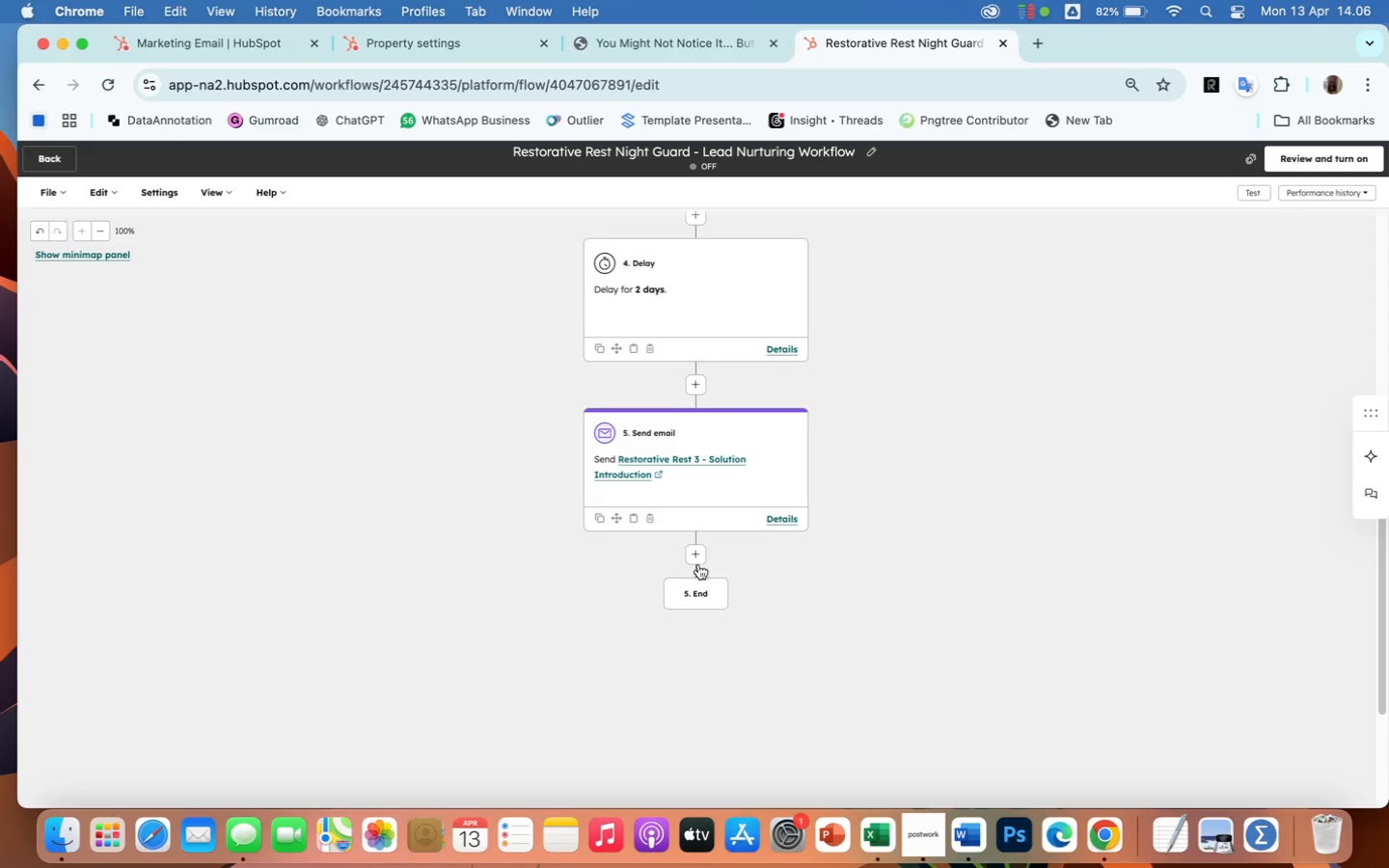 
left_click([690, 556])
 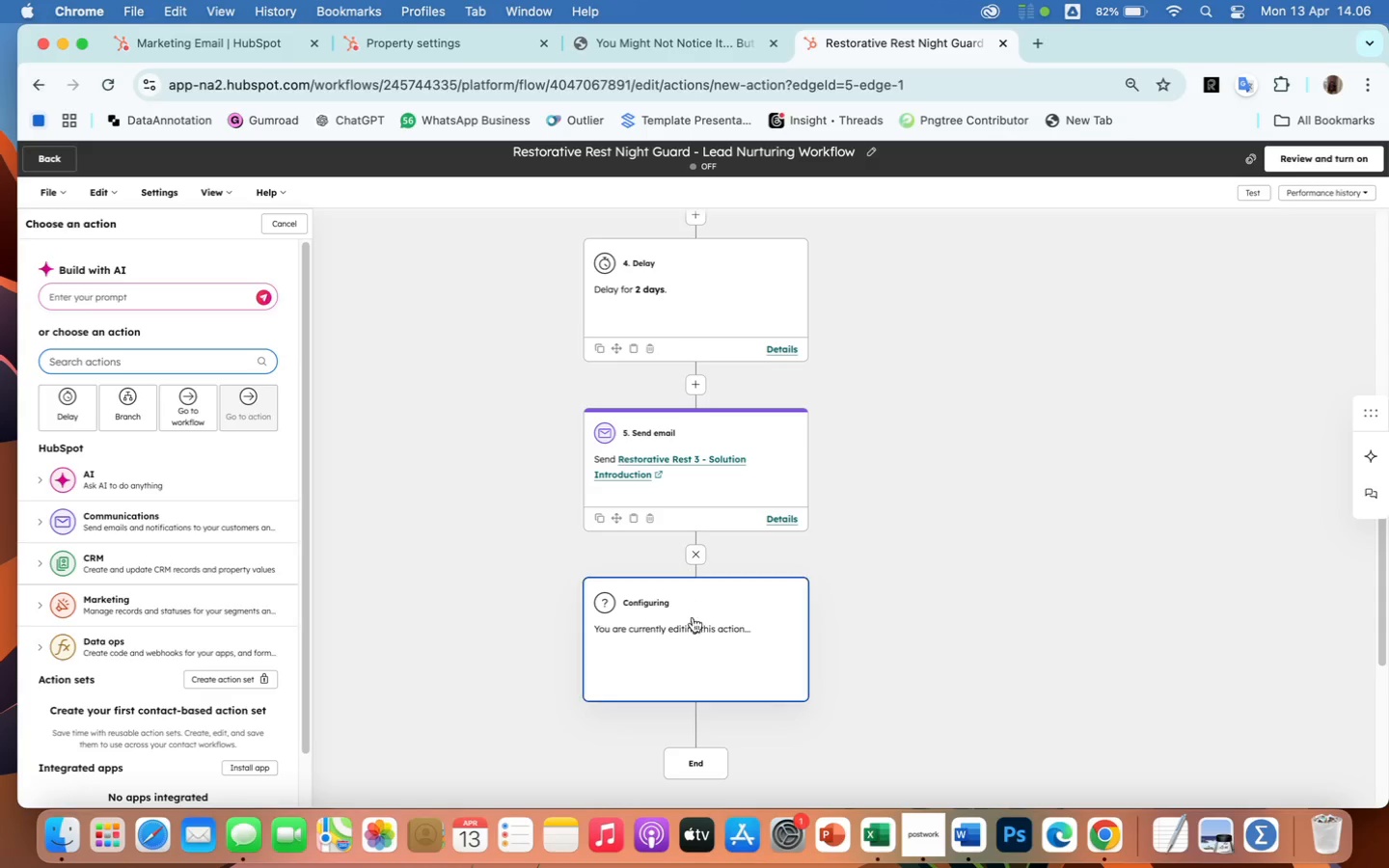 
wait(20.51)
 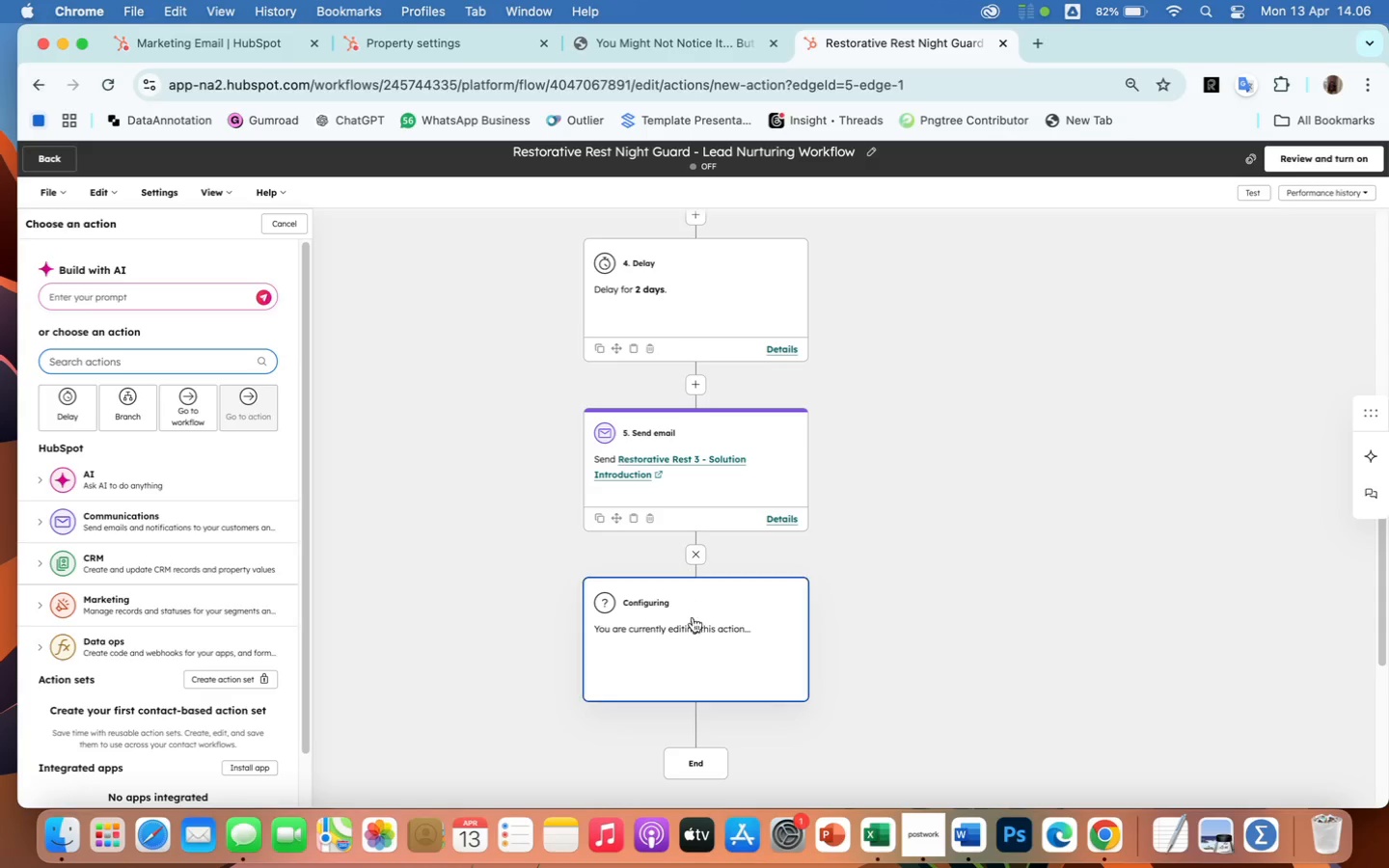 
left_click([168, 293])
 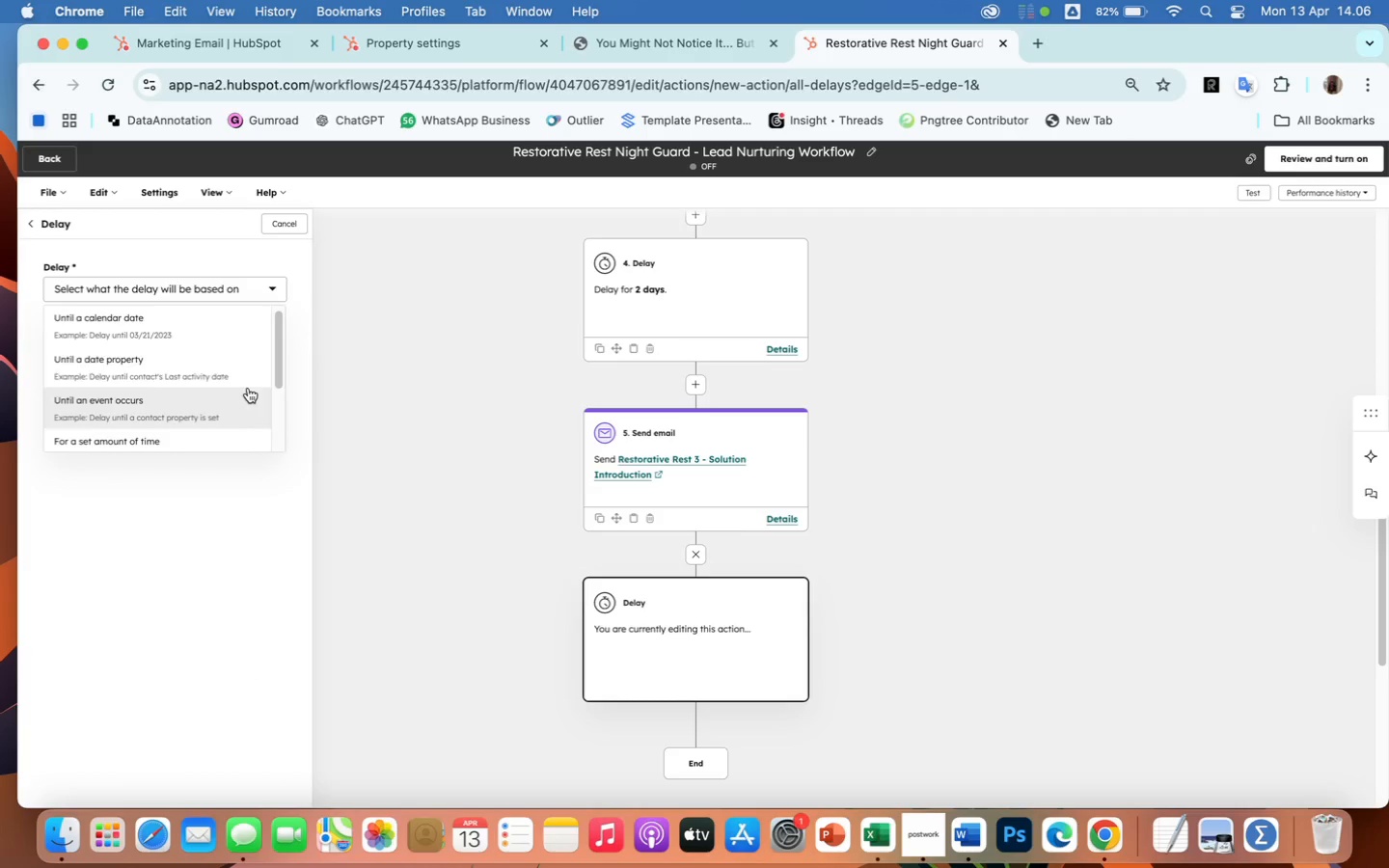 
left_click_drag(start_coordinate=[280, 341], to_coordinate=[283, 388])
 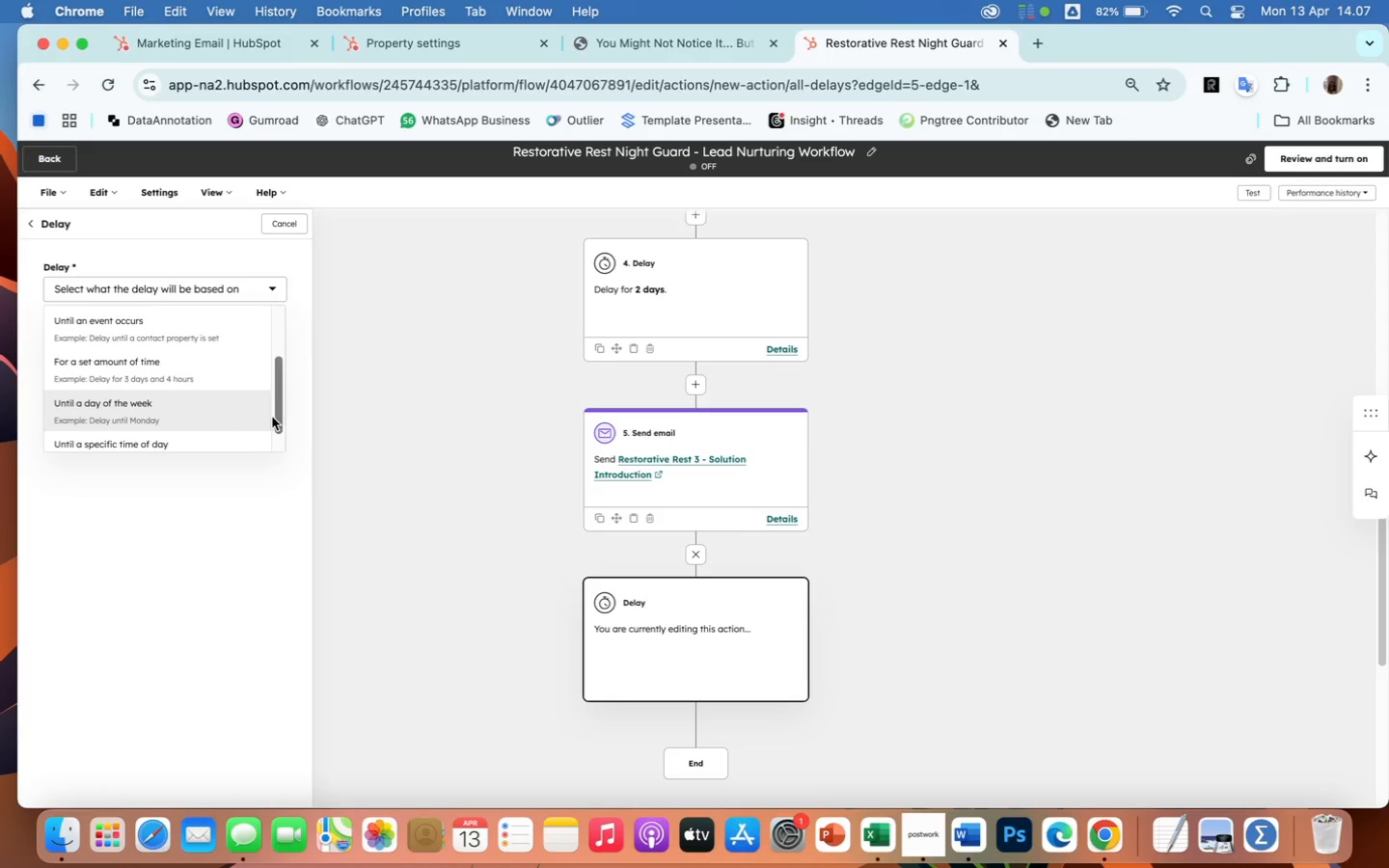 
left_click_drag(start_coordinate=[283, 404], to_coordinate=[279, 435])
 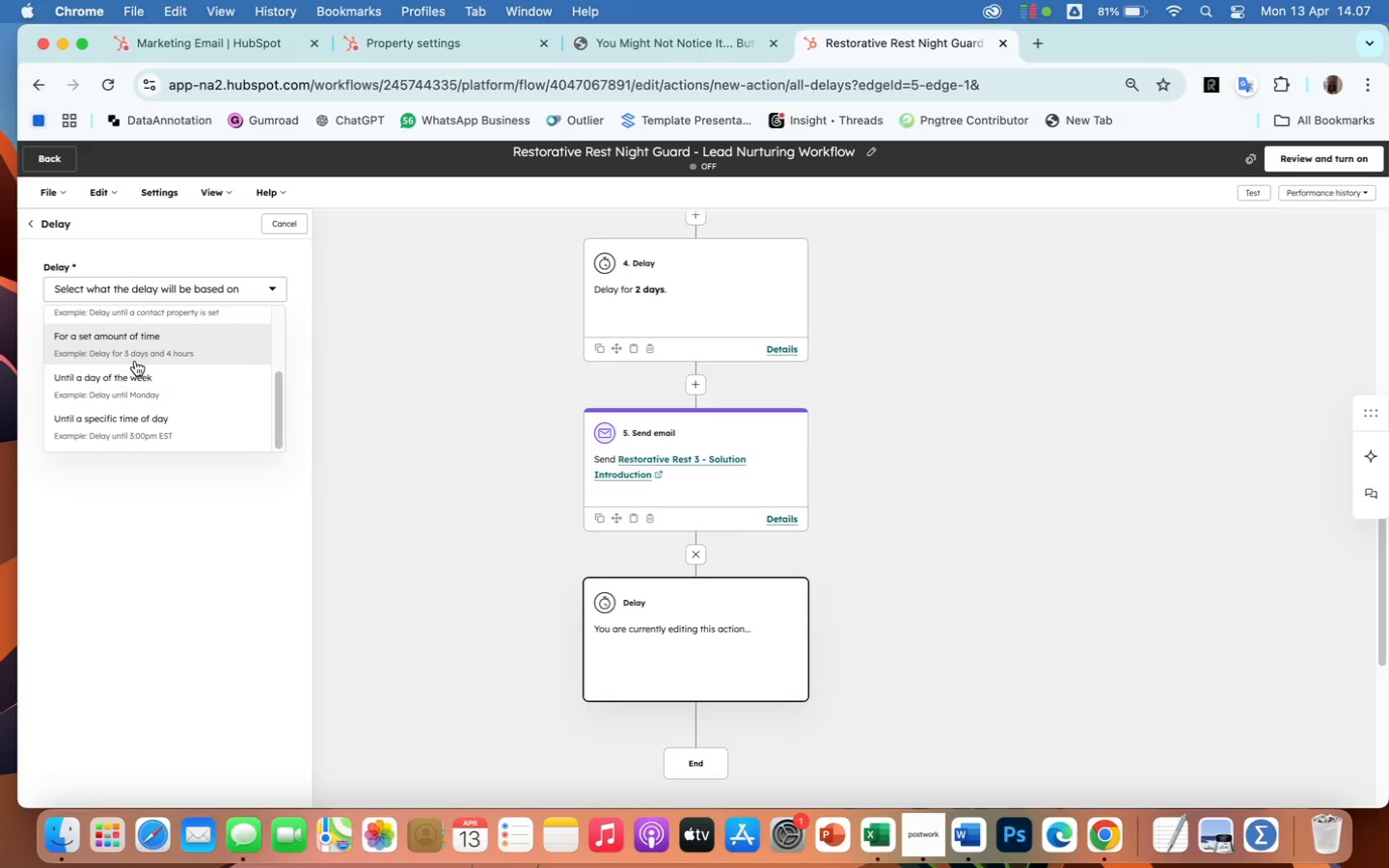 
left_click([135, 361])
 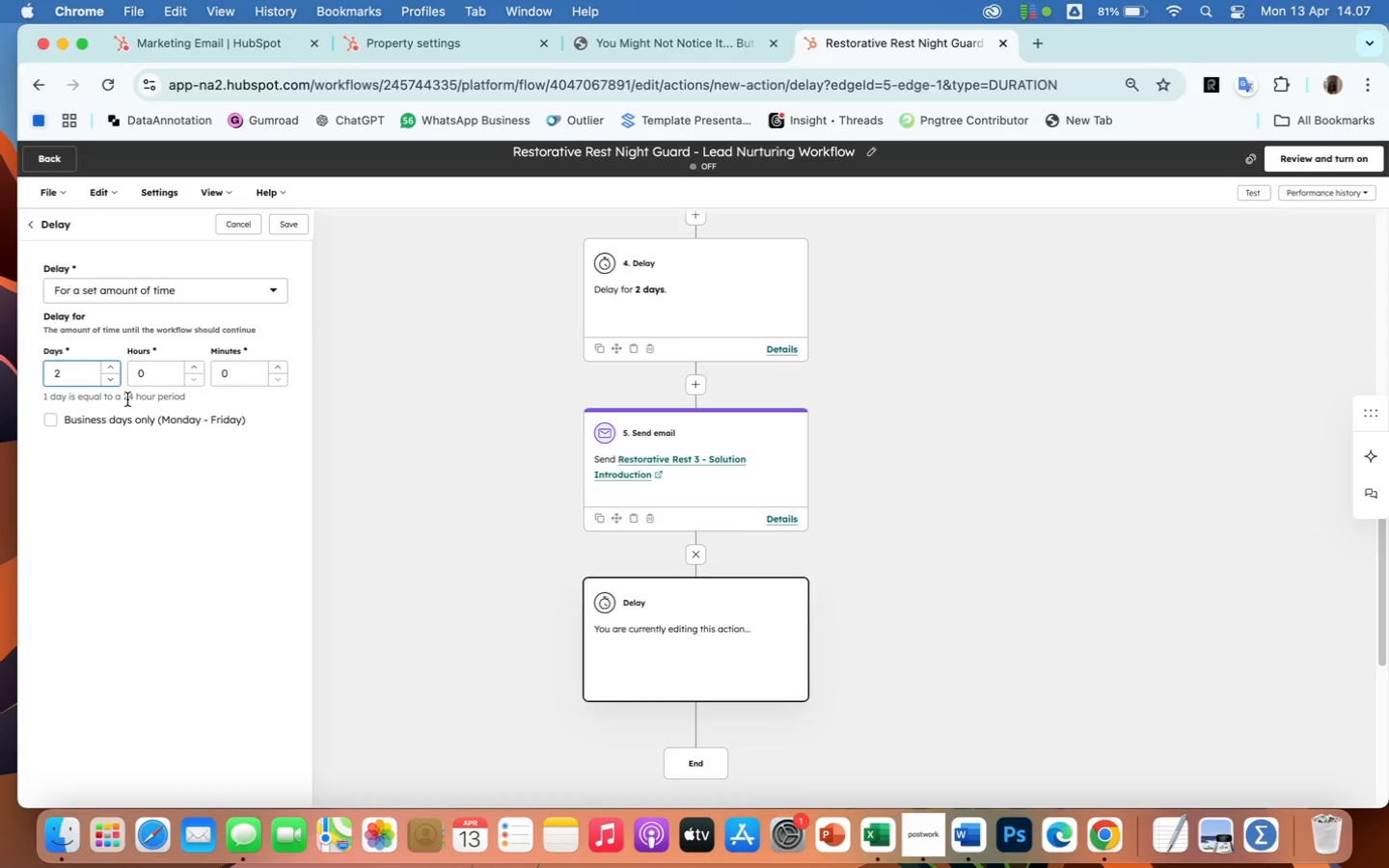 
wait(5.12)
 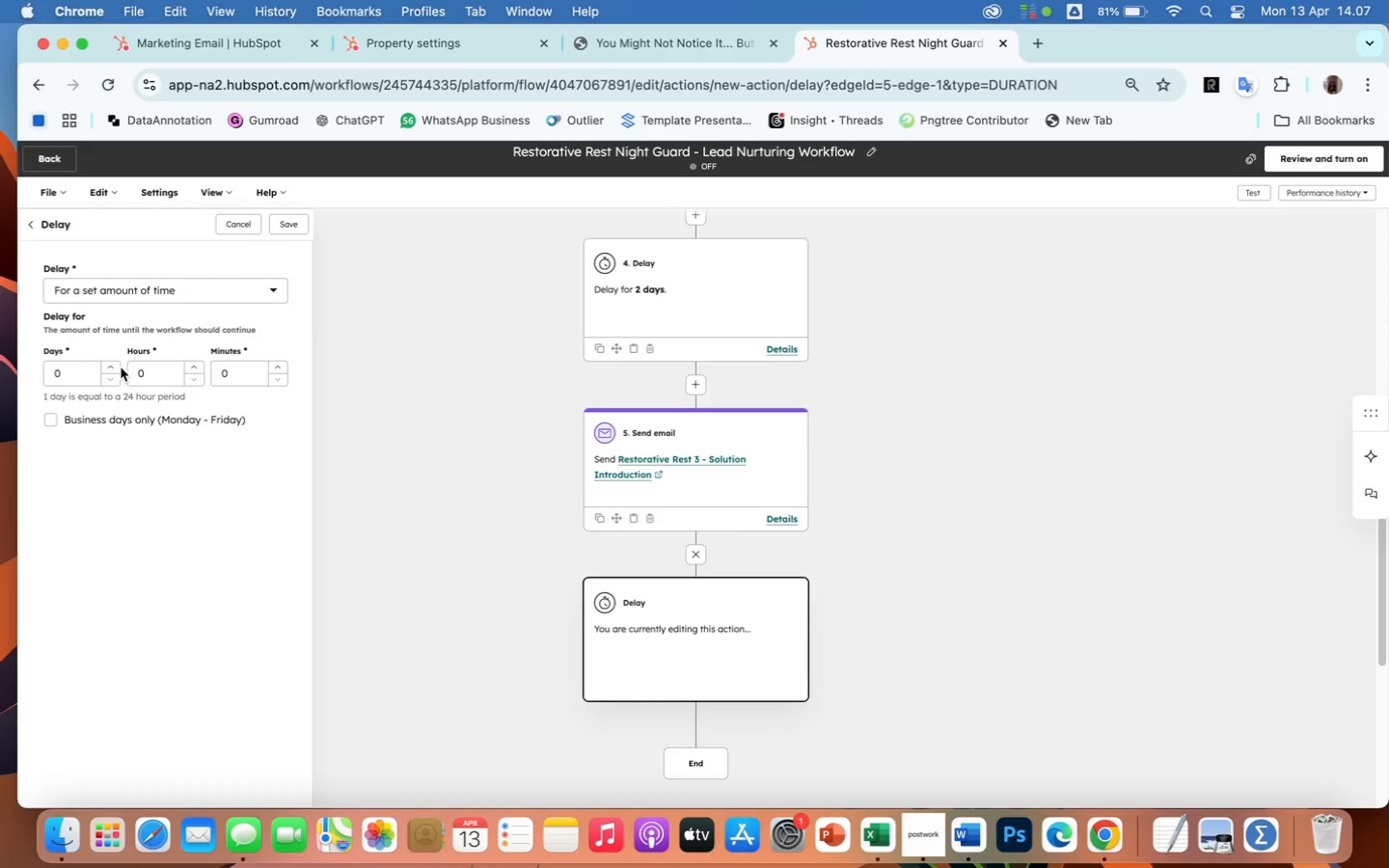 
left_click([291, 219])
 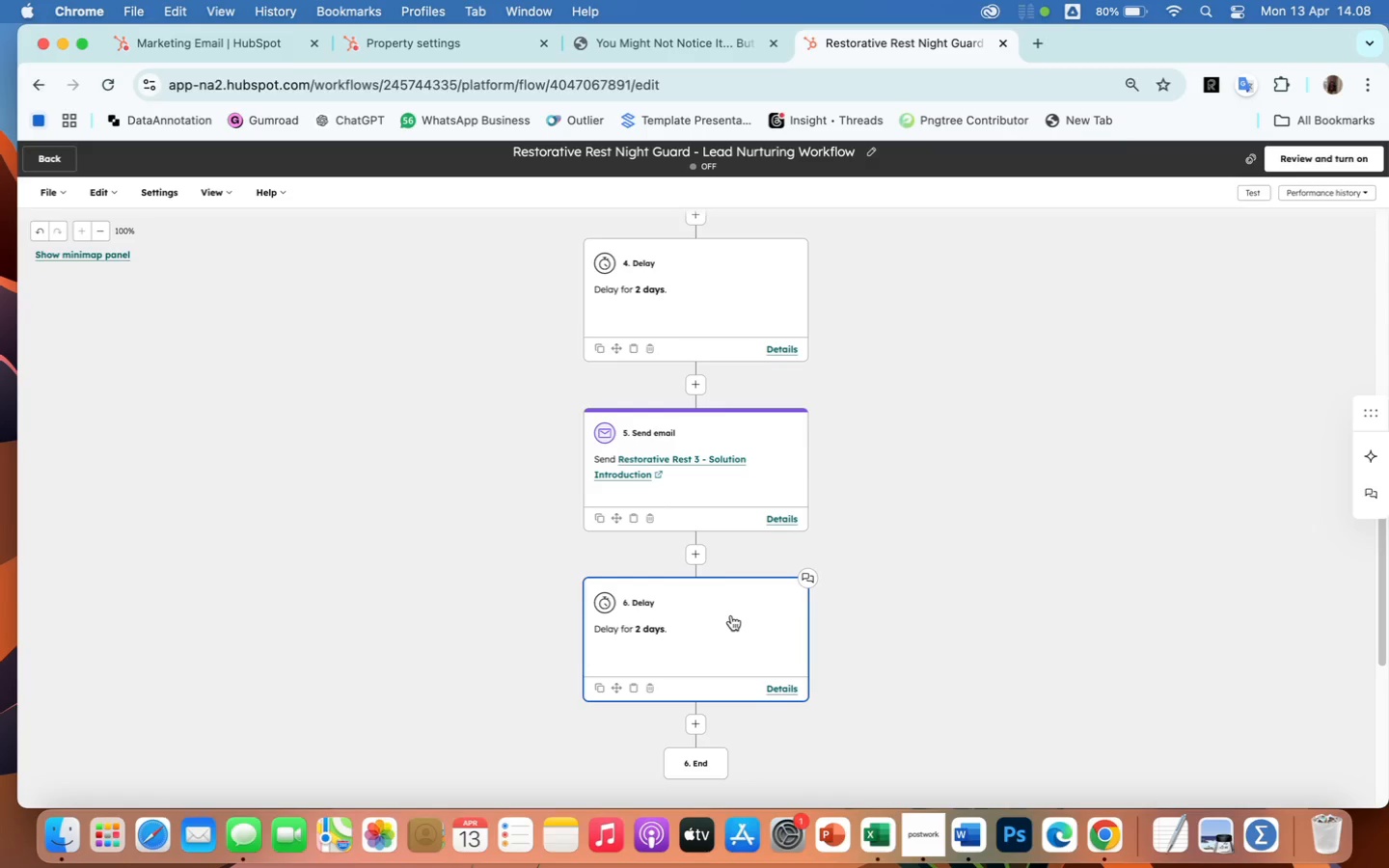 
wait(71.86)
 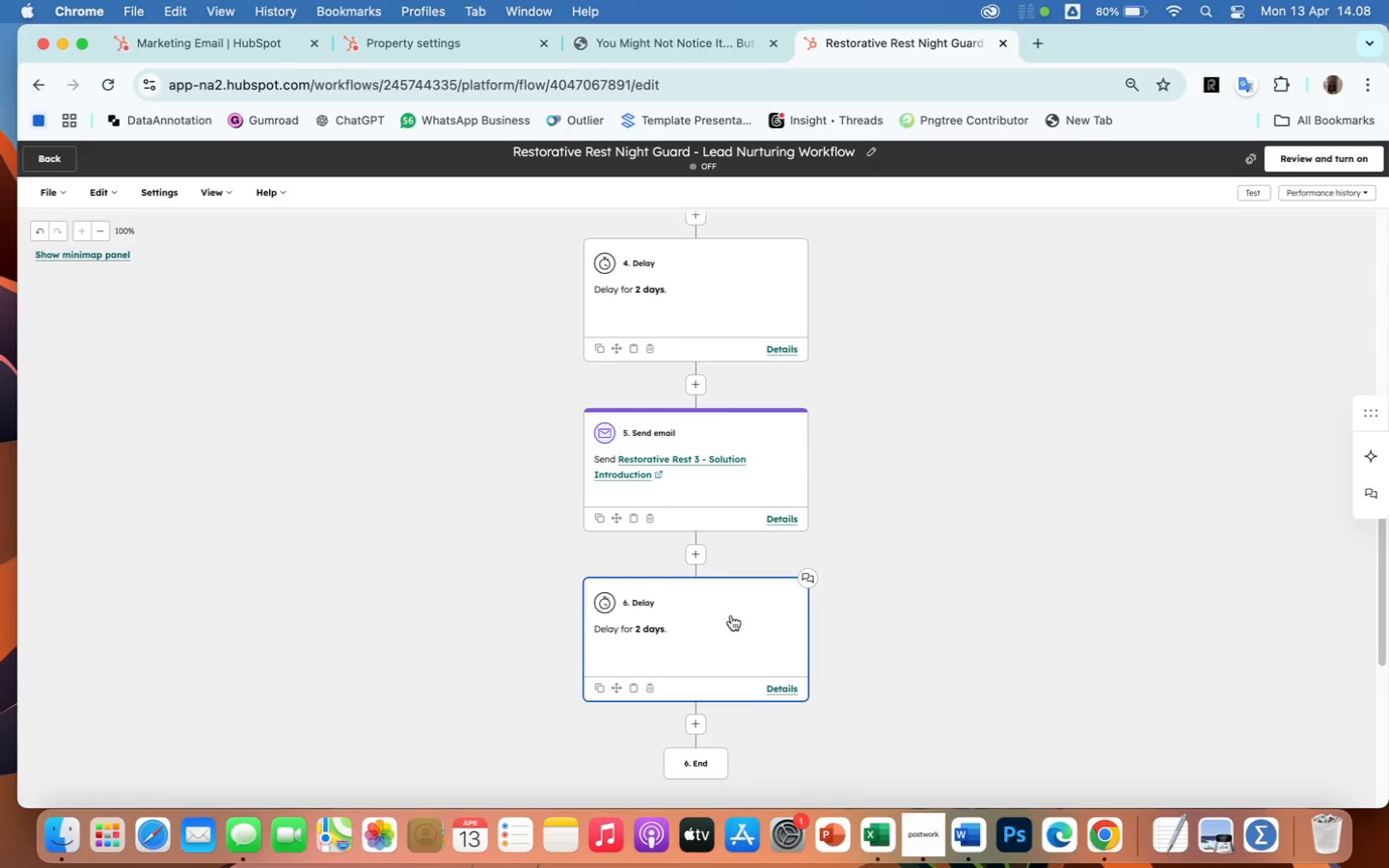 
left_click([696, 722])
 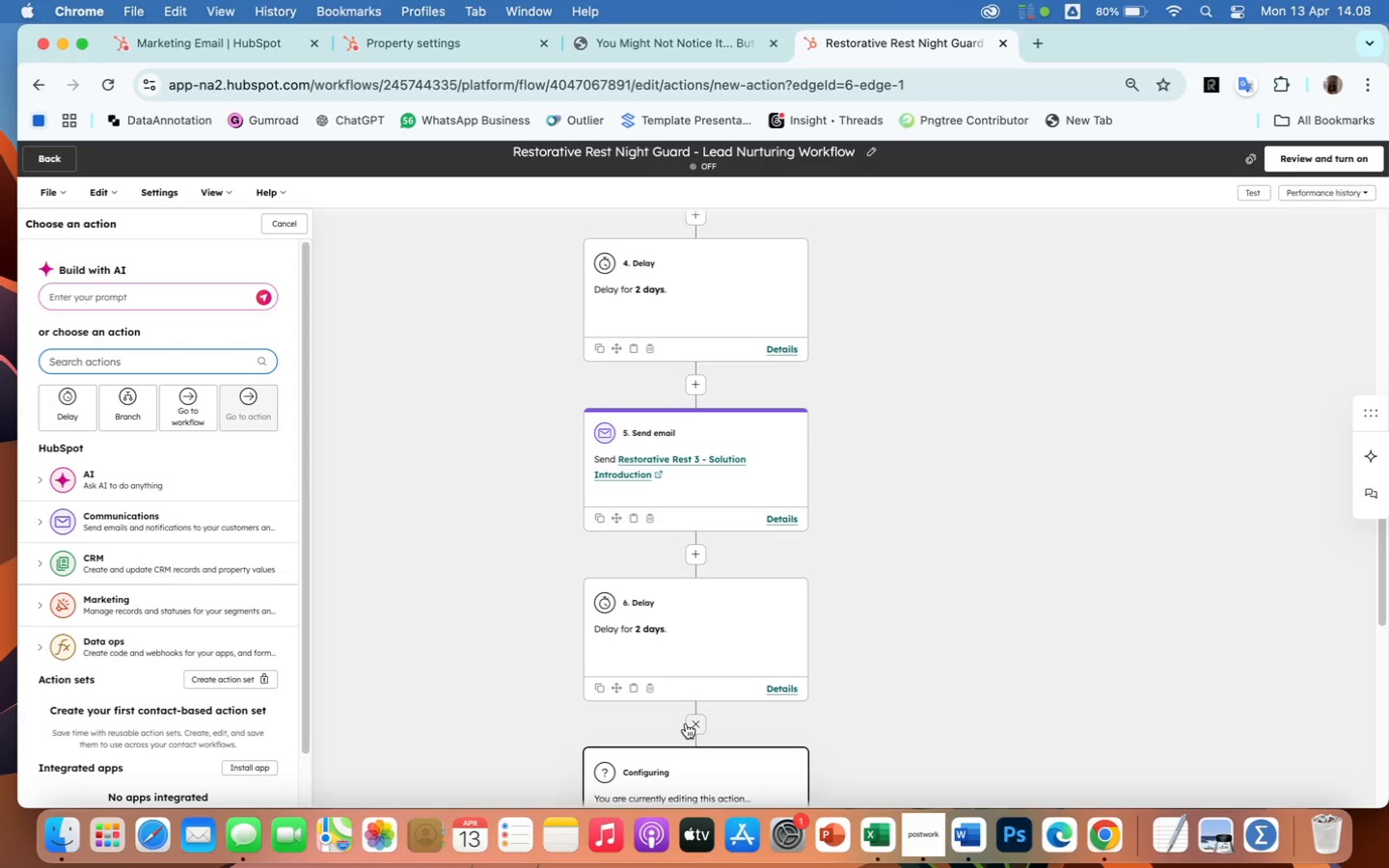 
wait(6.96)
 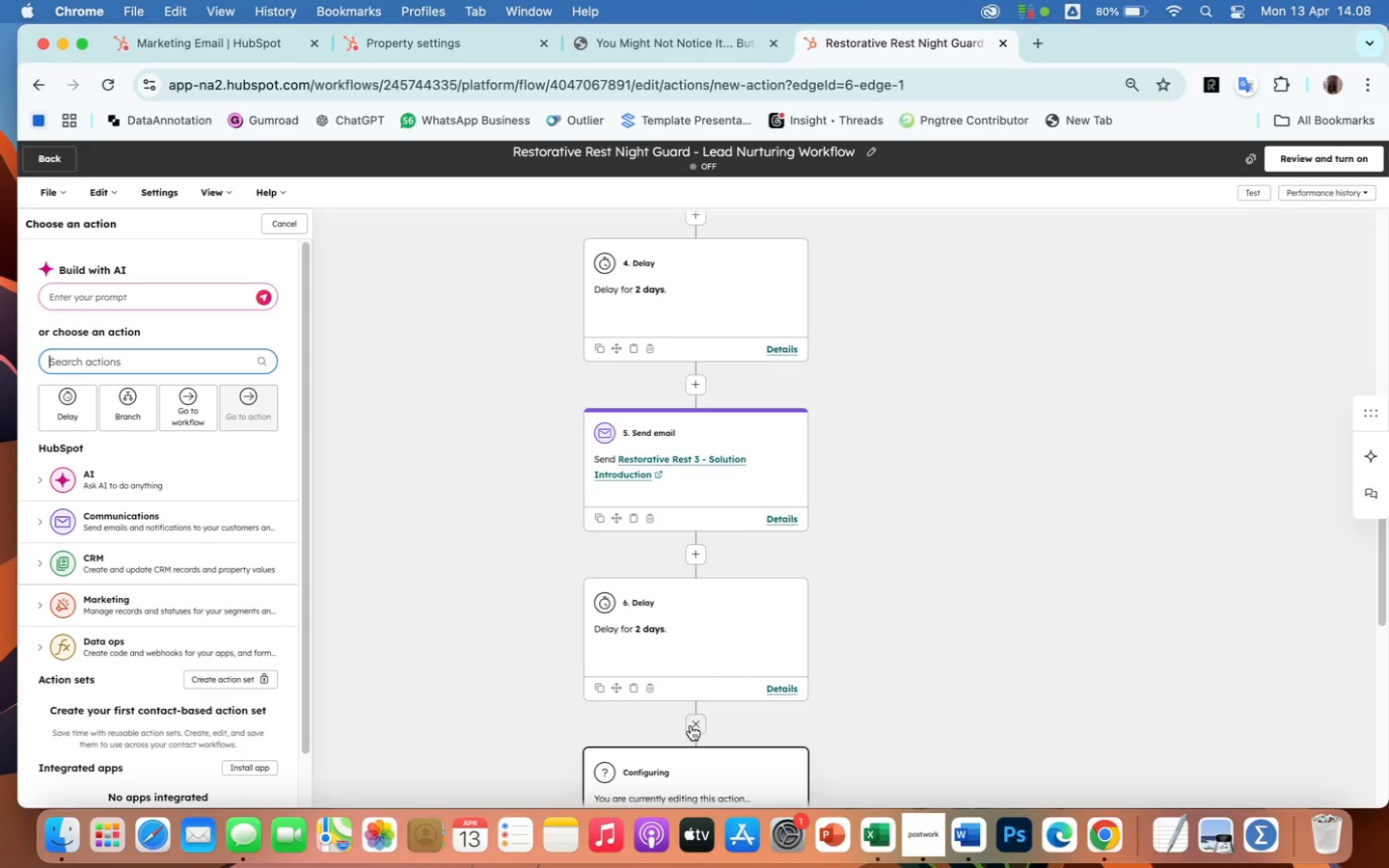 
mouse_move([124, 534])
 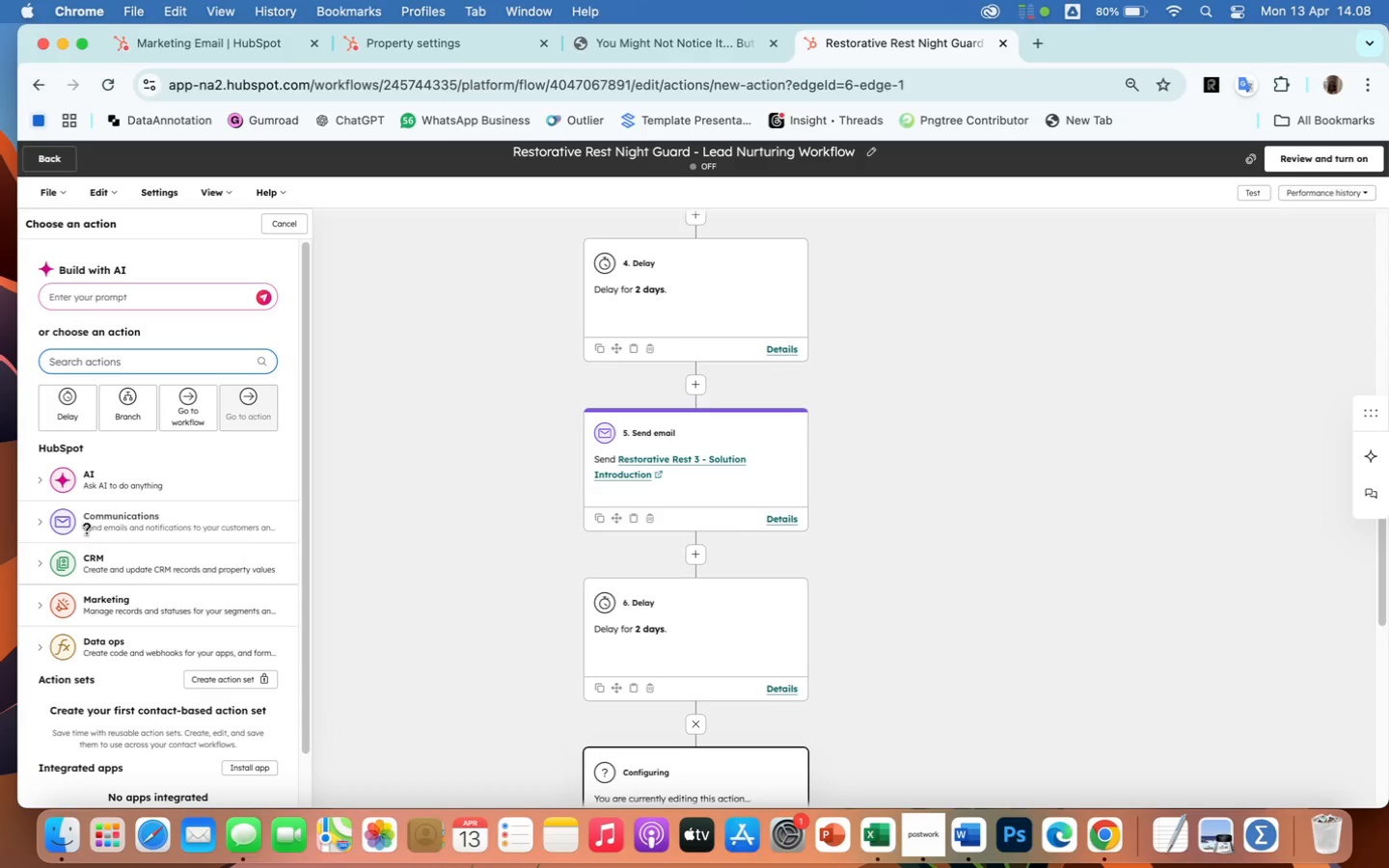 
left_click([99, 528])
 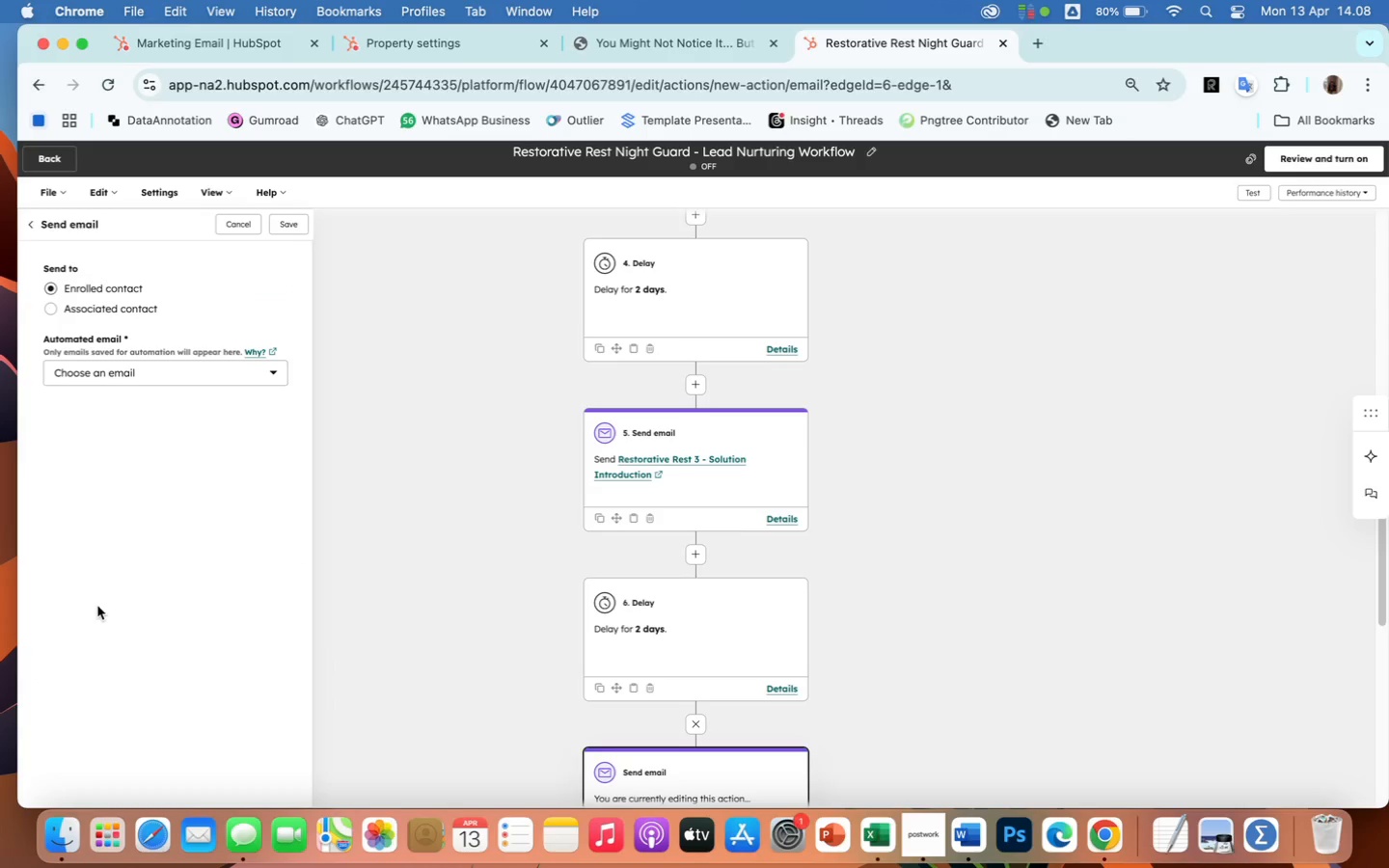 
left_click([160, 374])
 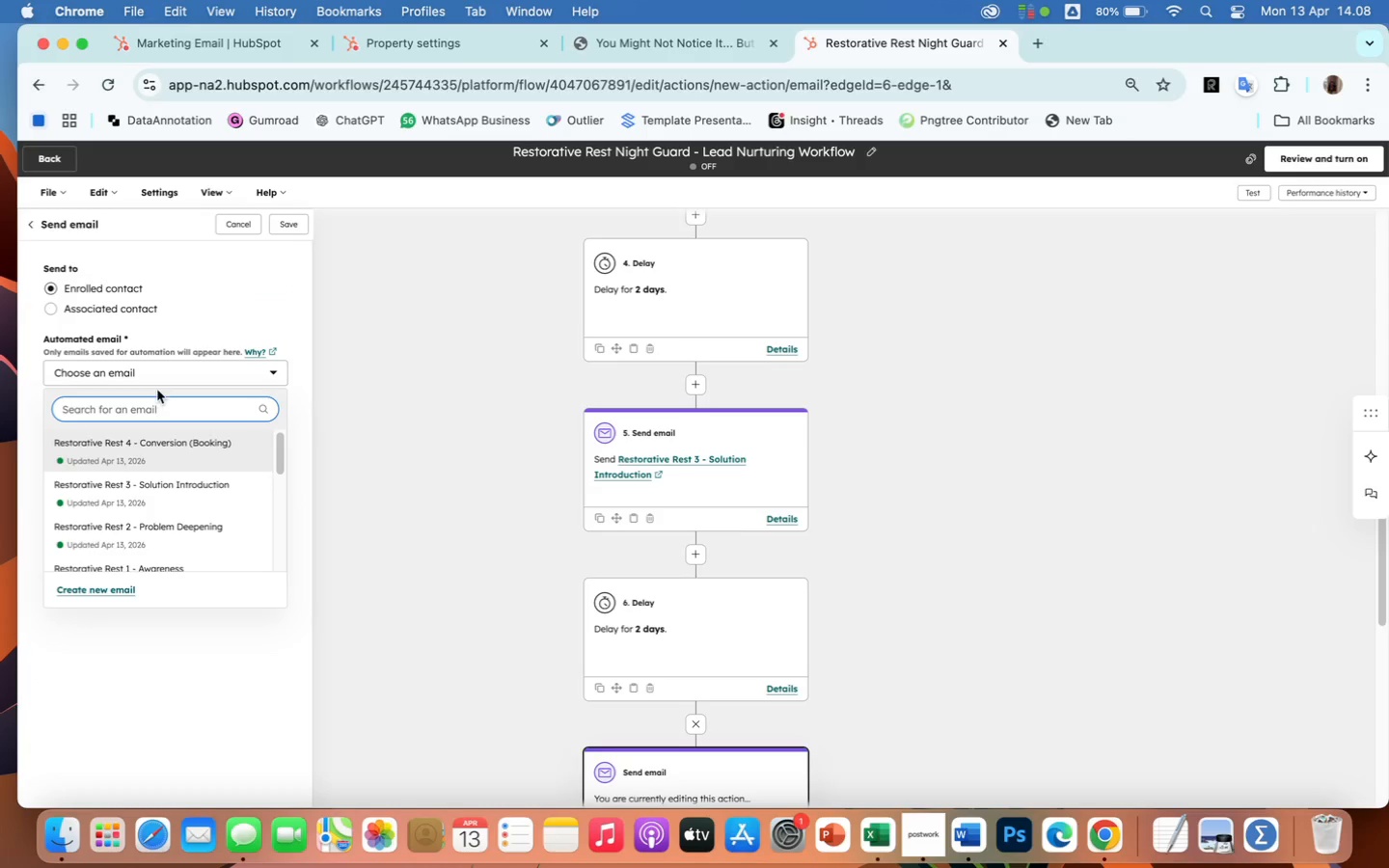 
mouse_move([155, 439])
 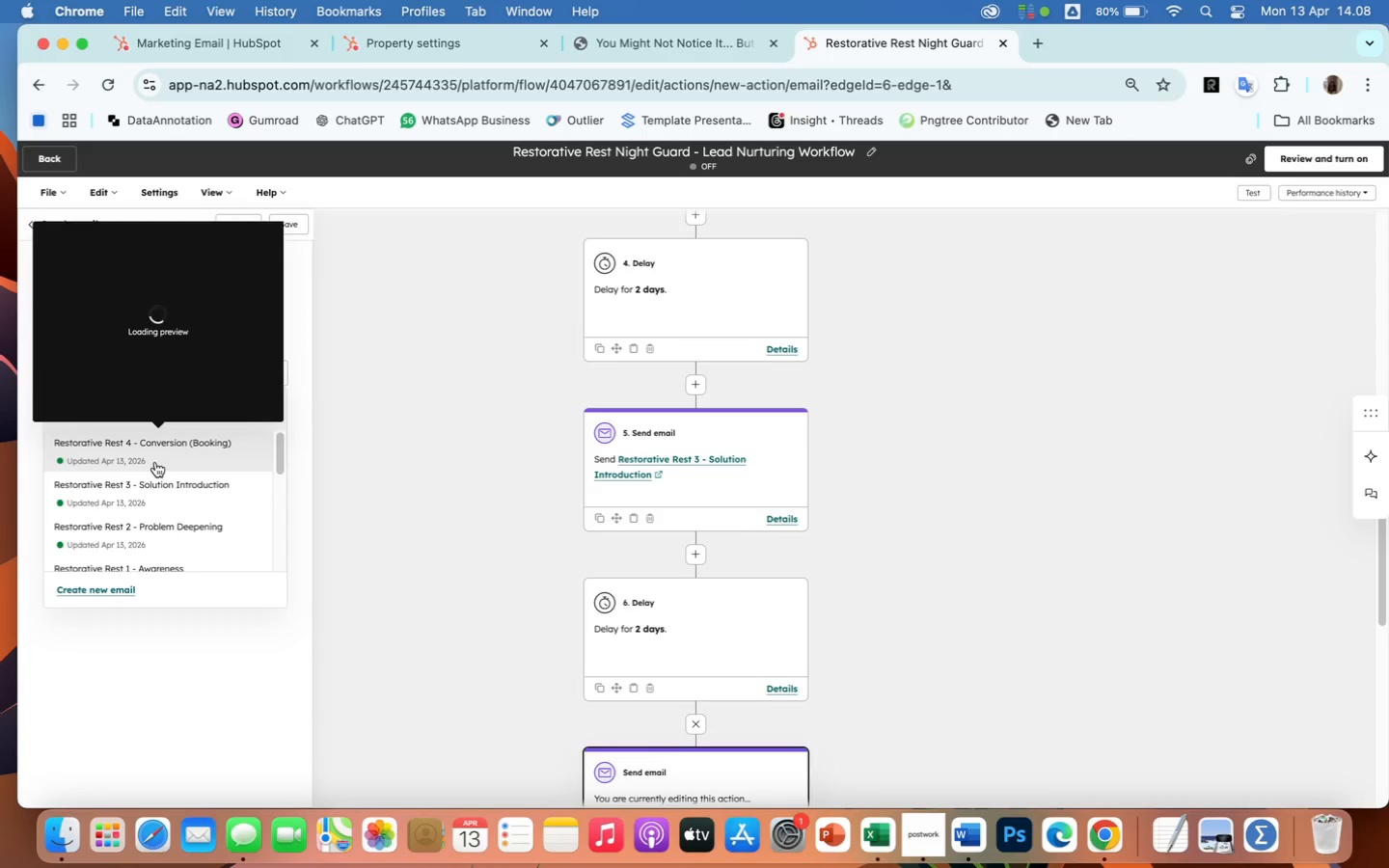 
left_click([155, 462])
 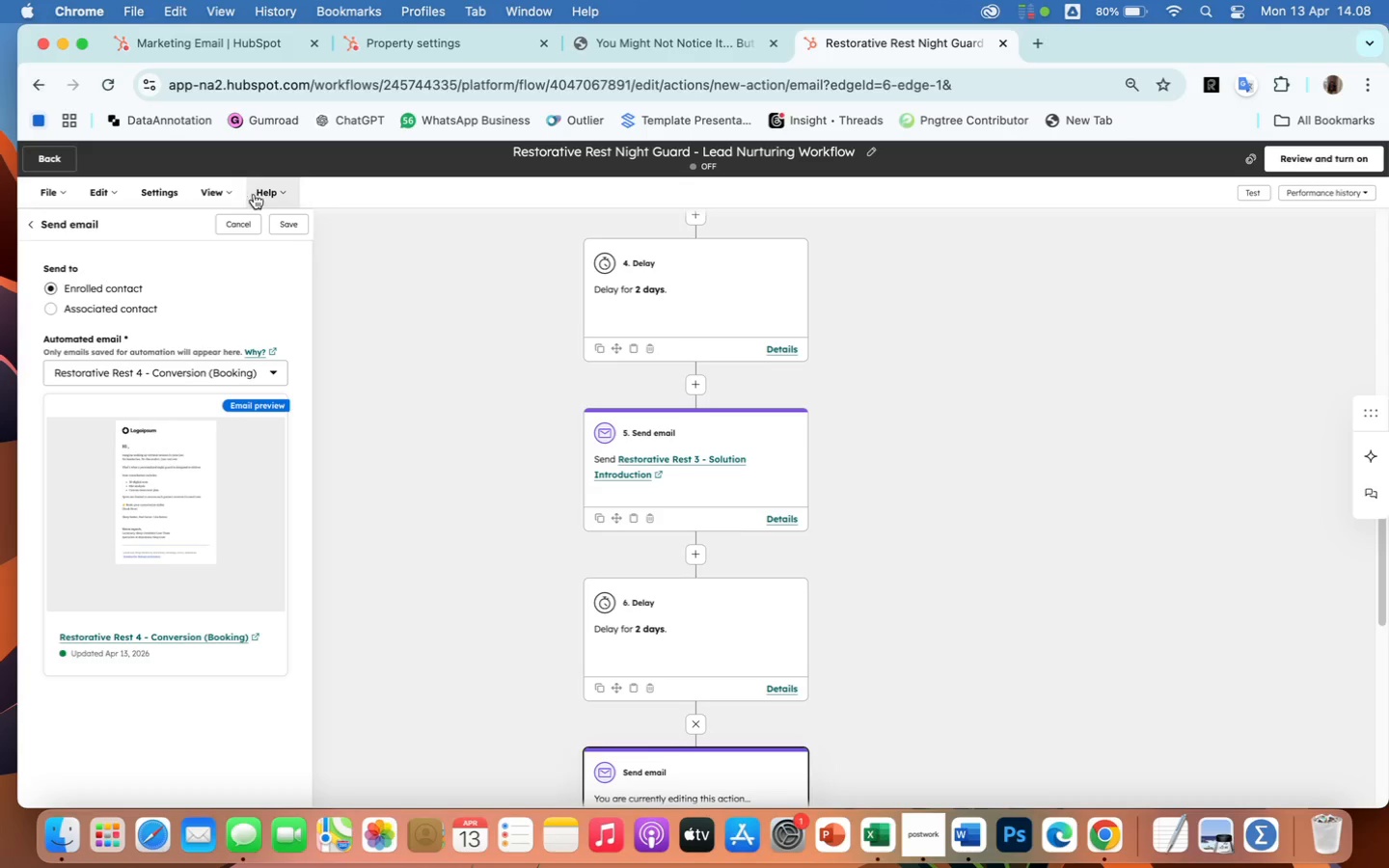 
left_click([278, 223])
 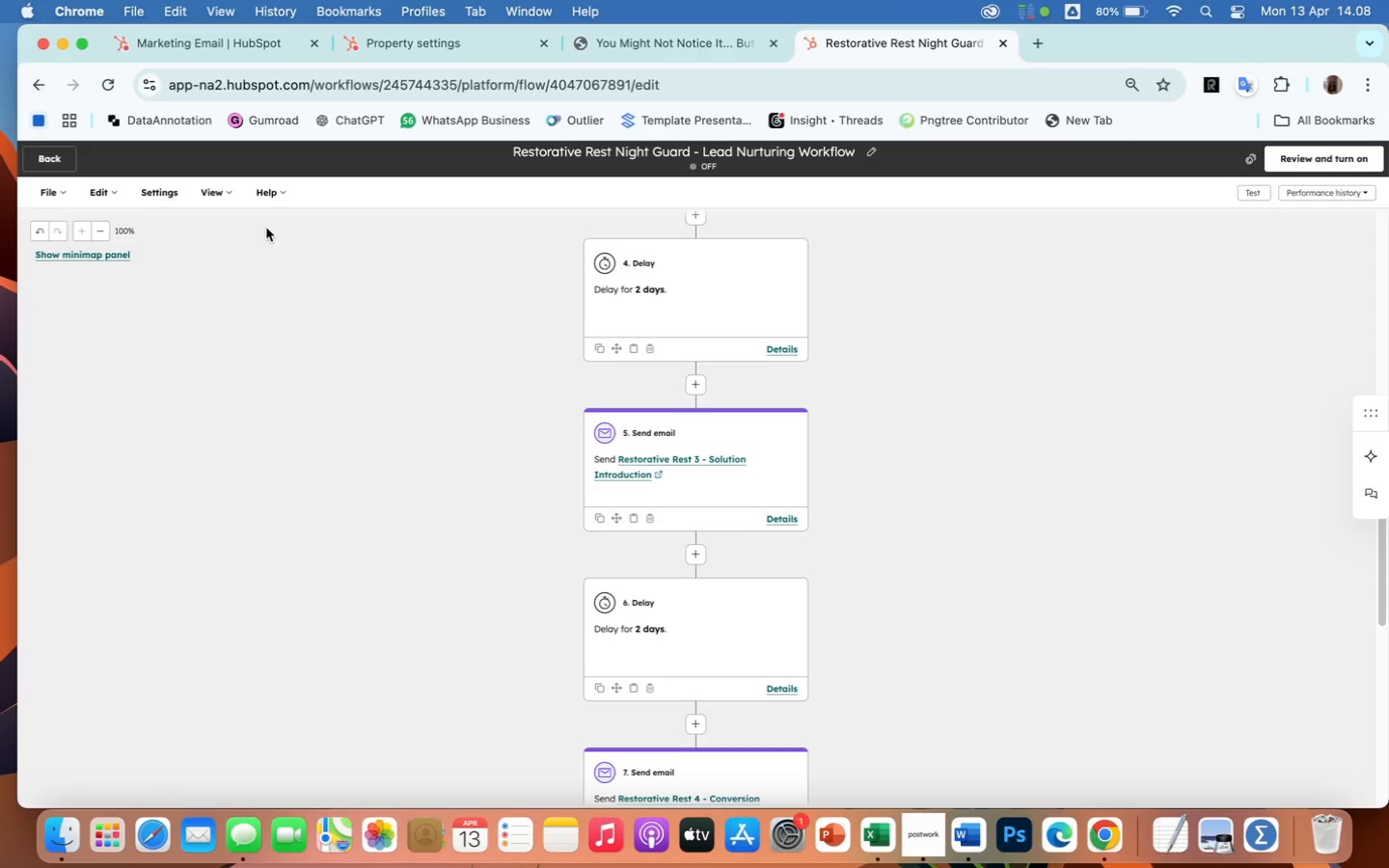 
wait(19.0)
 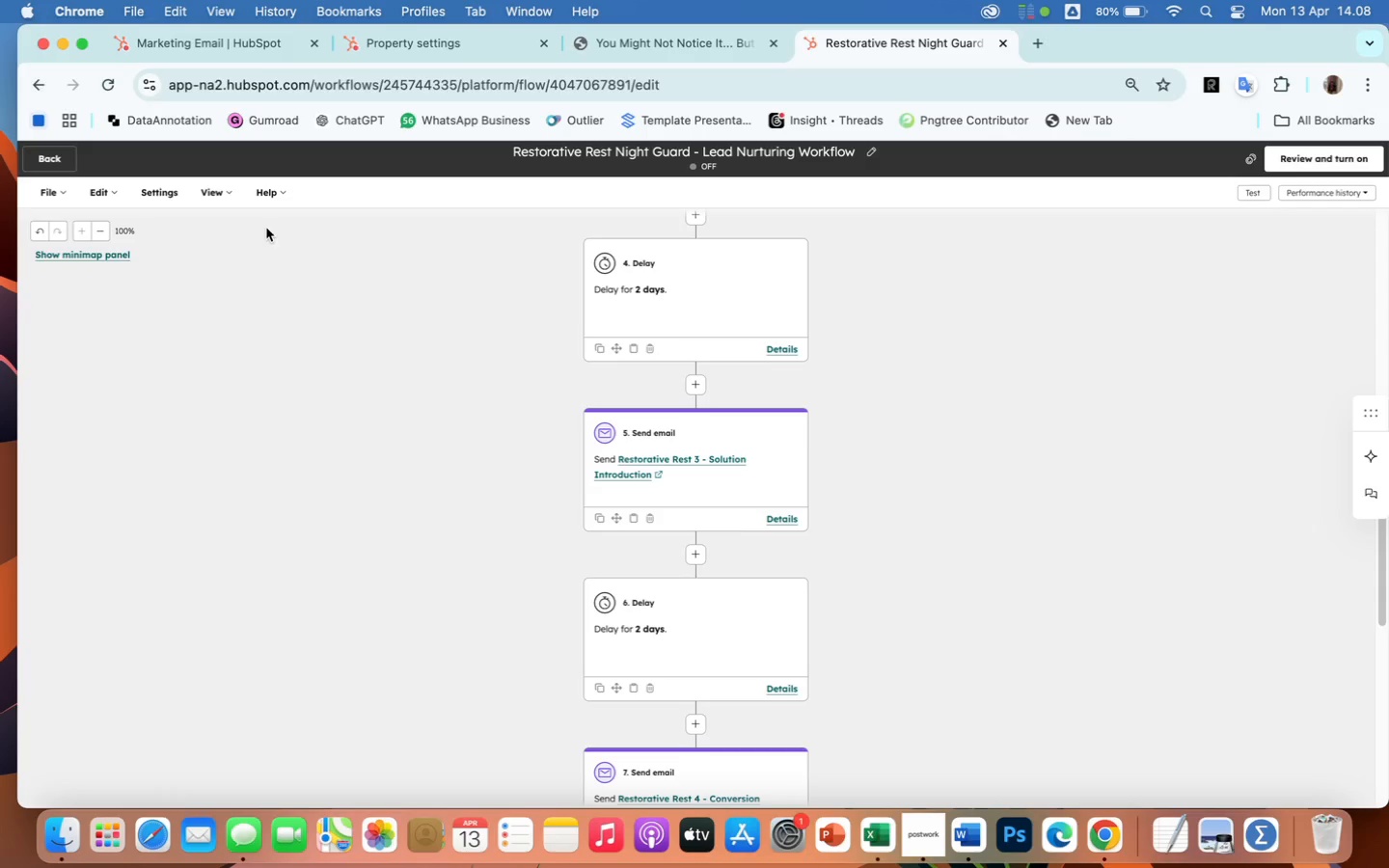 
left_click_drag(start_coordinate=[1384, 551], to_coordinate=[1386, 619])
 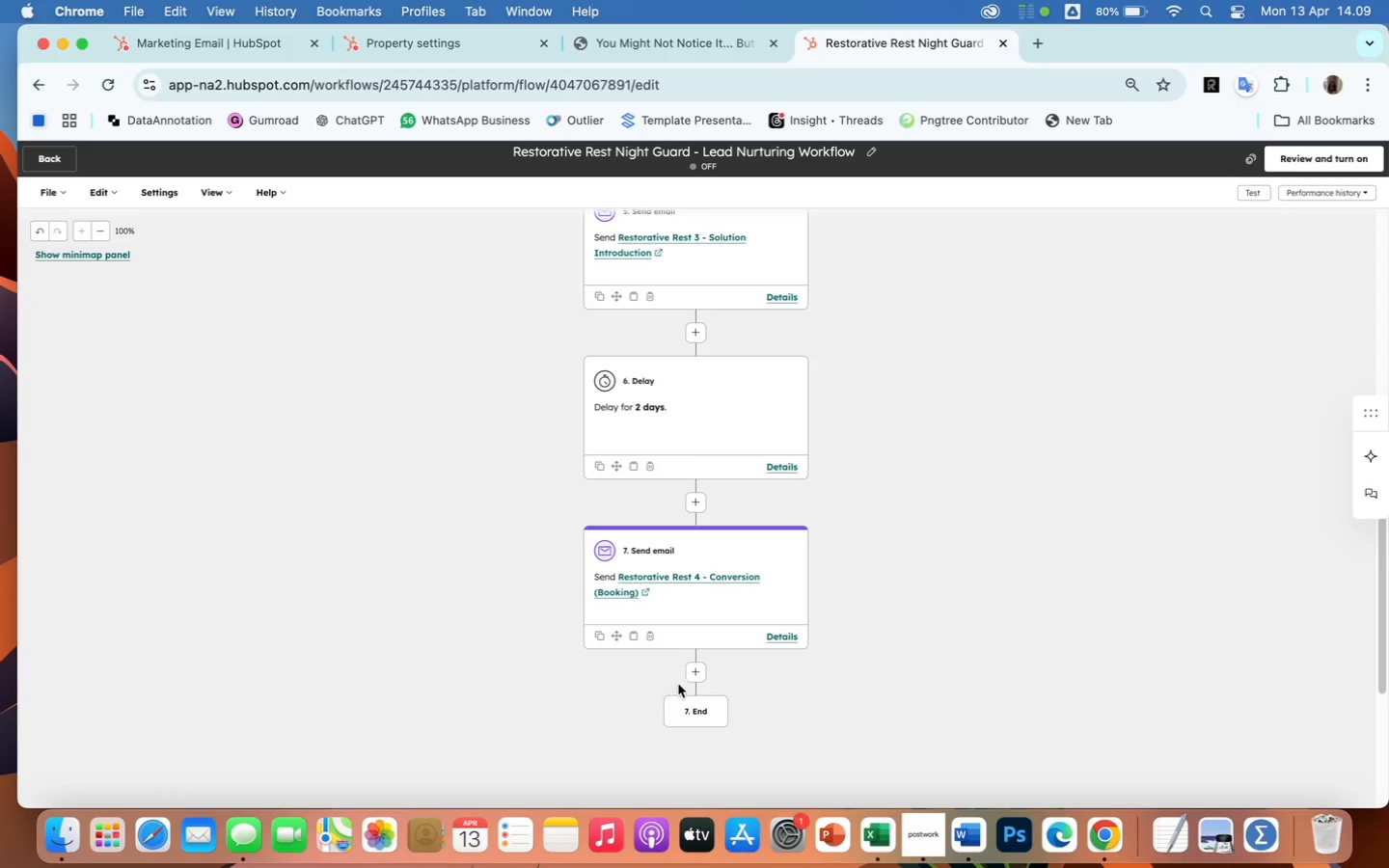 
left_click([694, 670])
 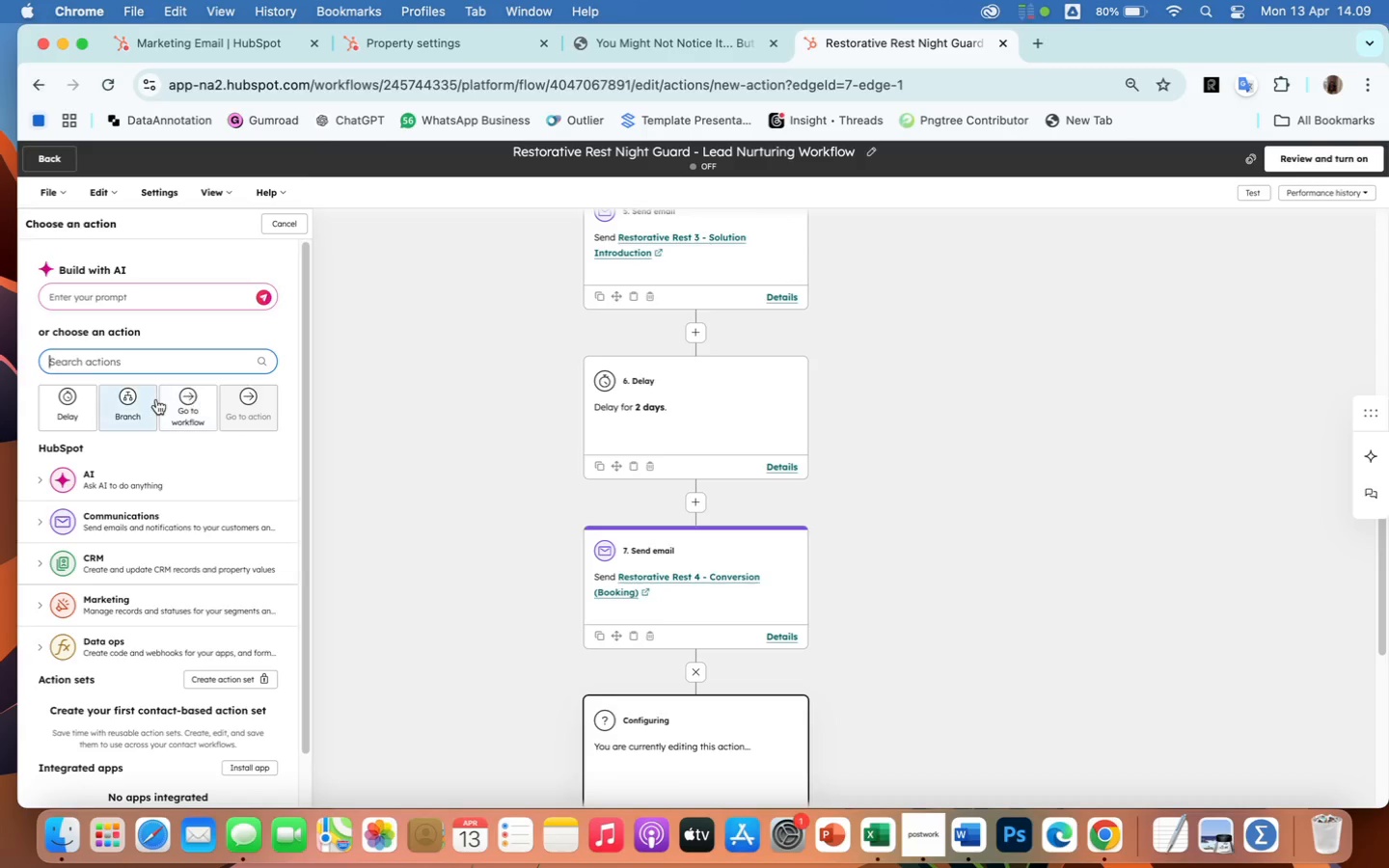 
wait(5.03)
 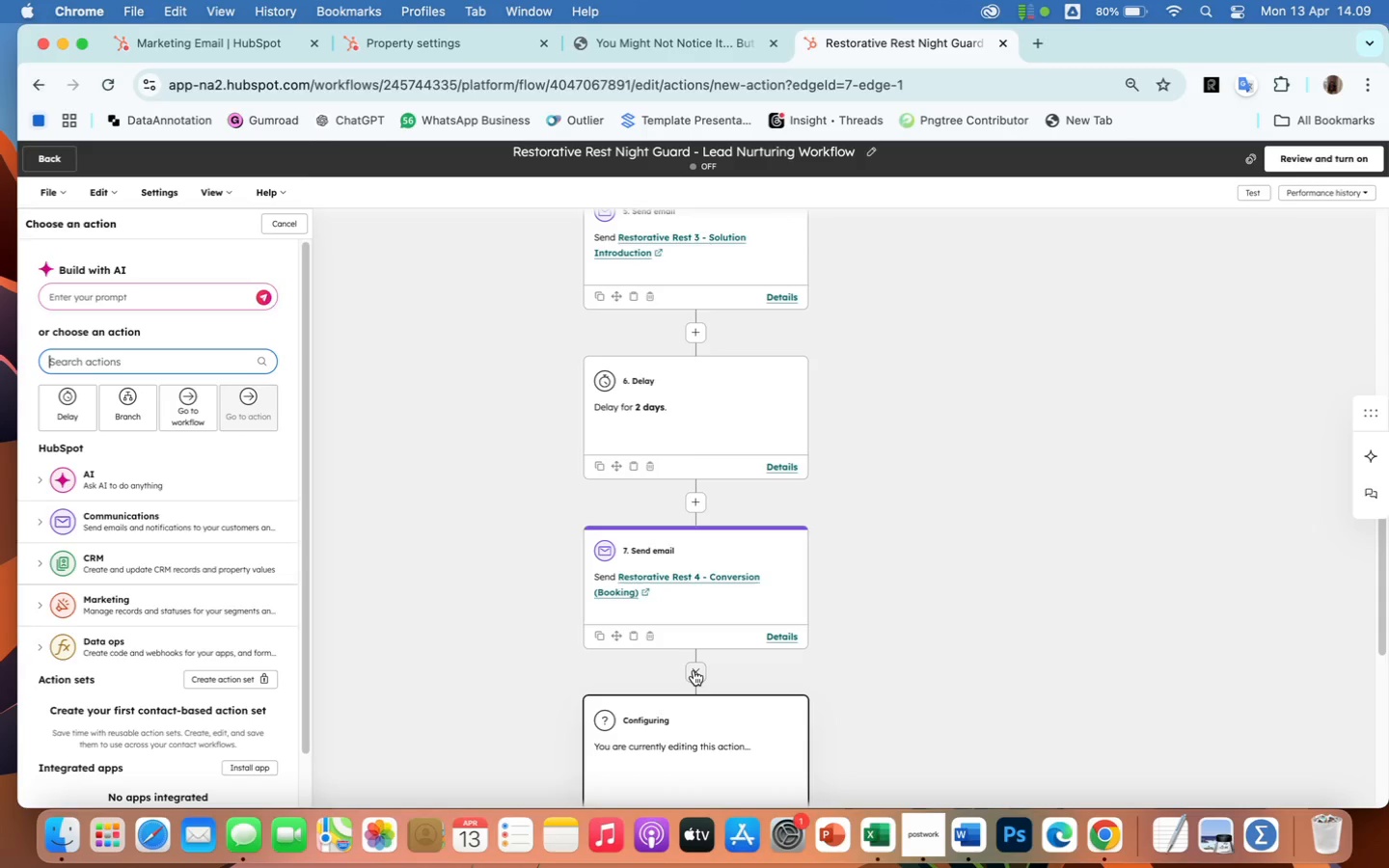 
left_click([131, 416])
 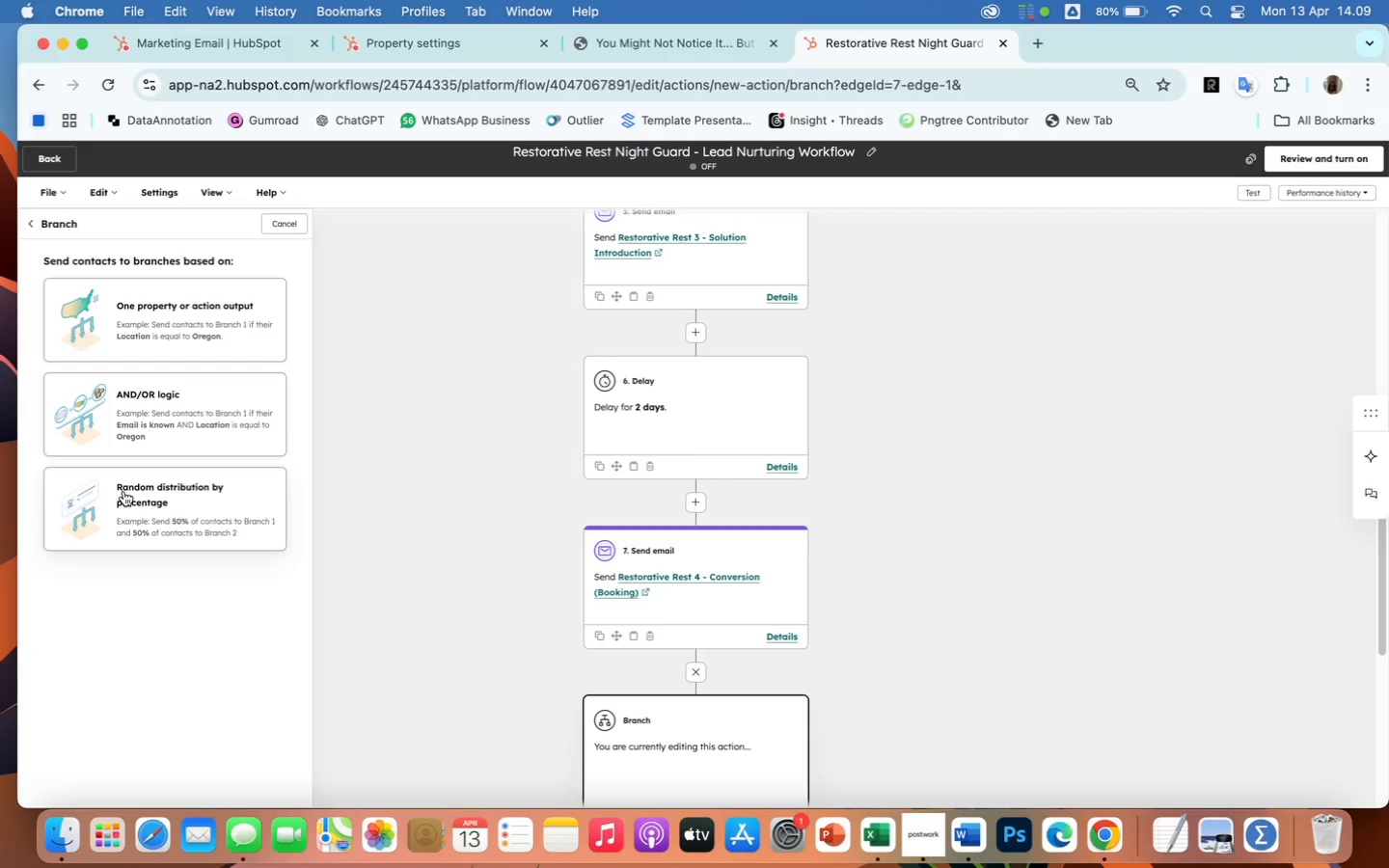 
wait(16.97)
 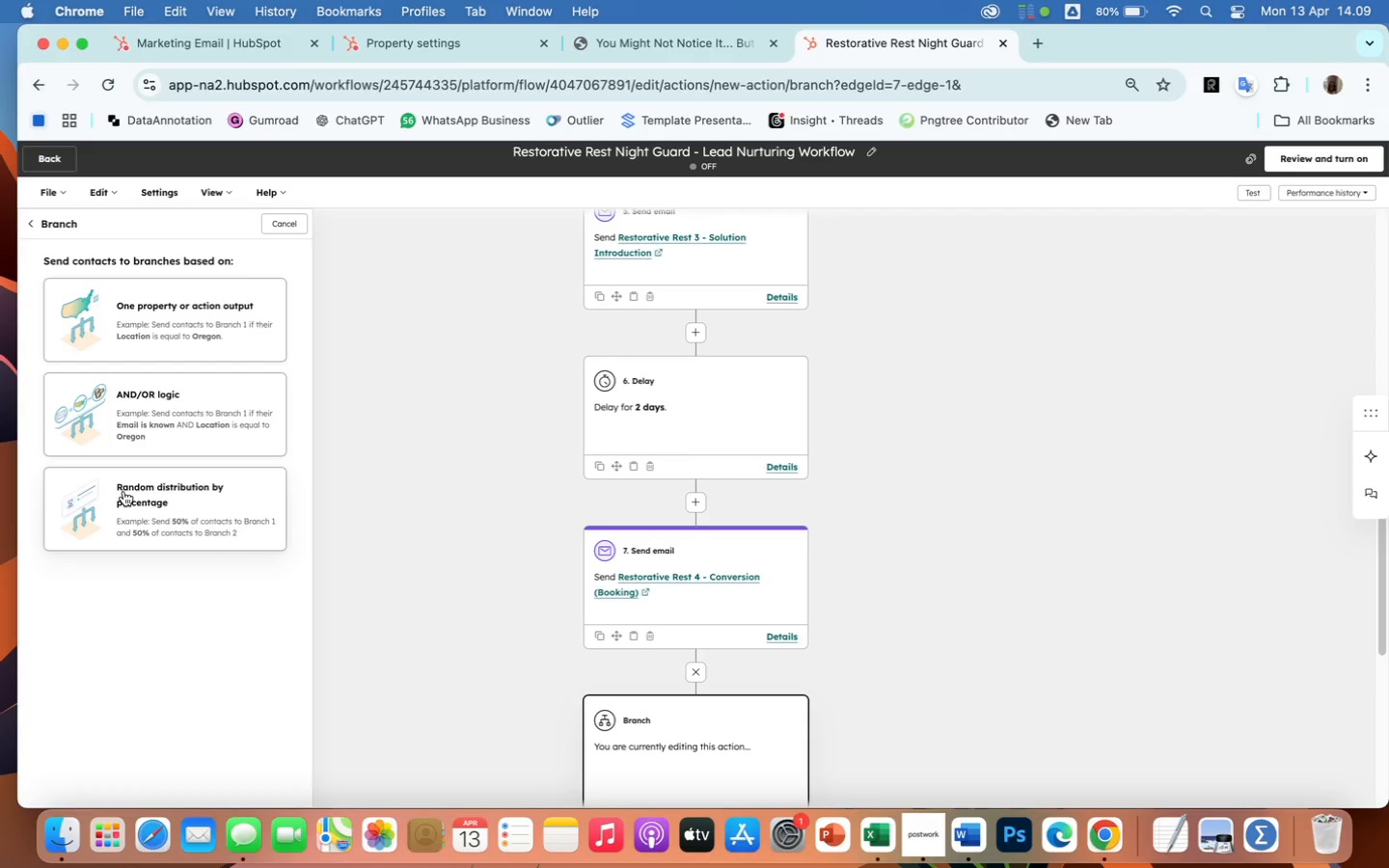 
left_click([210, 323])
 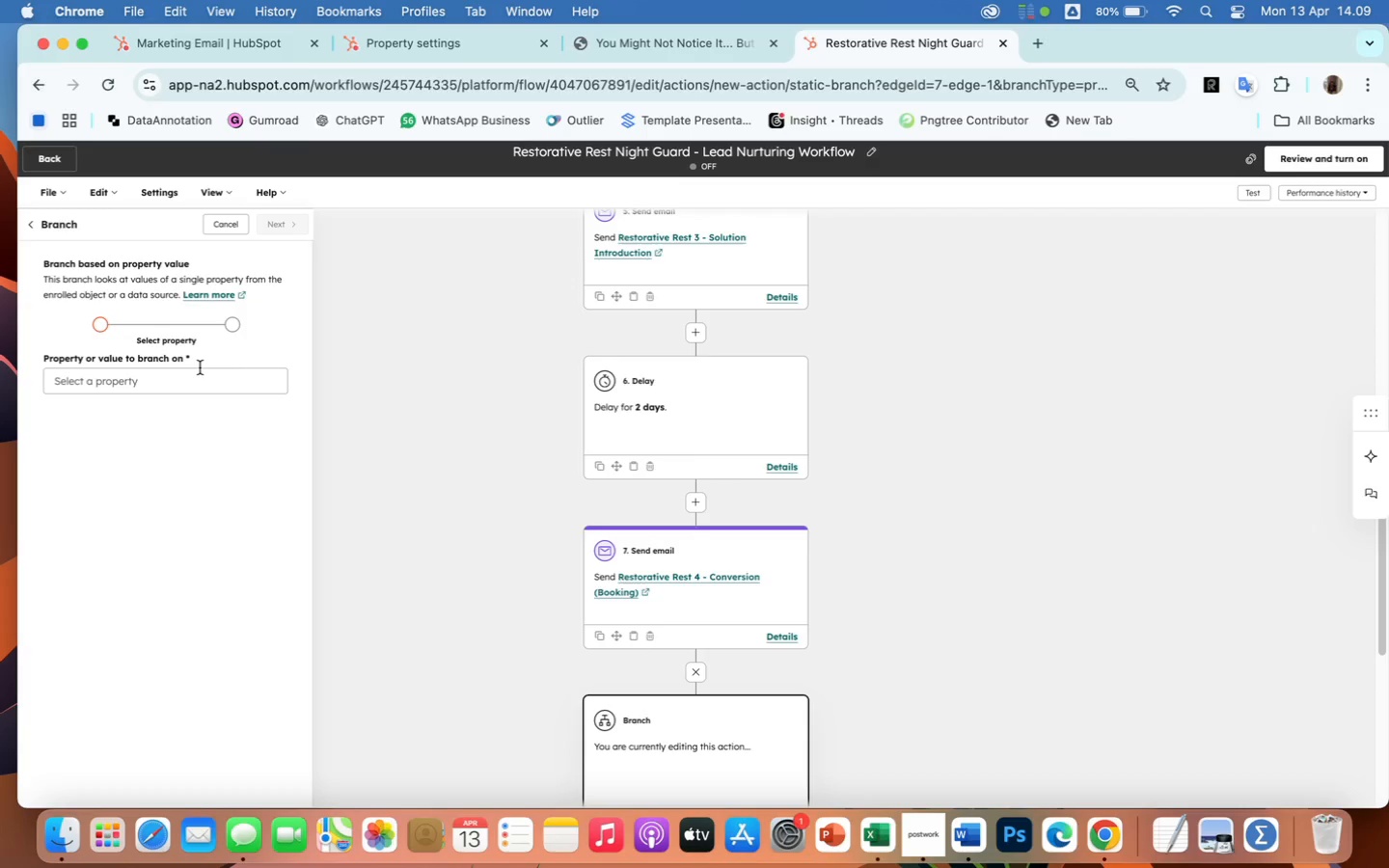 
wait(22.9)
 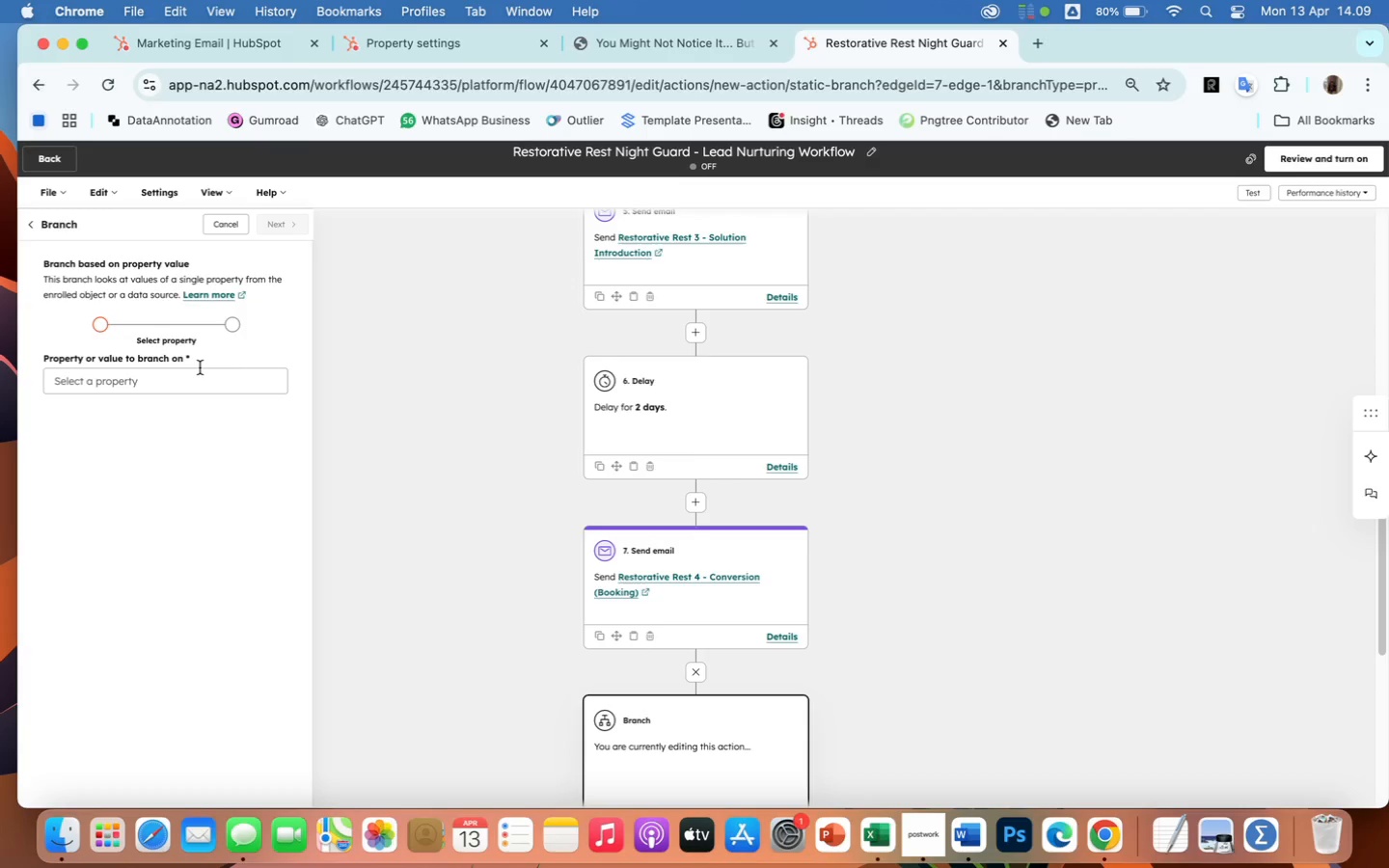 
left_click([200, 380])
 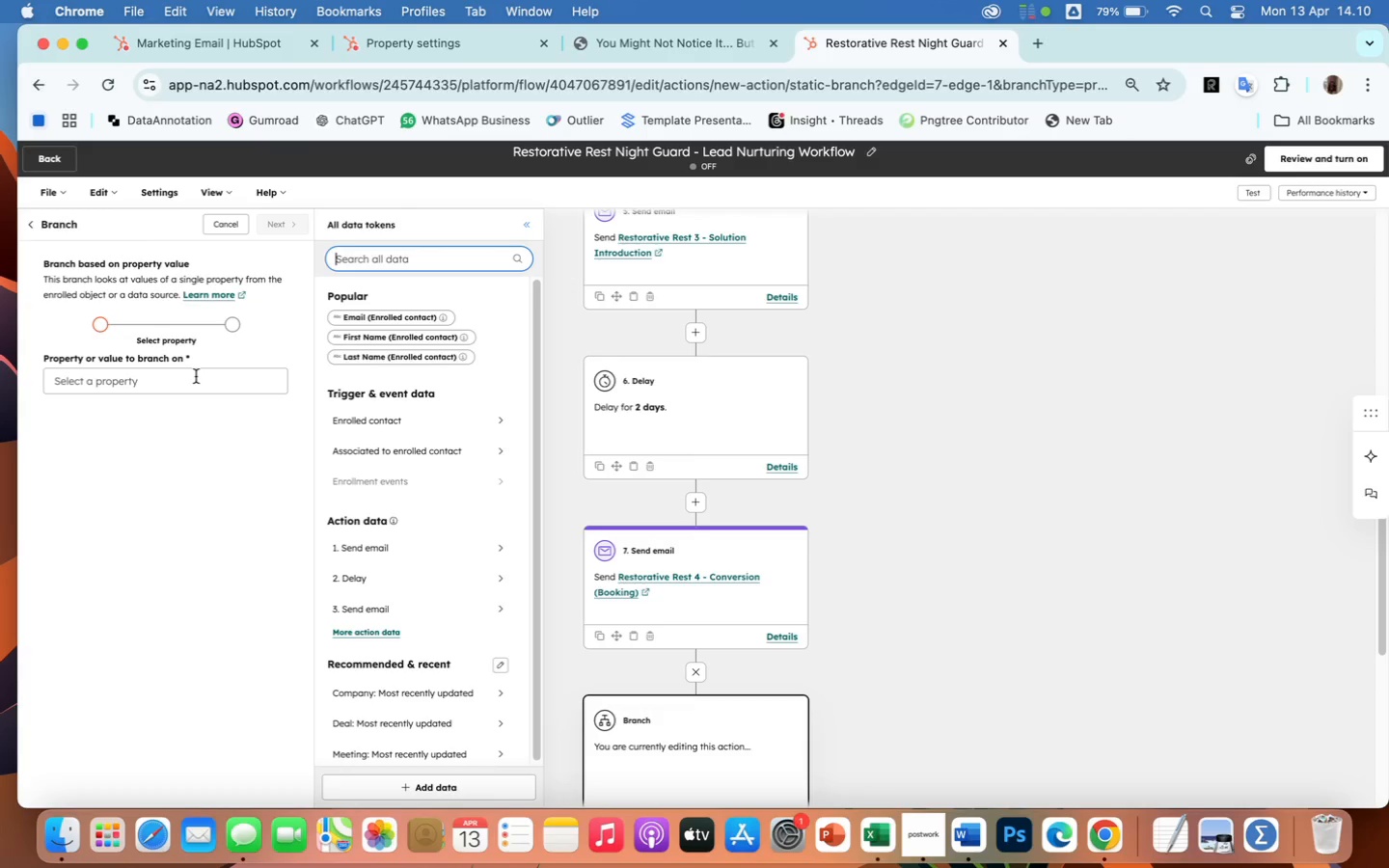 
wait(19.3)
 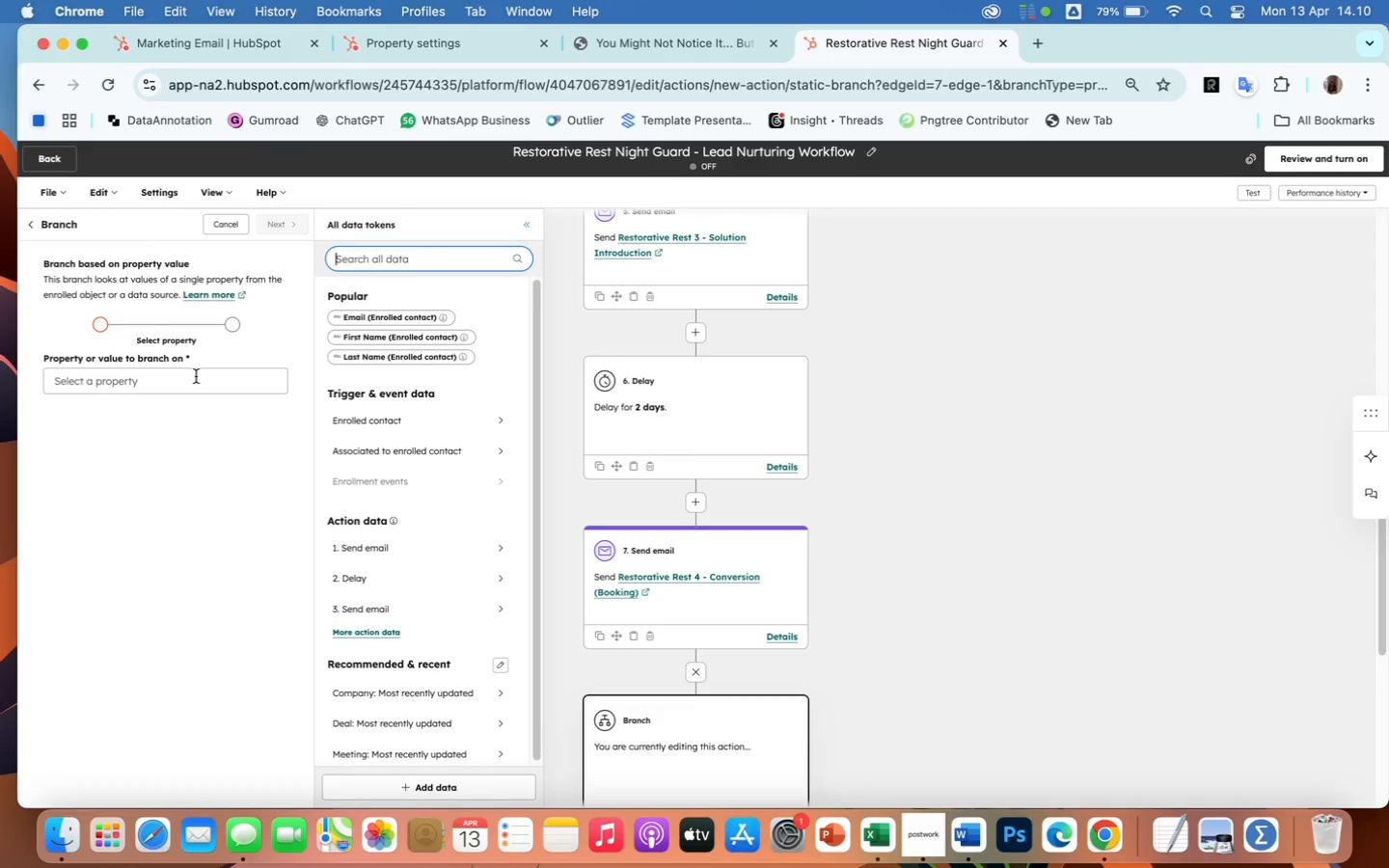 
left_click([196, 376])
 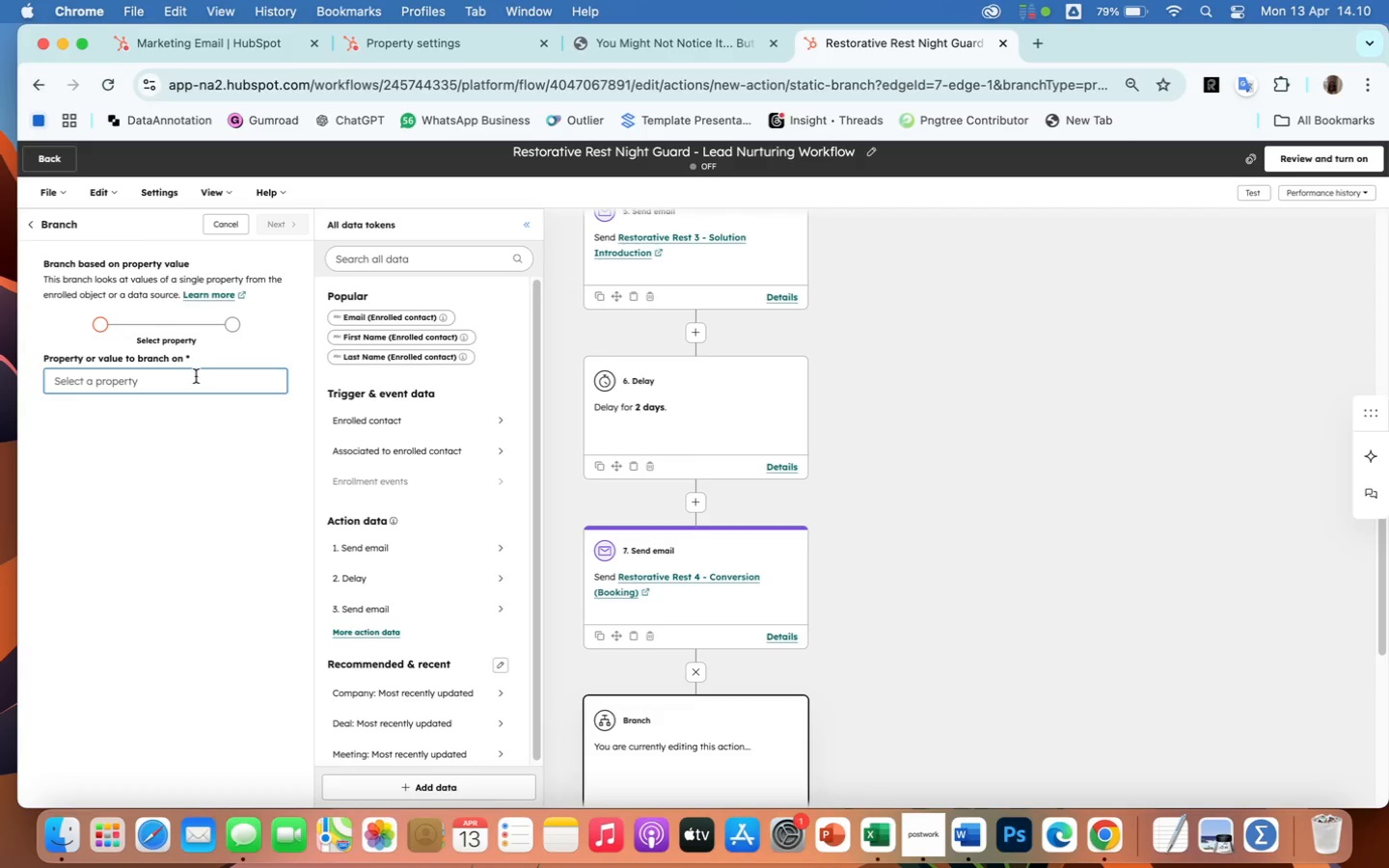 
type(cons)
 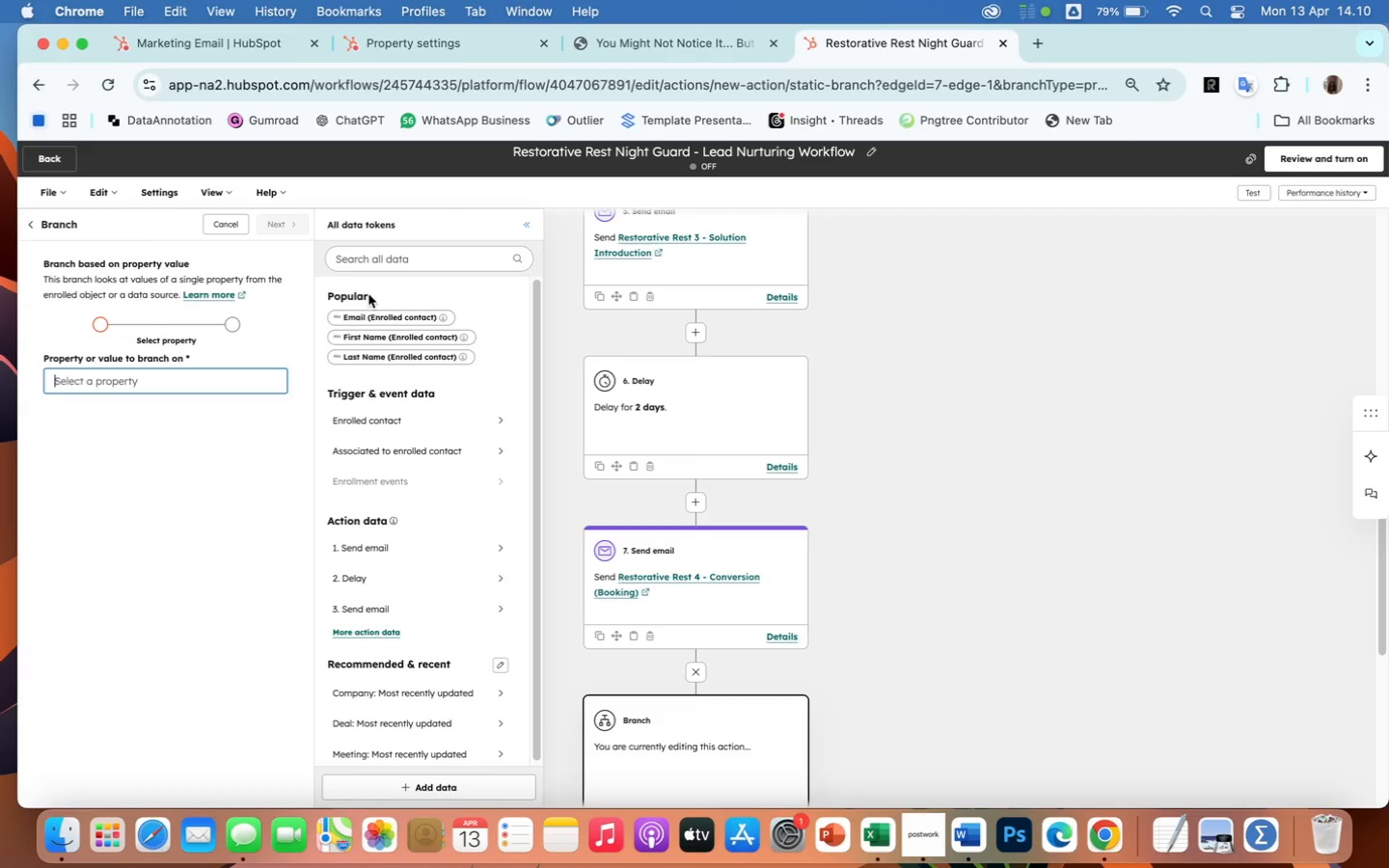 
left_click([216, 381])
 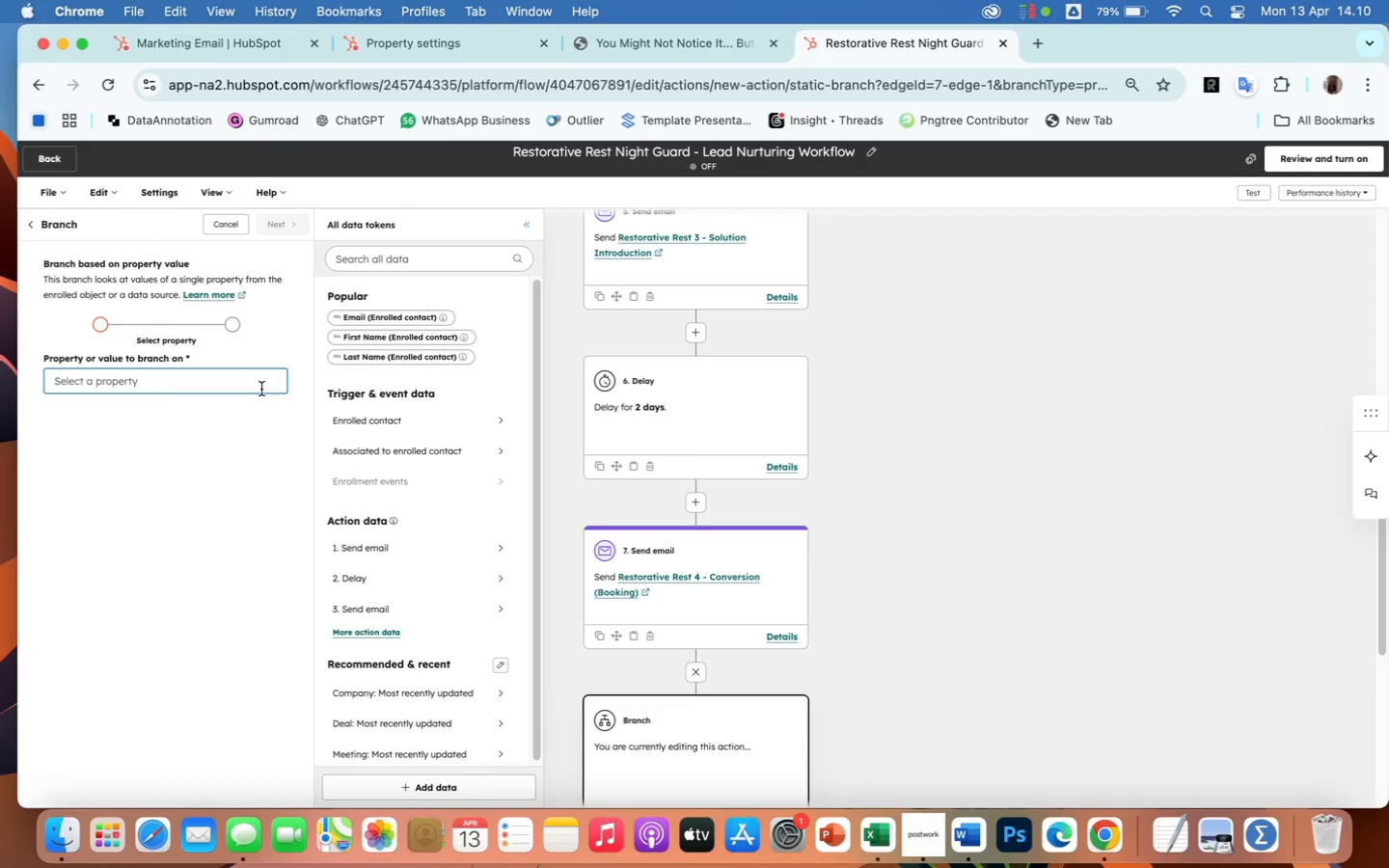 
wait(12.94)
 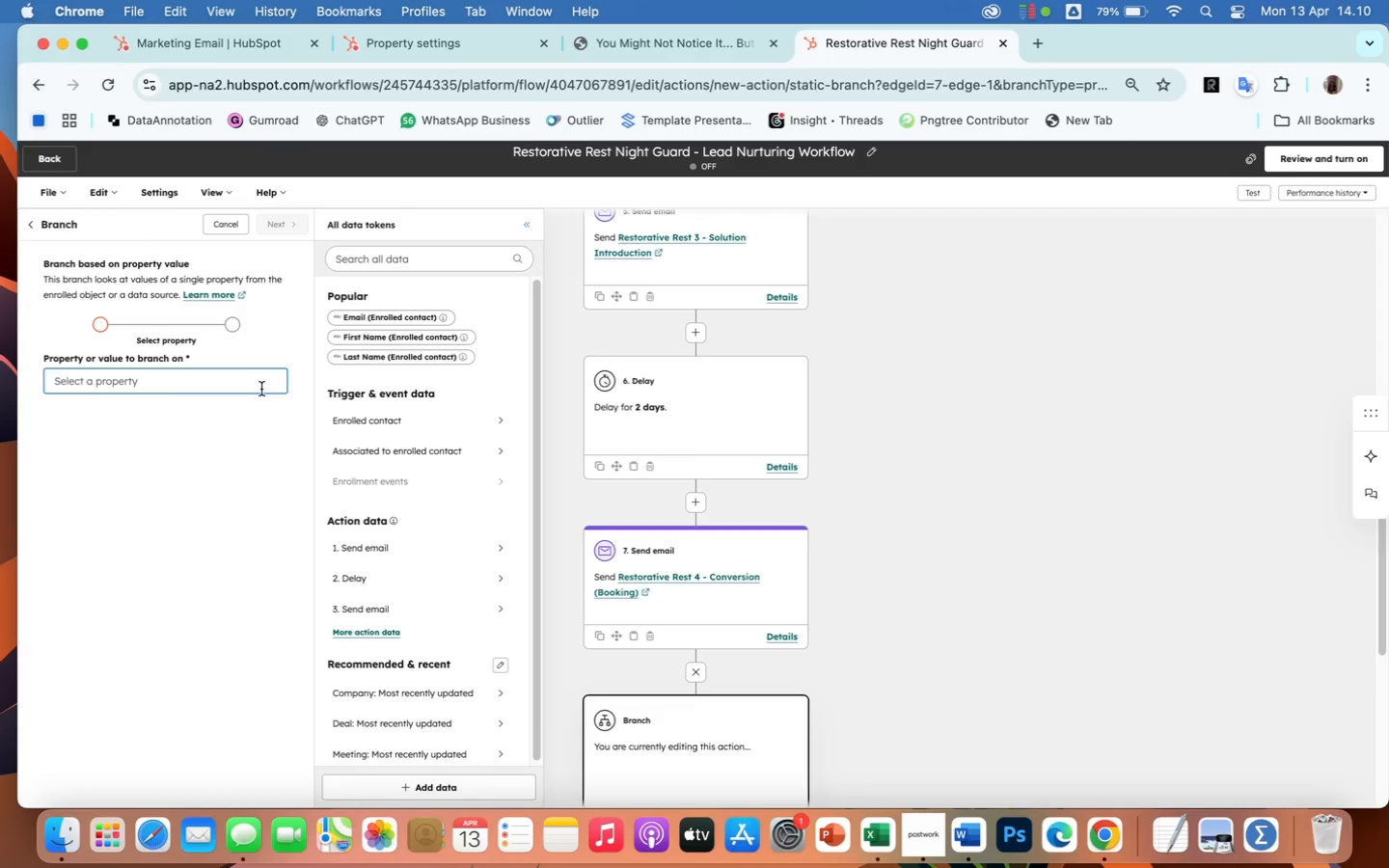 
left_click([135, 377])
 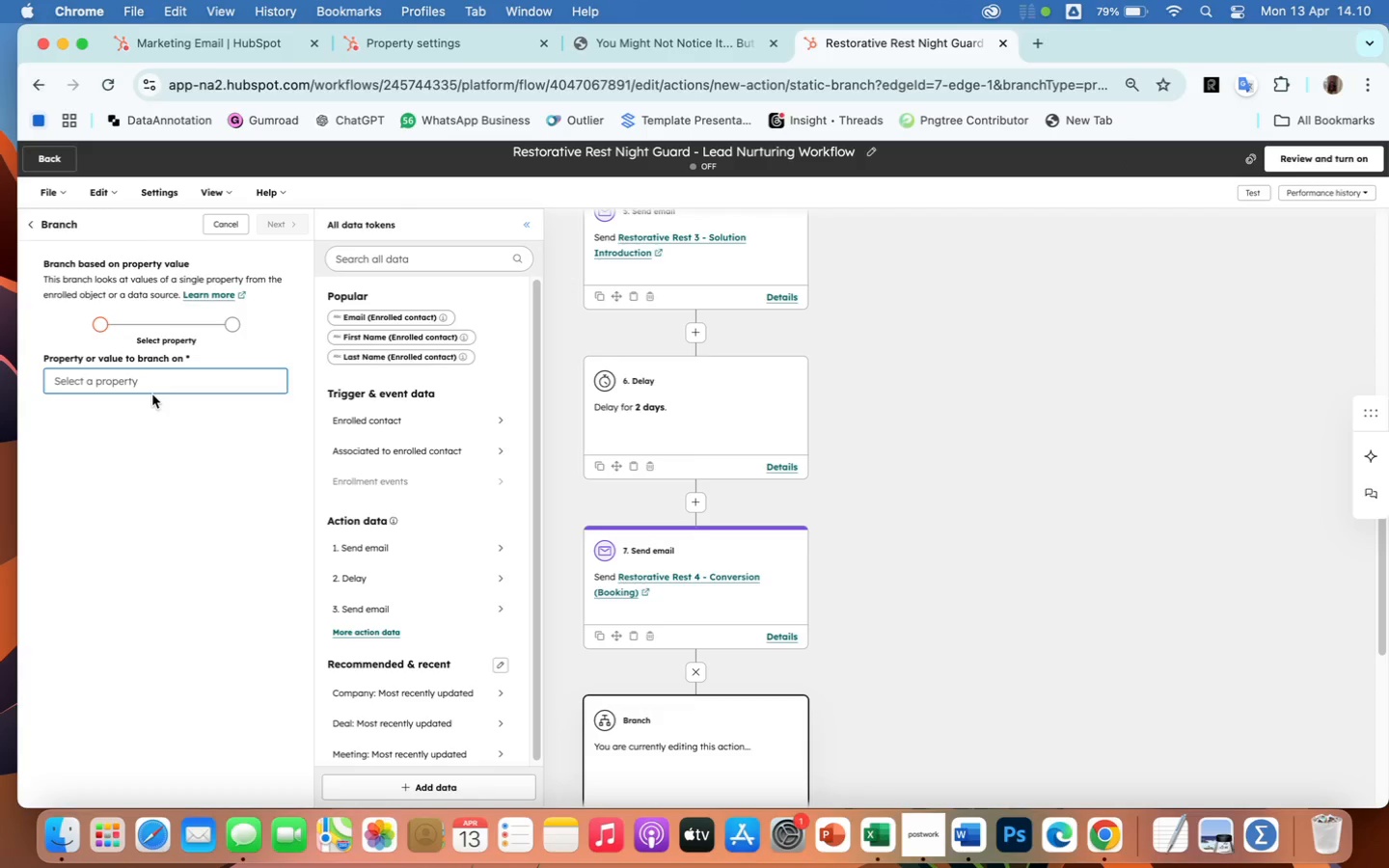 
key(C)
 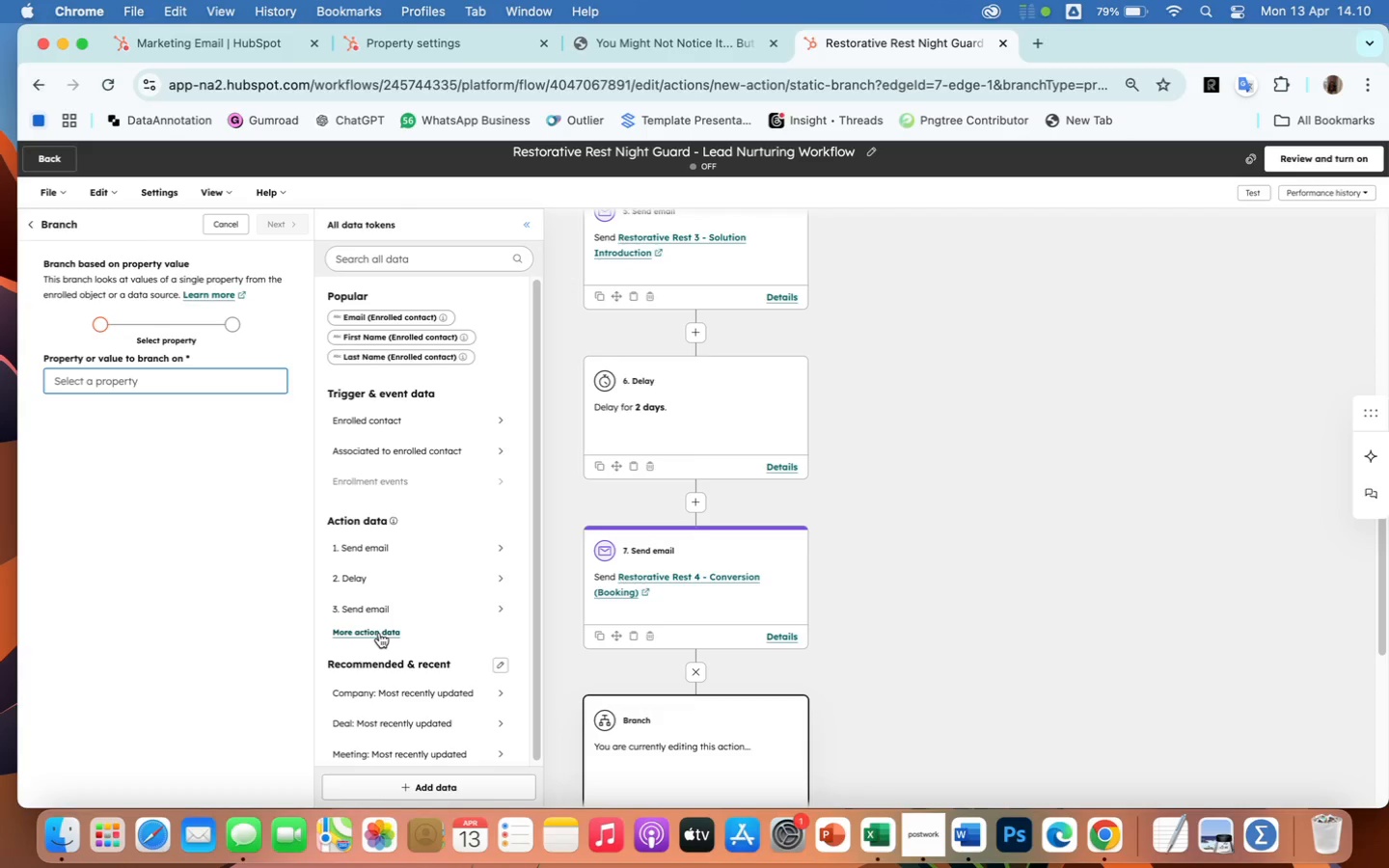 
wait(7.51)
 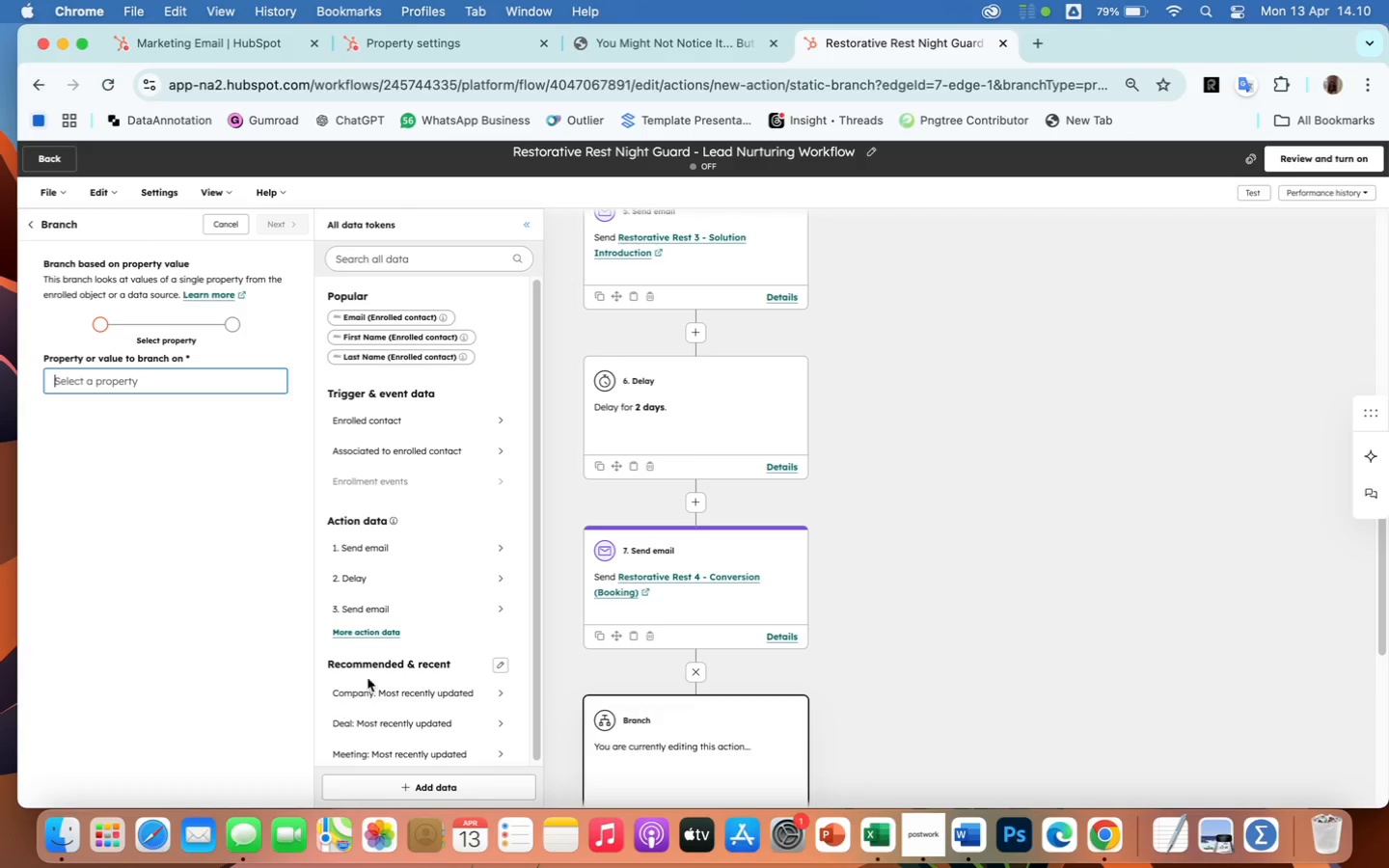 
left_click_drag(start_coordinate=[539, 482], to_coordinate=[539, 567])
 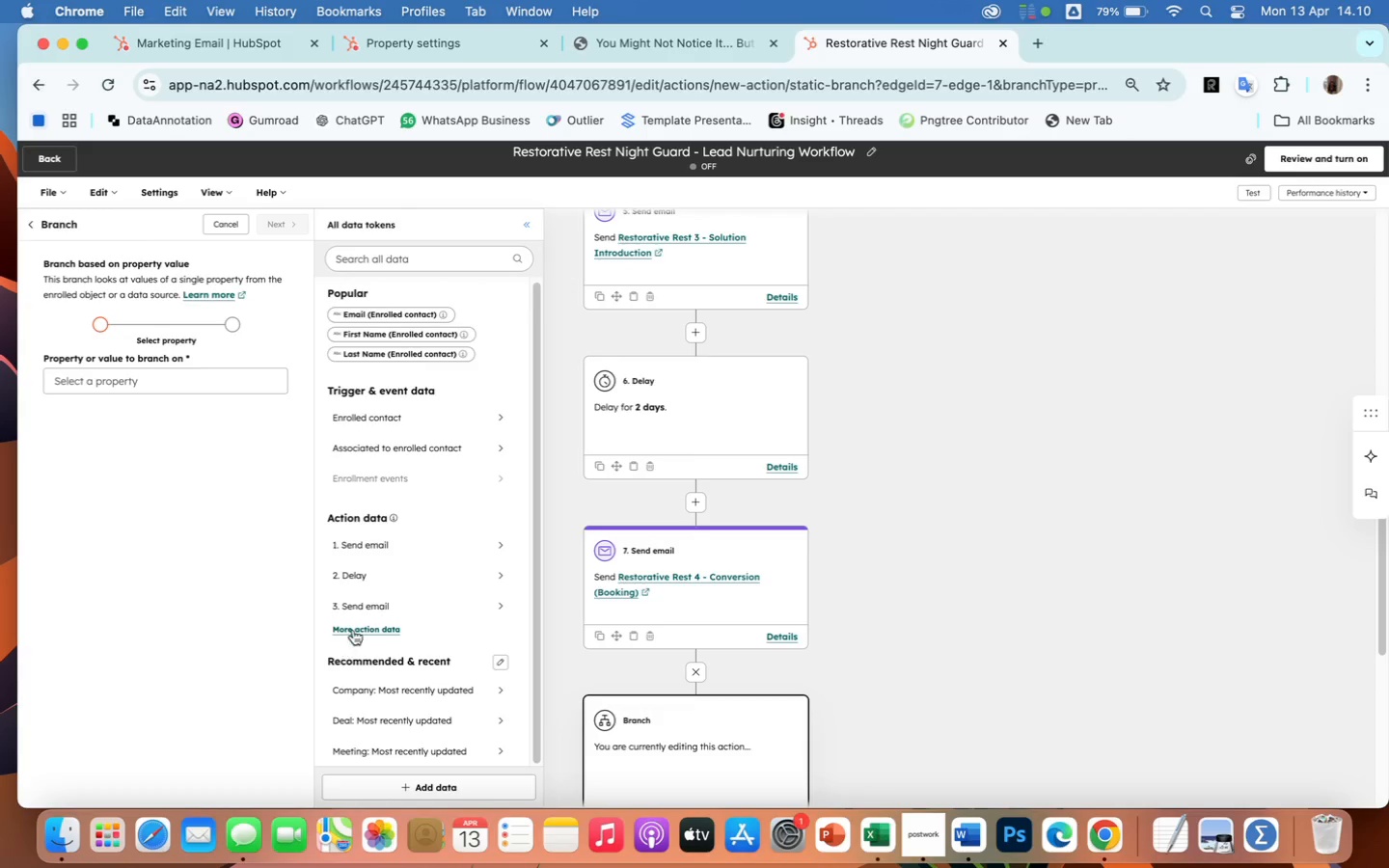 
left_click([353, 630])
 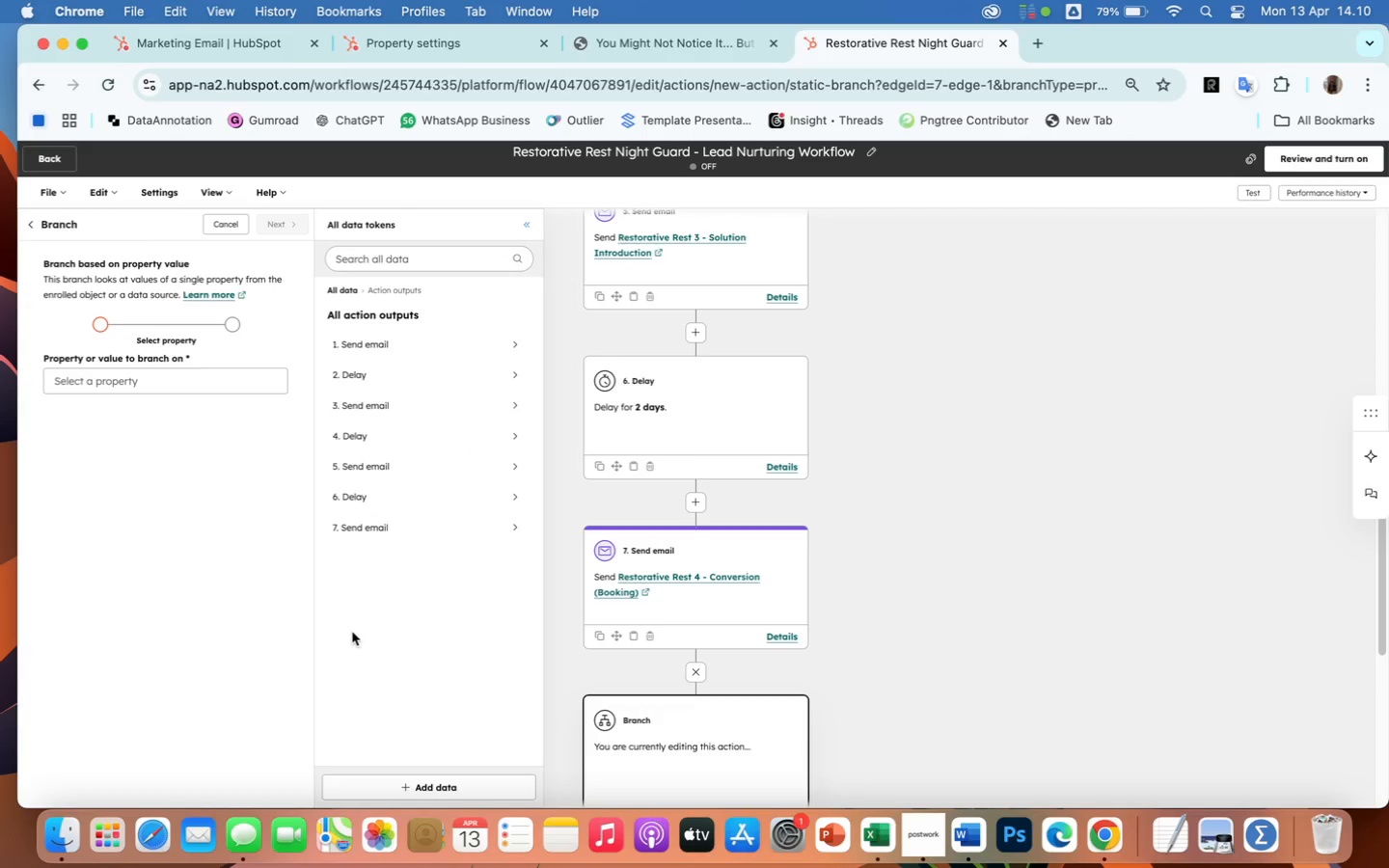 
left_click([77, 386])
 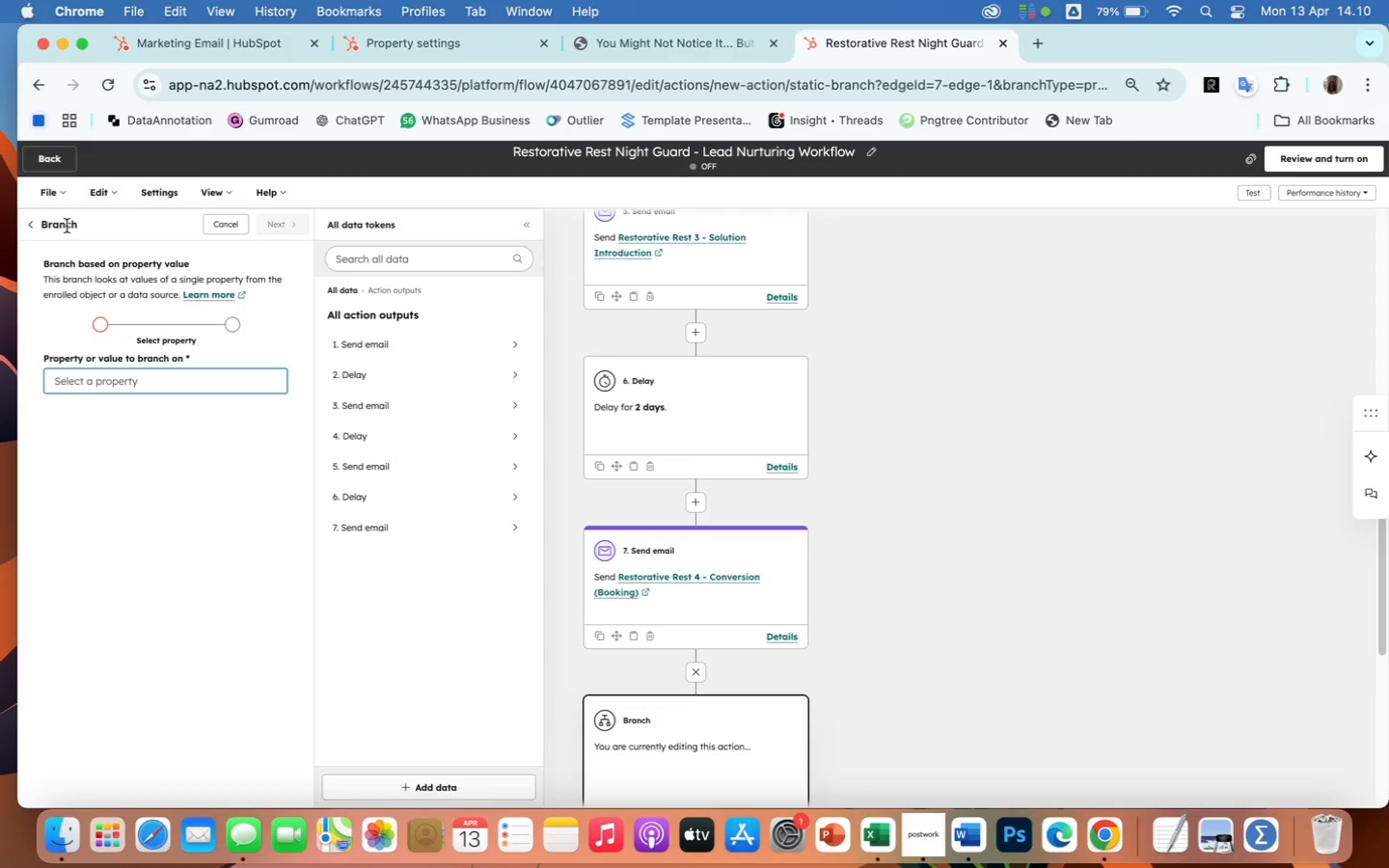 
wait(5.06)
 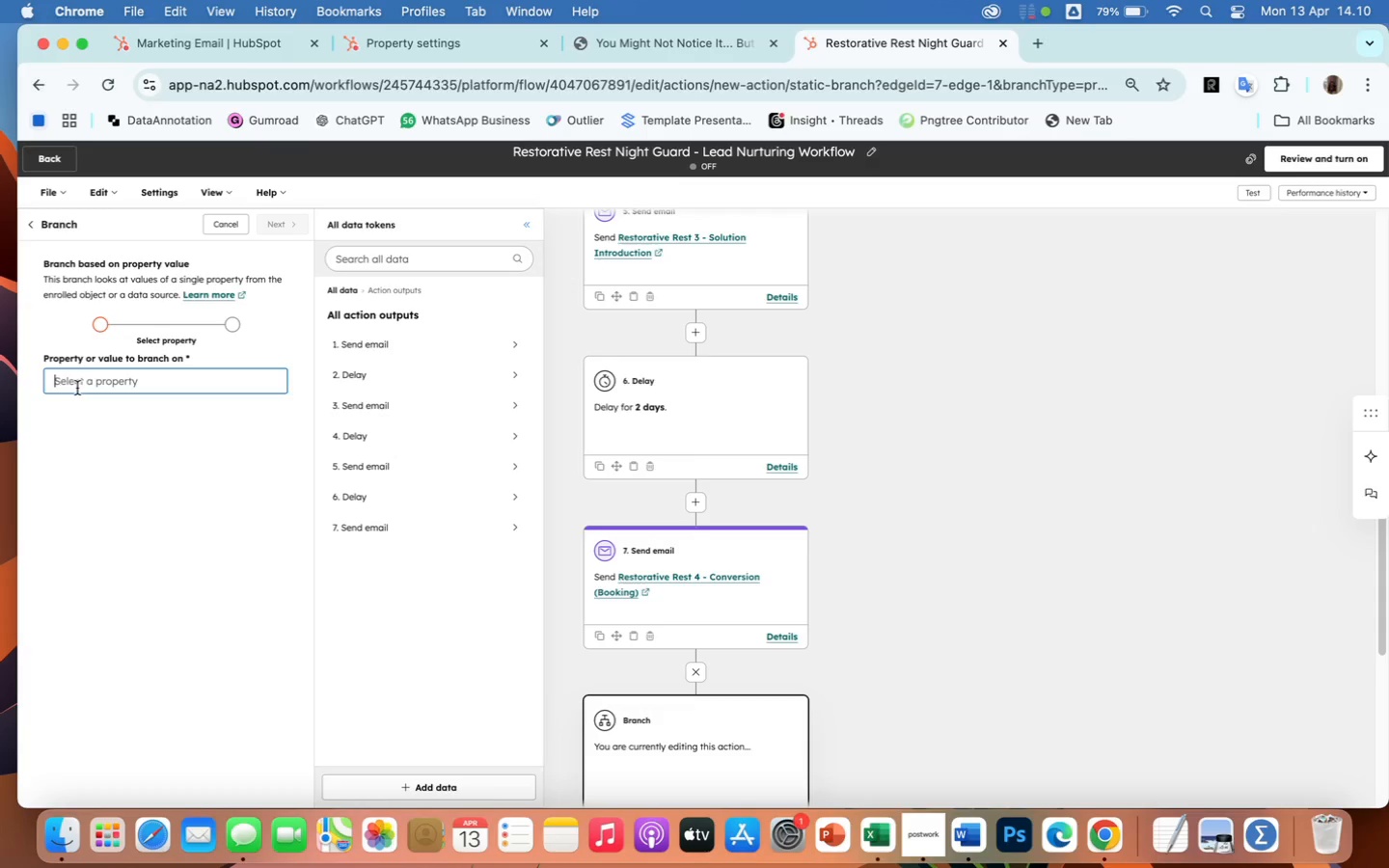 
left_click([34, 225])
 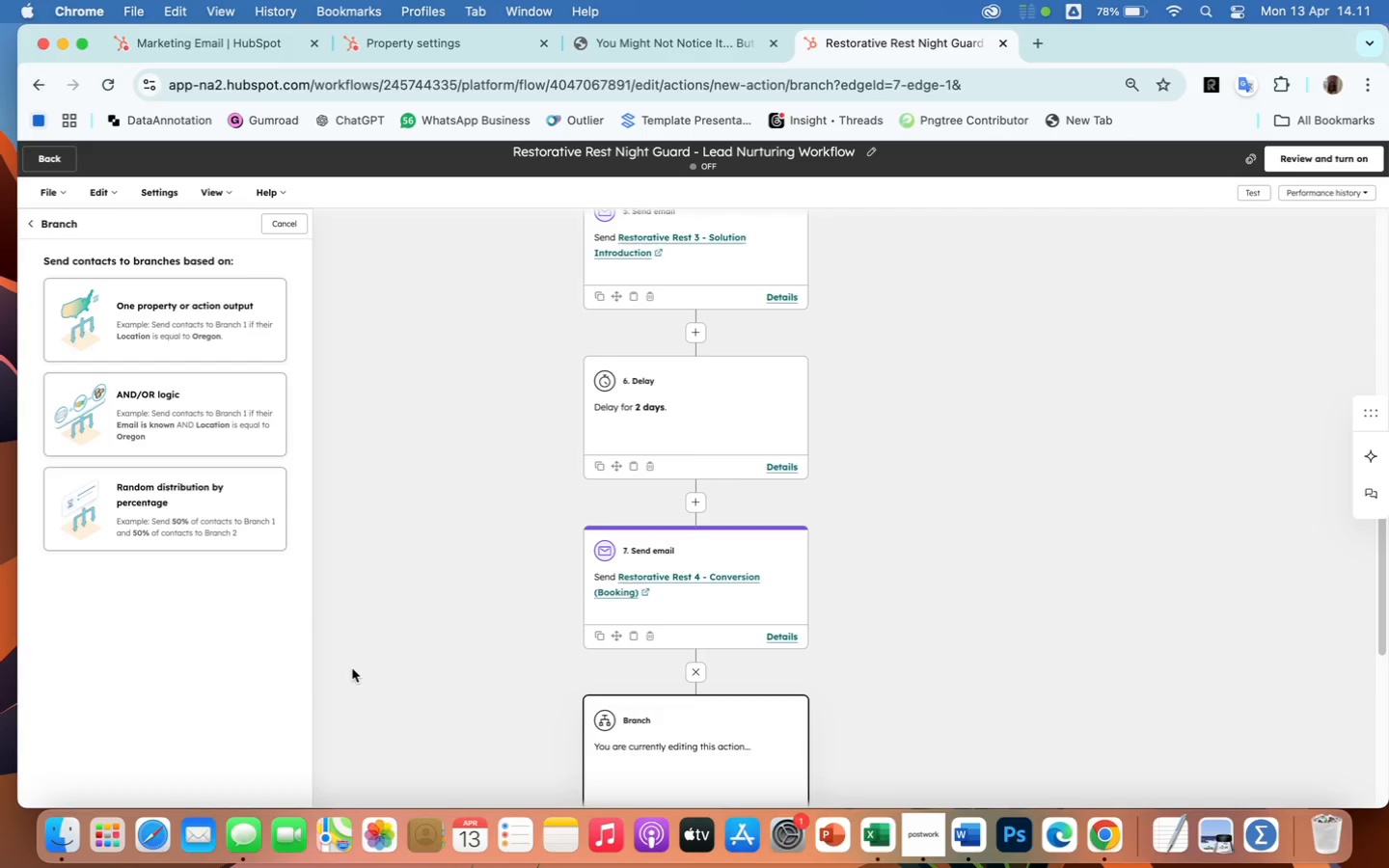 
wait(39.59)
 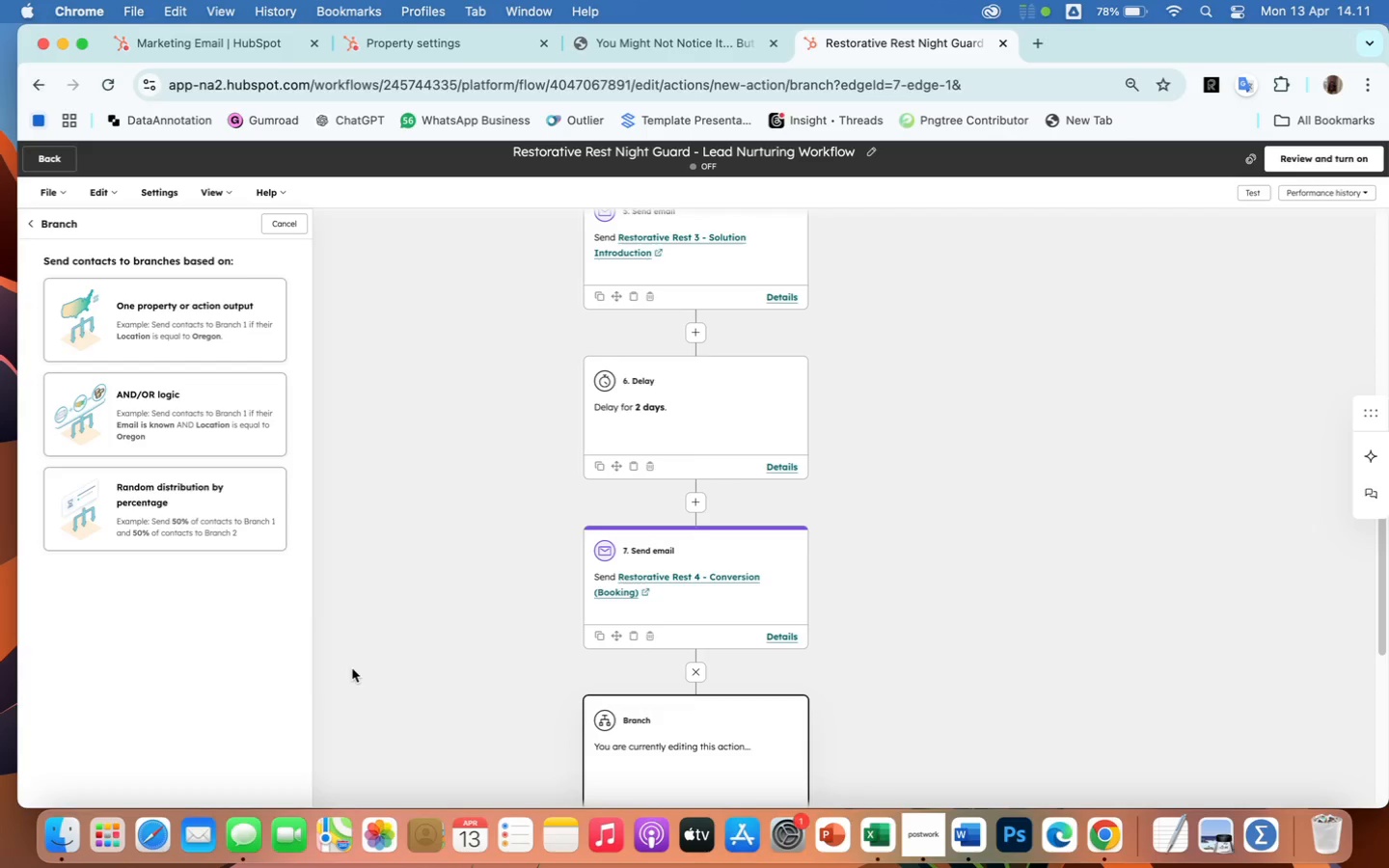 
left_click([209, 310])
 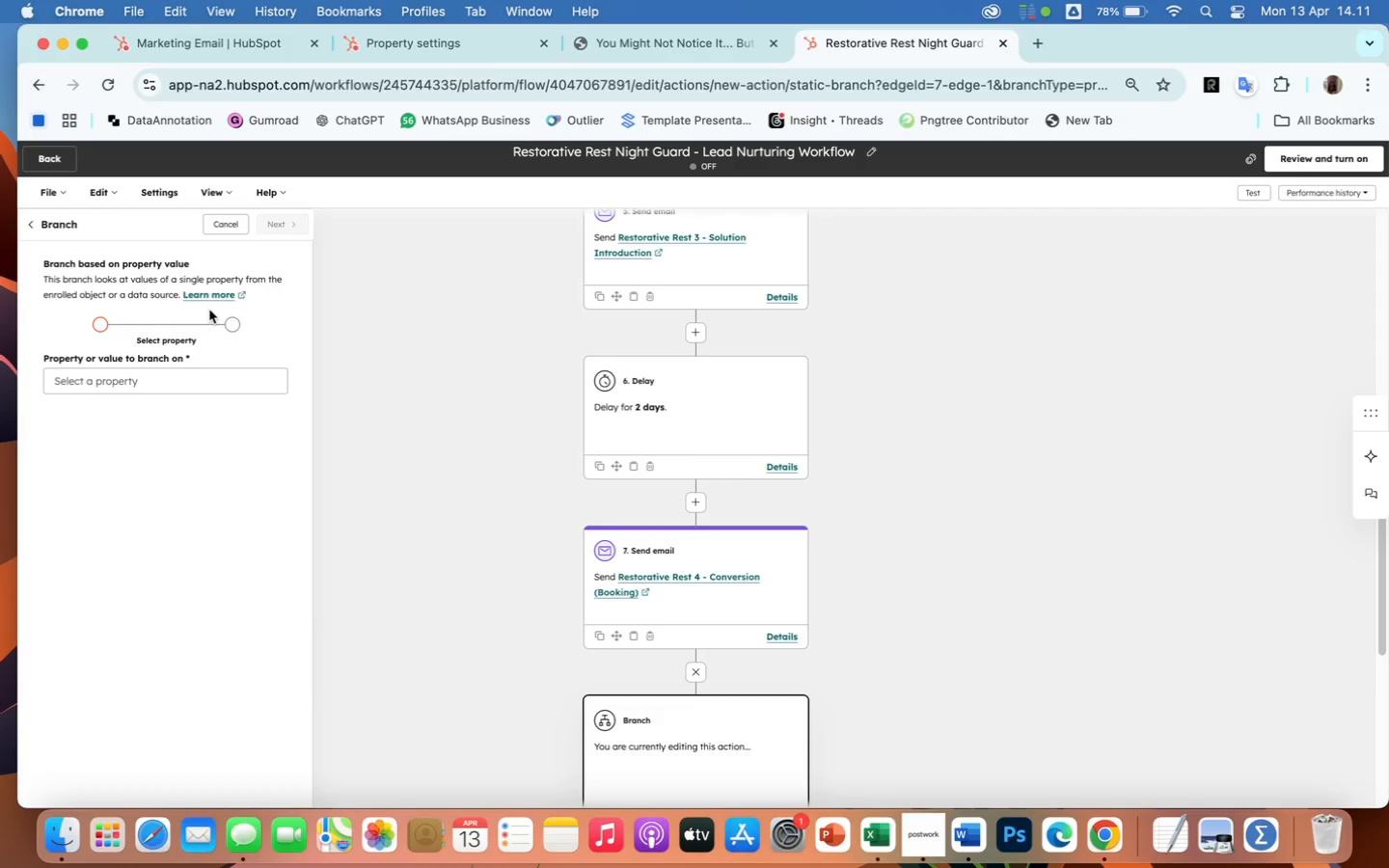 
wait(7.36)
 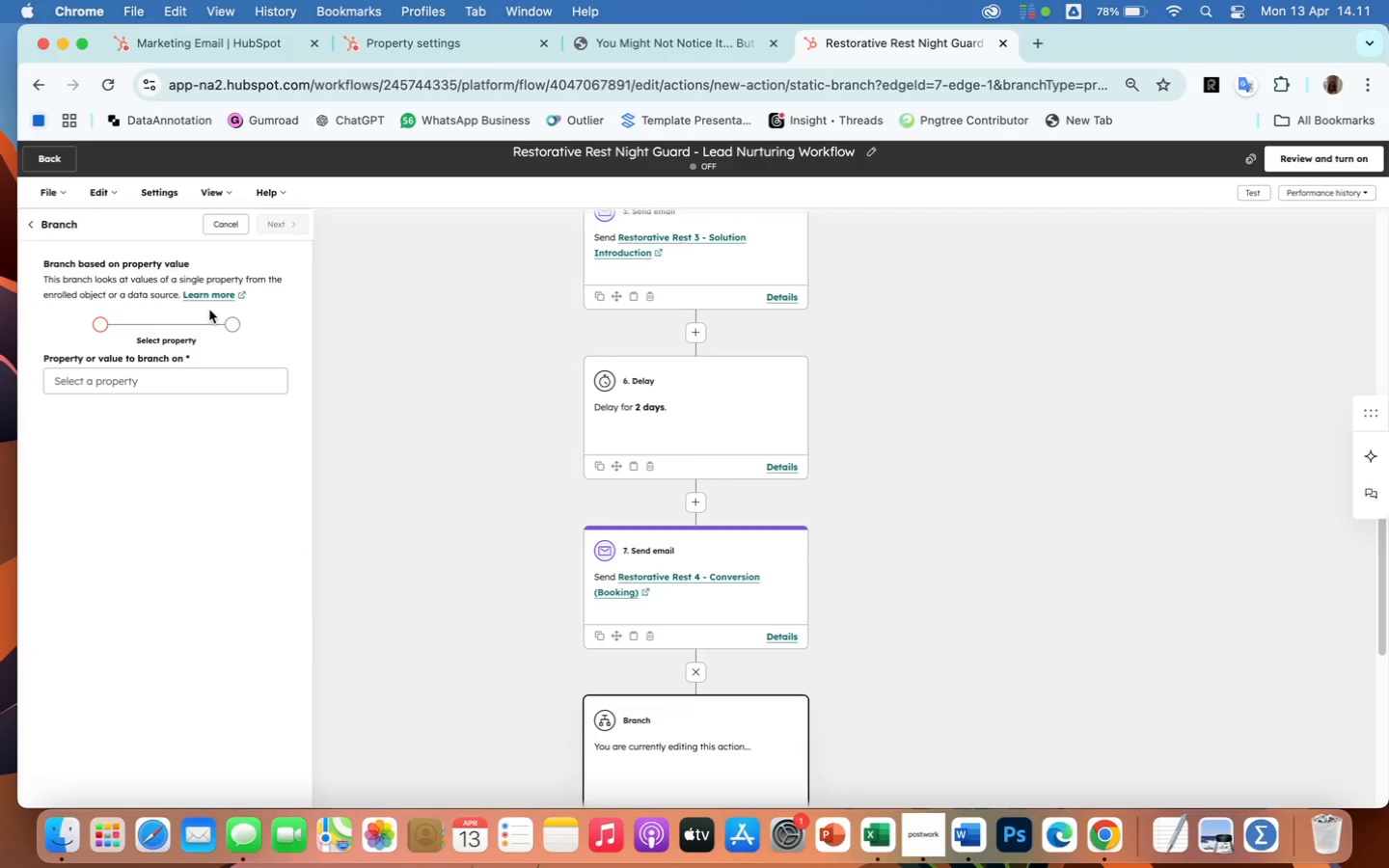 
left_click([206, 377])
 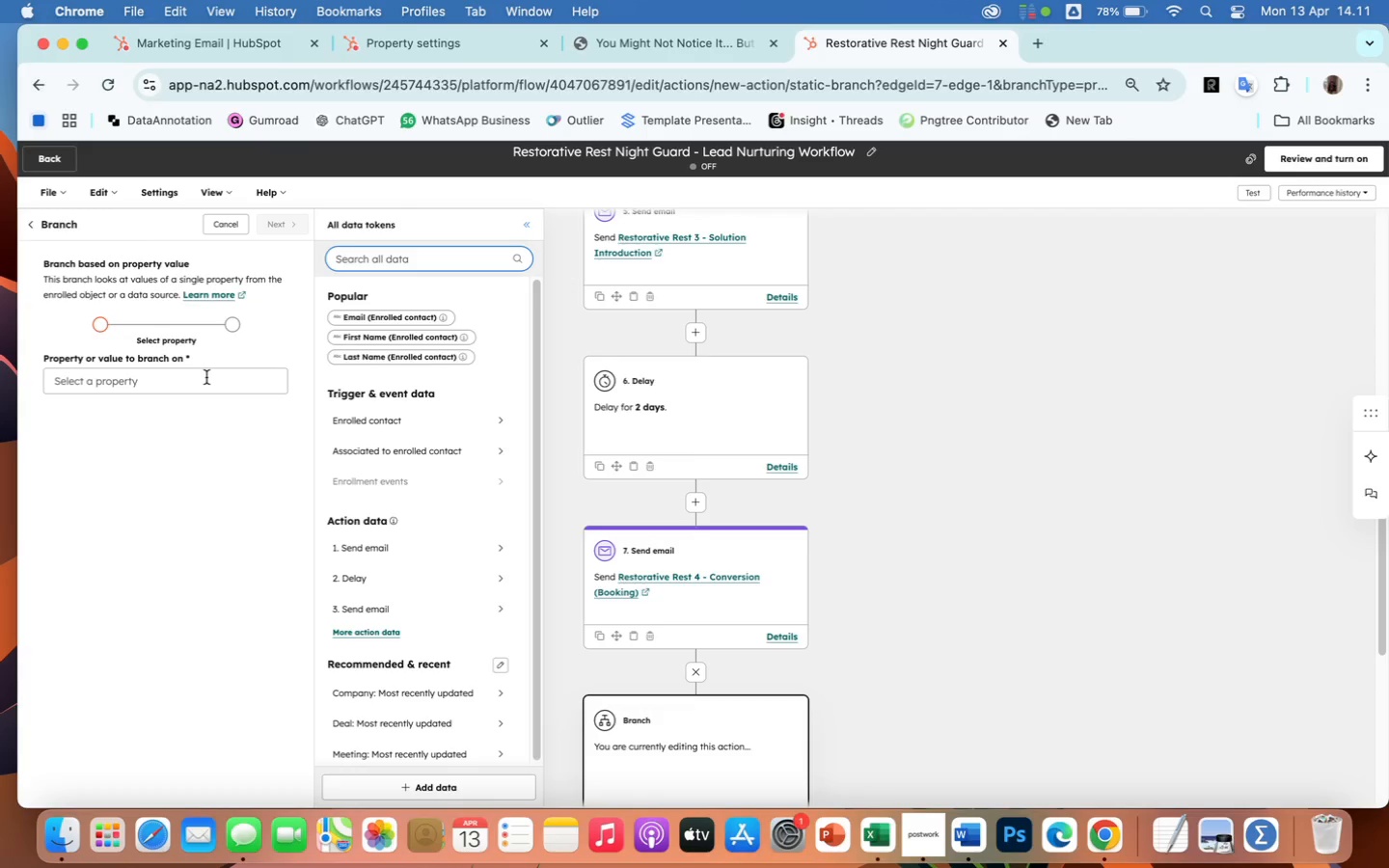 
wait(6.12)
 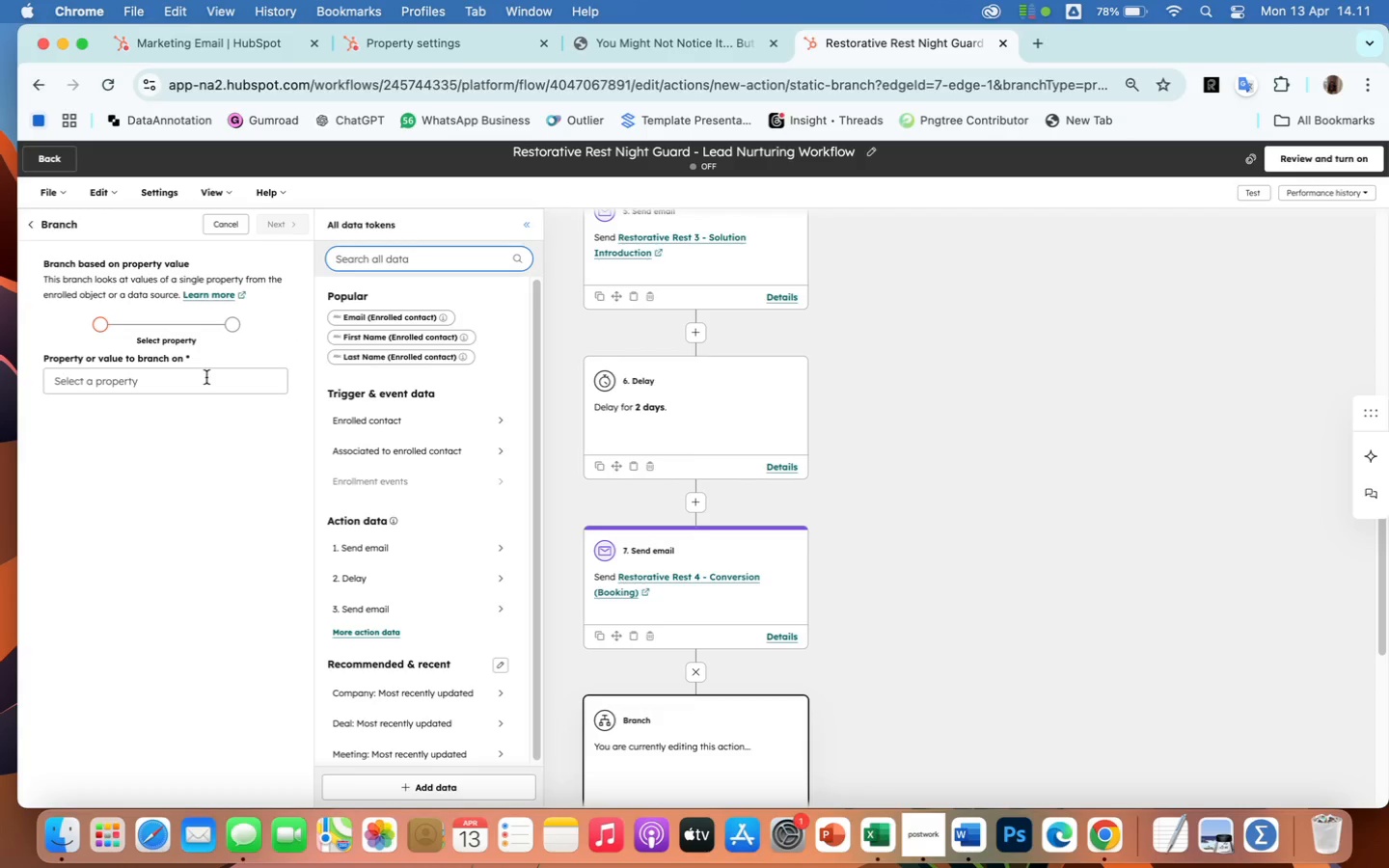 
left_click([206, 377])
 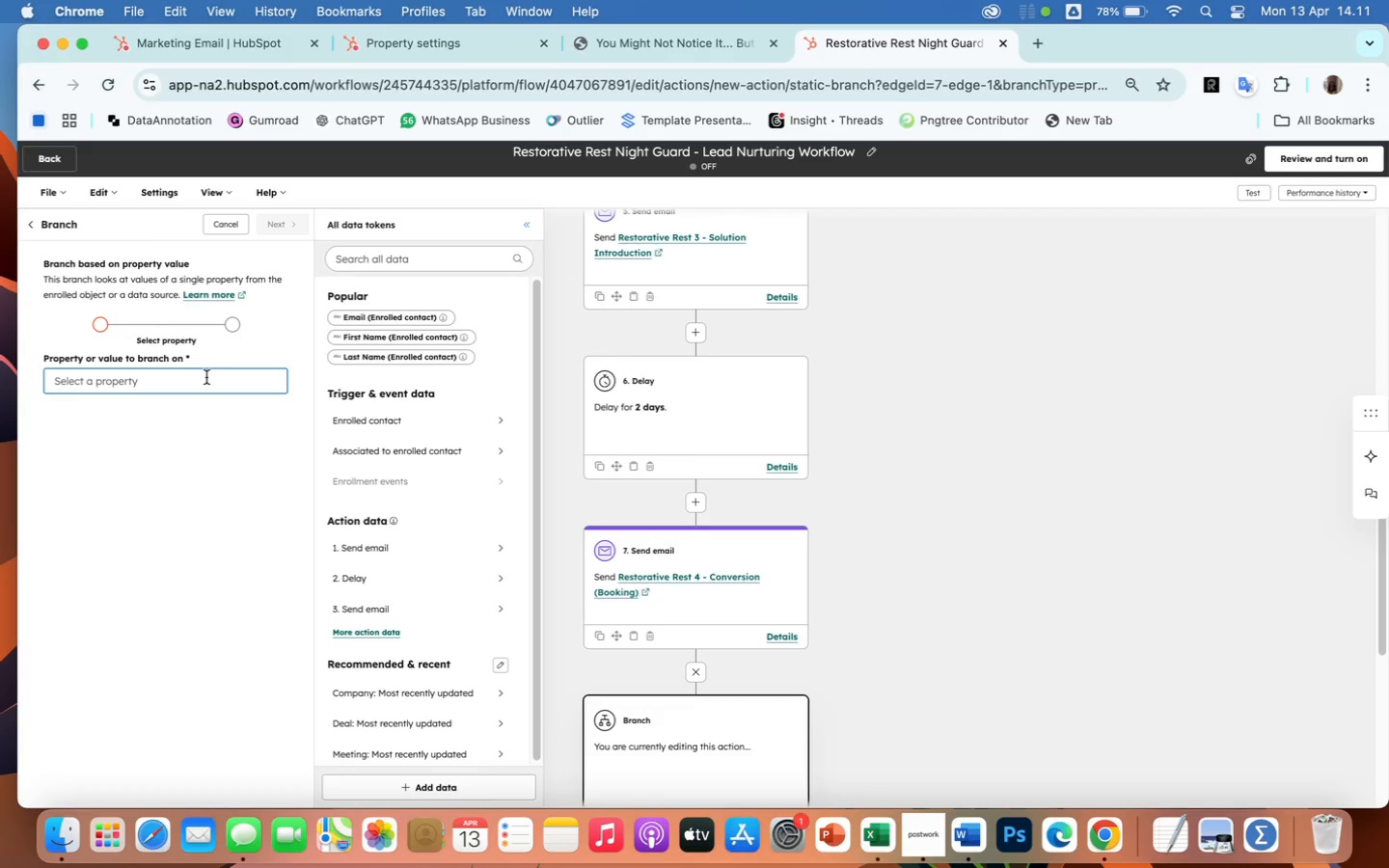 
type(consul)
 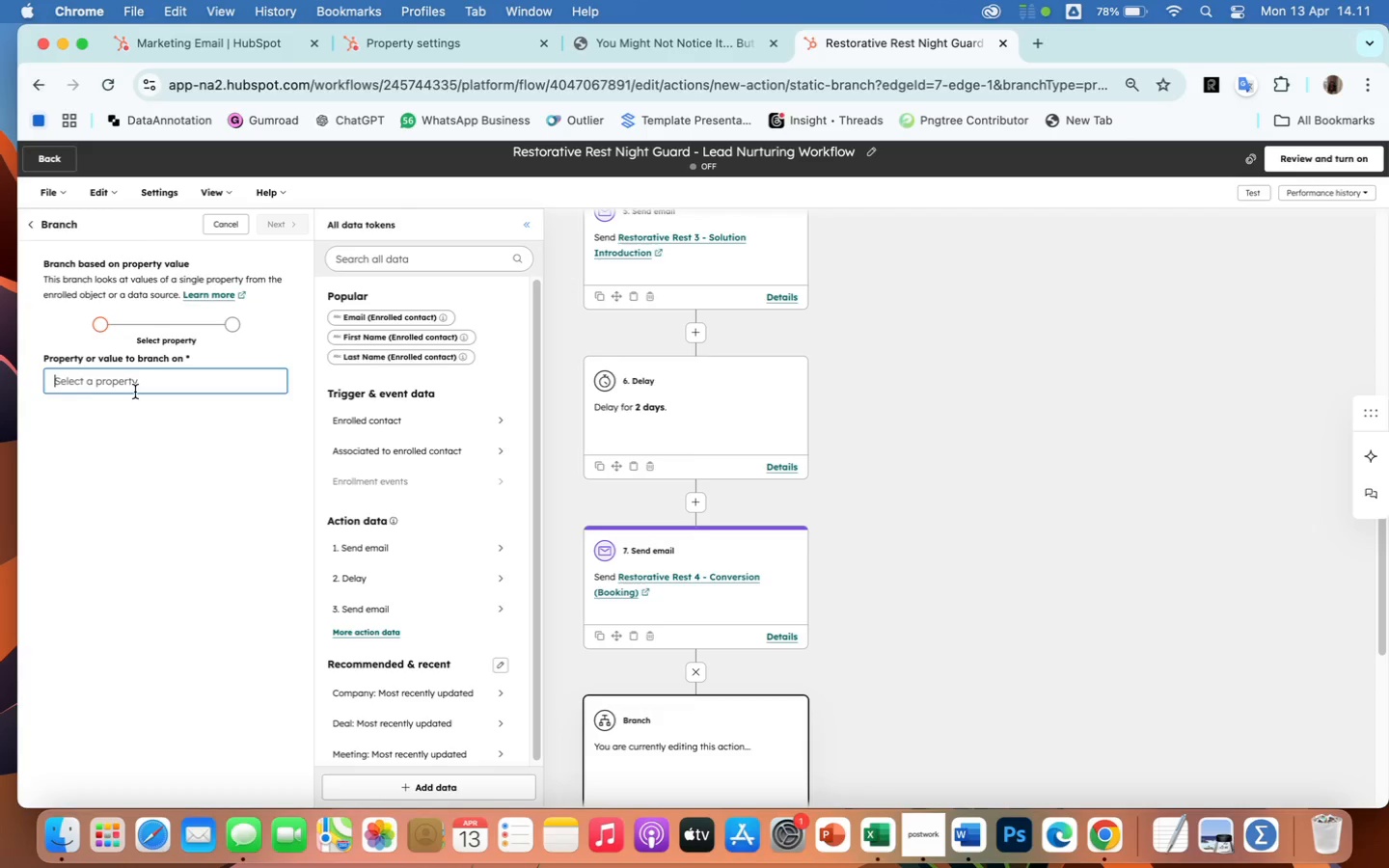 
wait(5.69)
 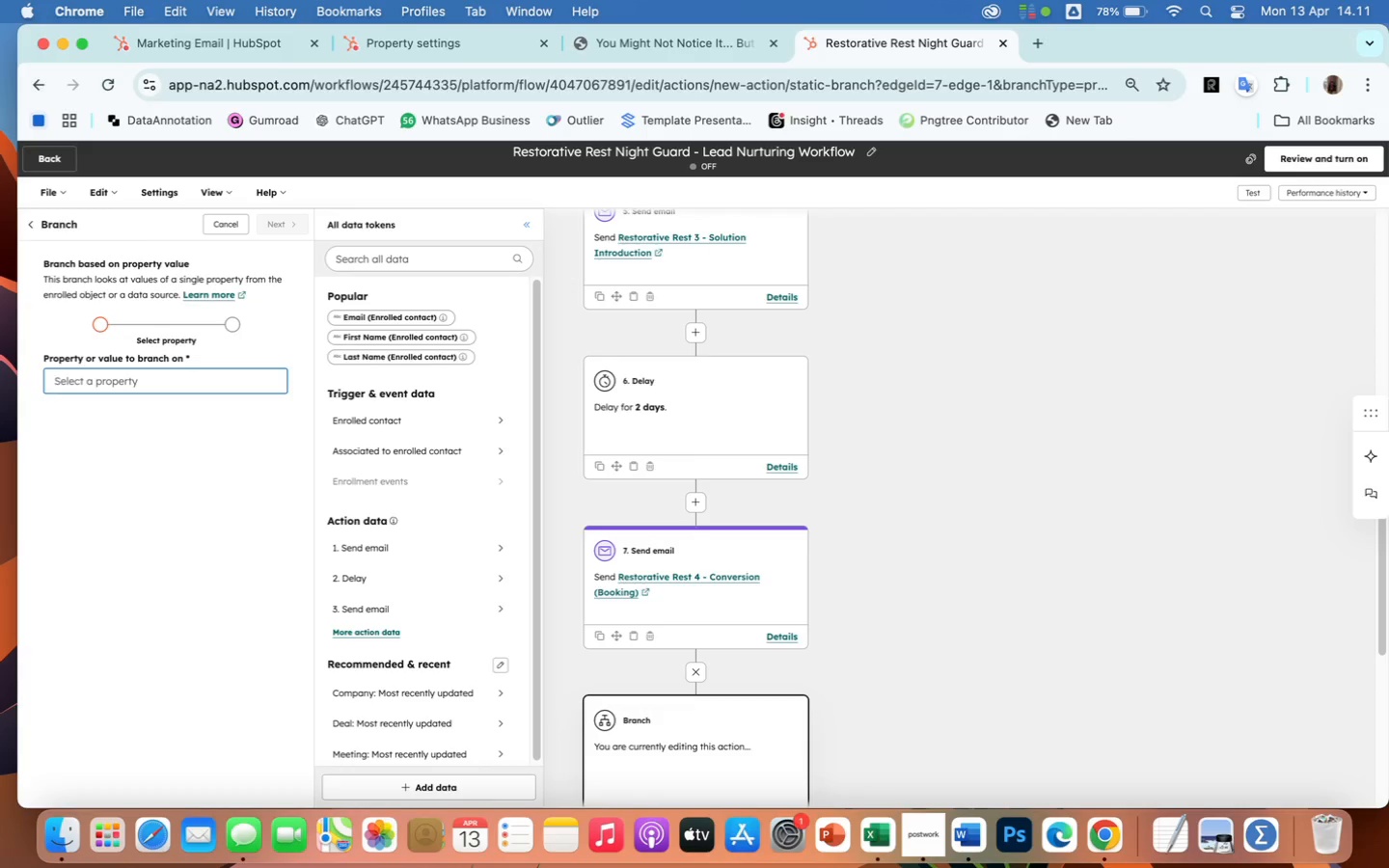 
scroll: coordinate [458, 622], scroll_direction: down, amount: 55.0
 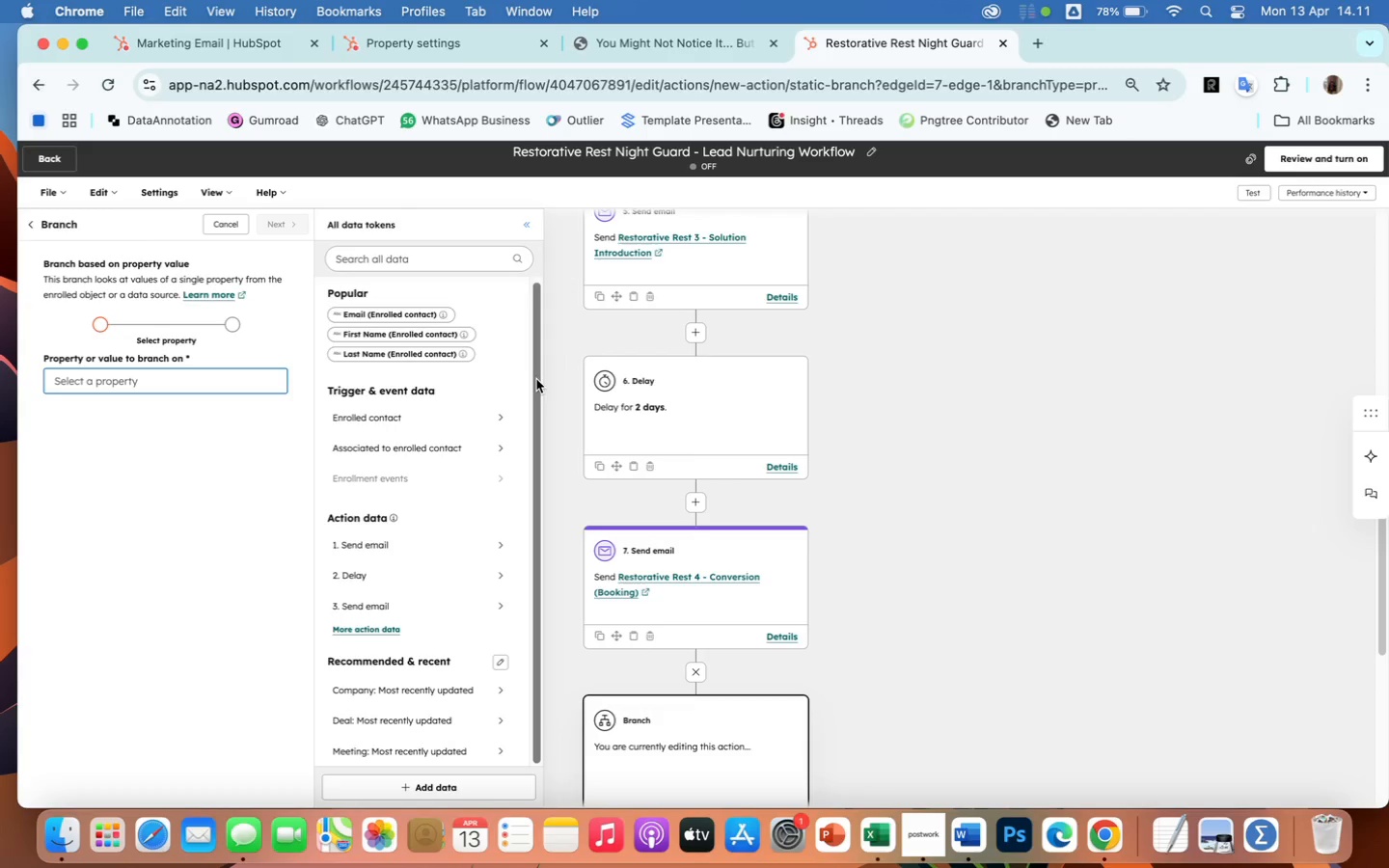 
wait(7.82)
 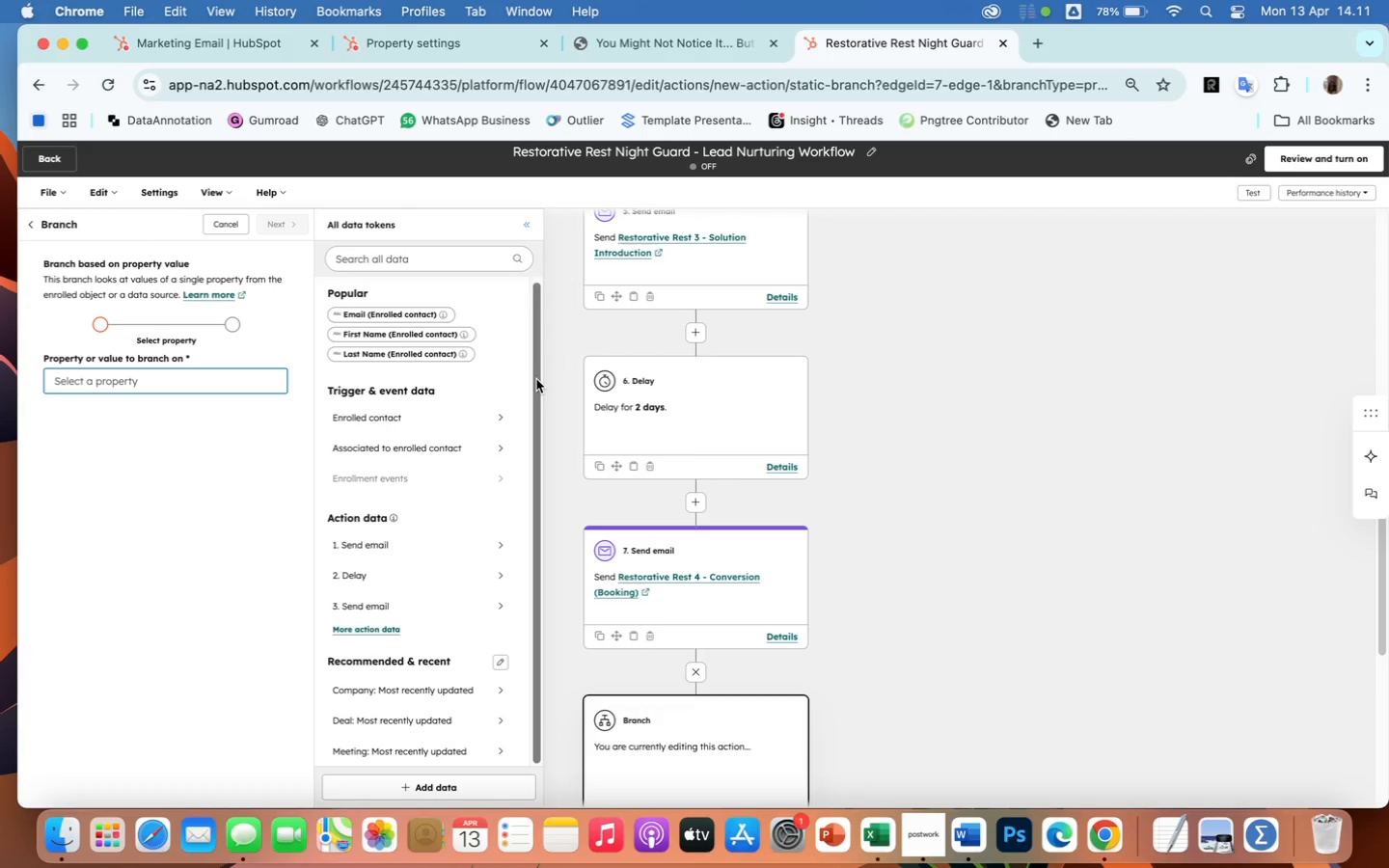 
left_click([442, 420])
 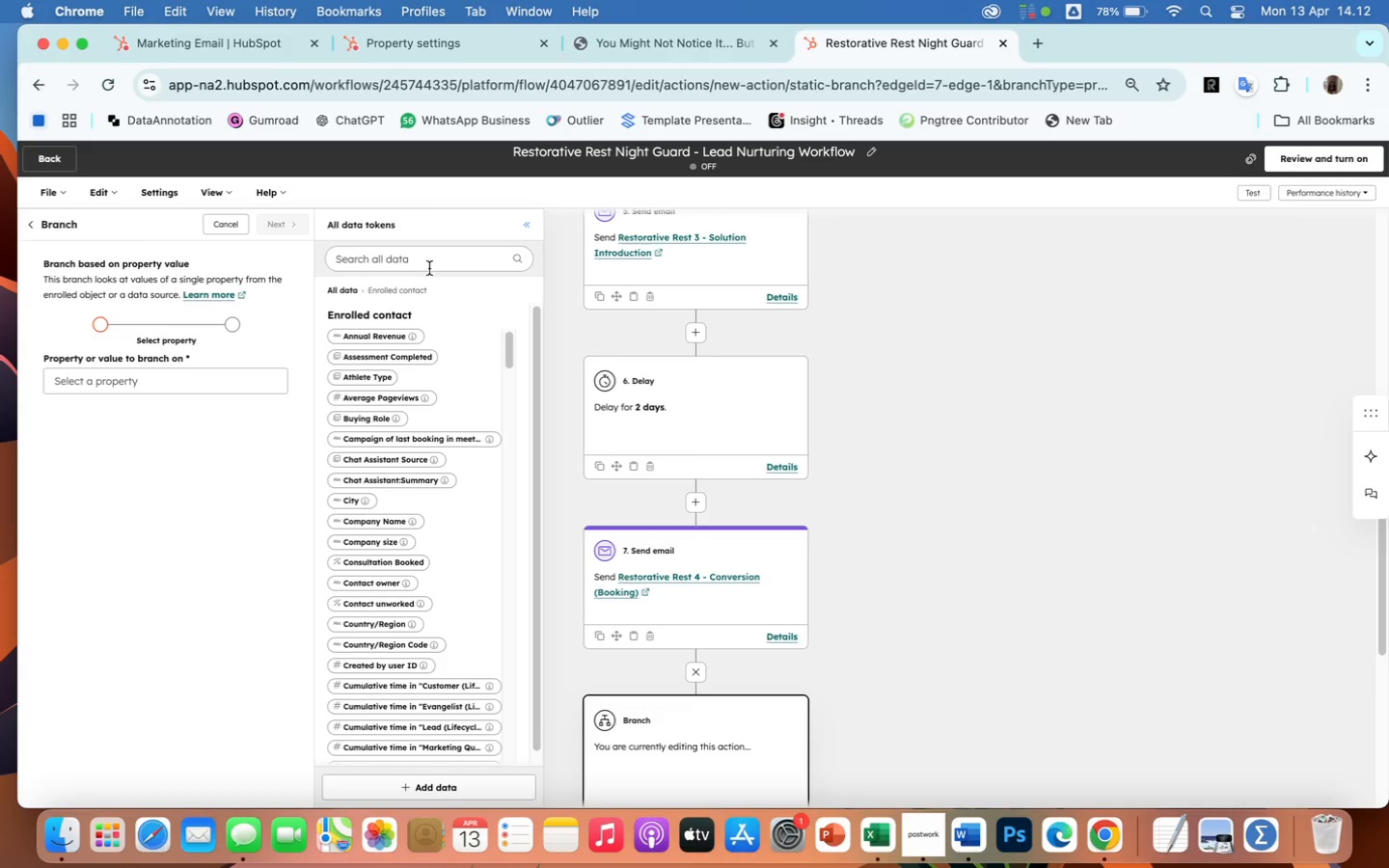 
left_click([425, 261])
 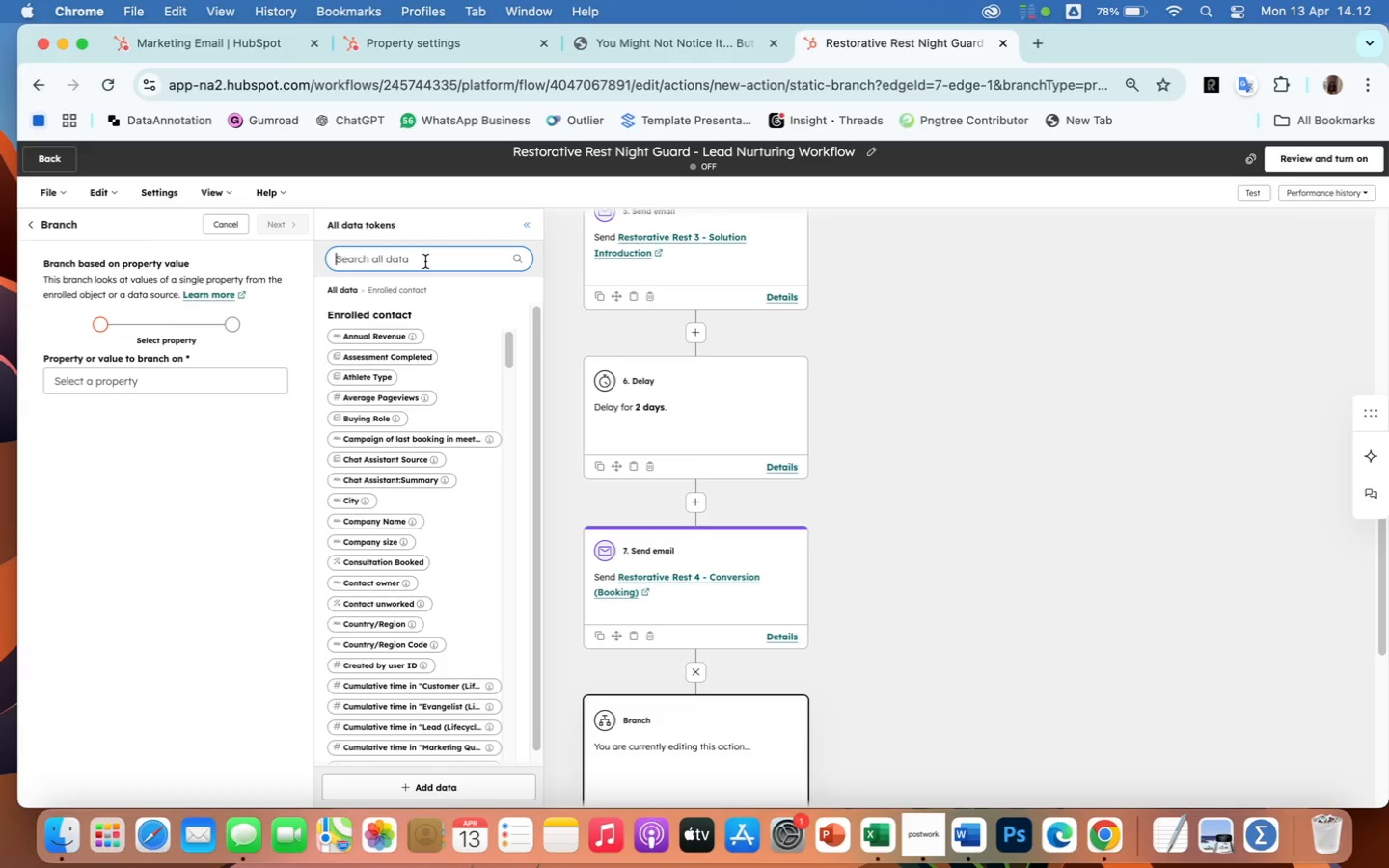 
type(con)
 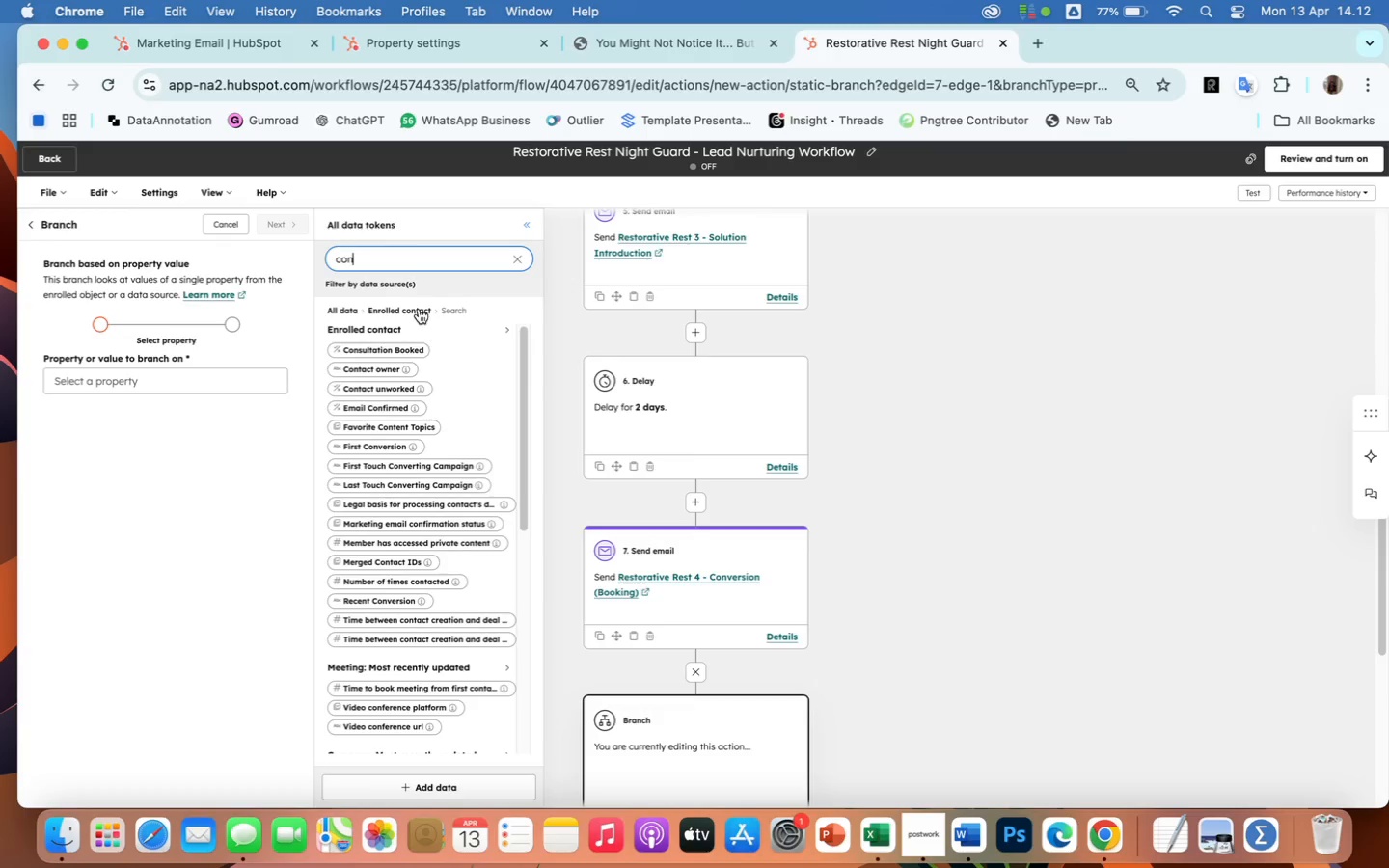 
left_click([407, 349])
 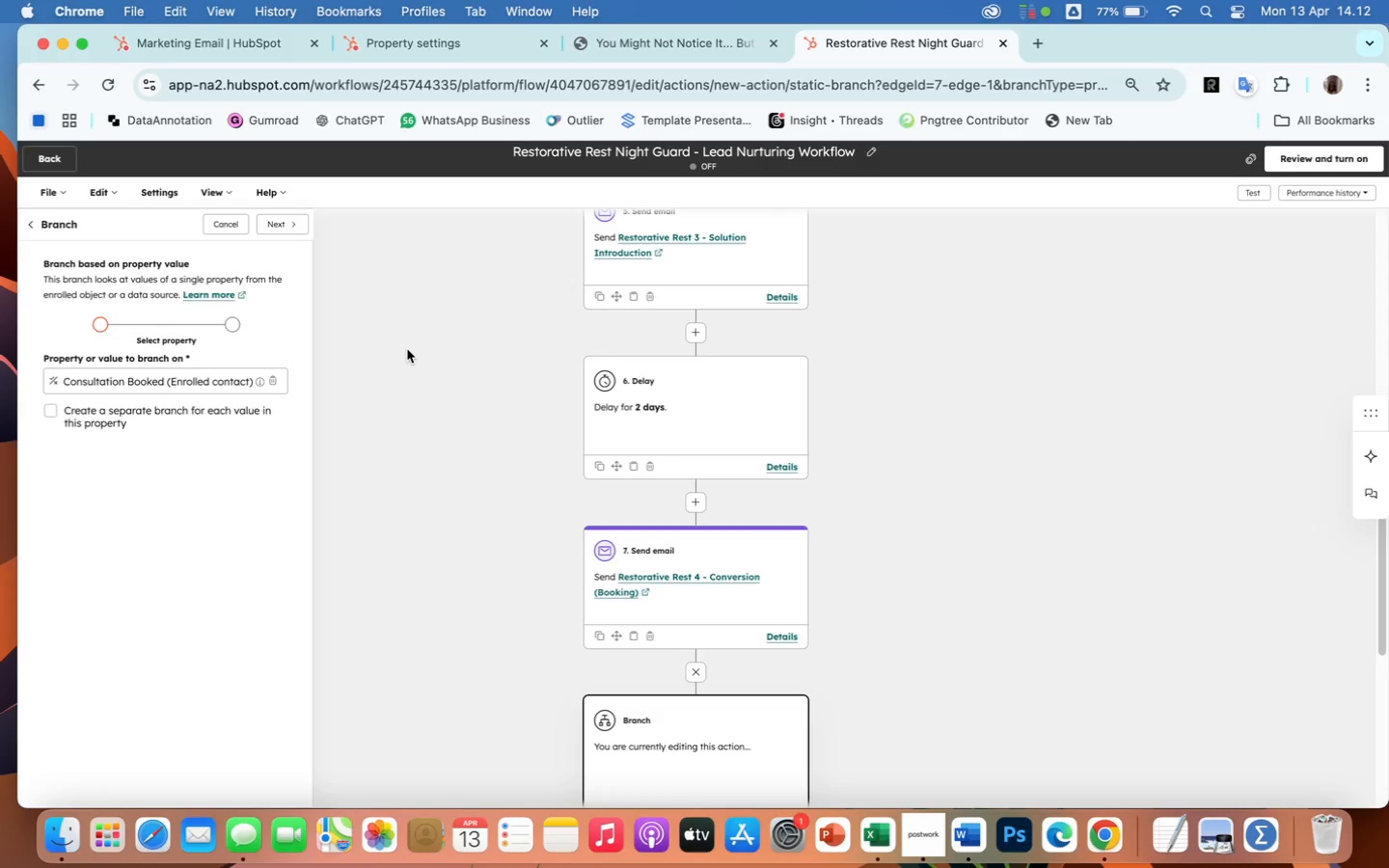 
wait(35.8)
 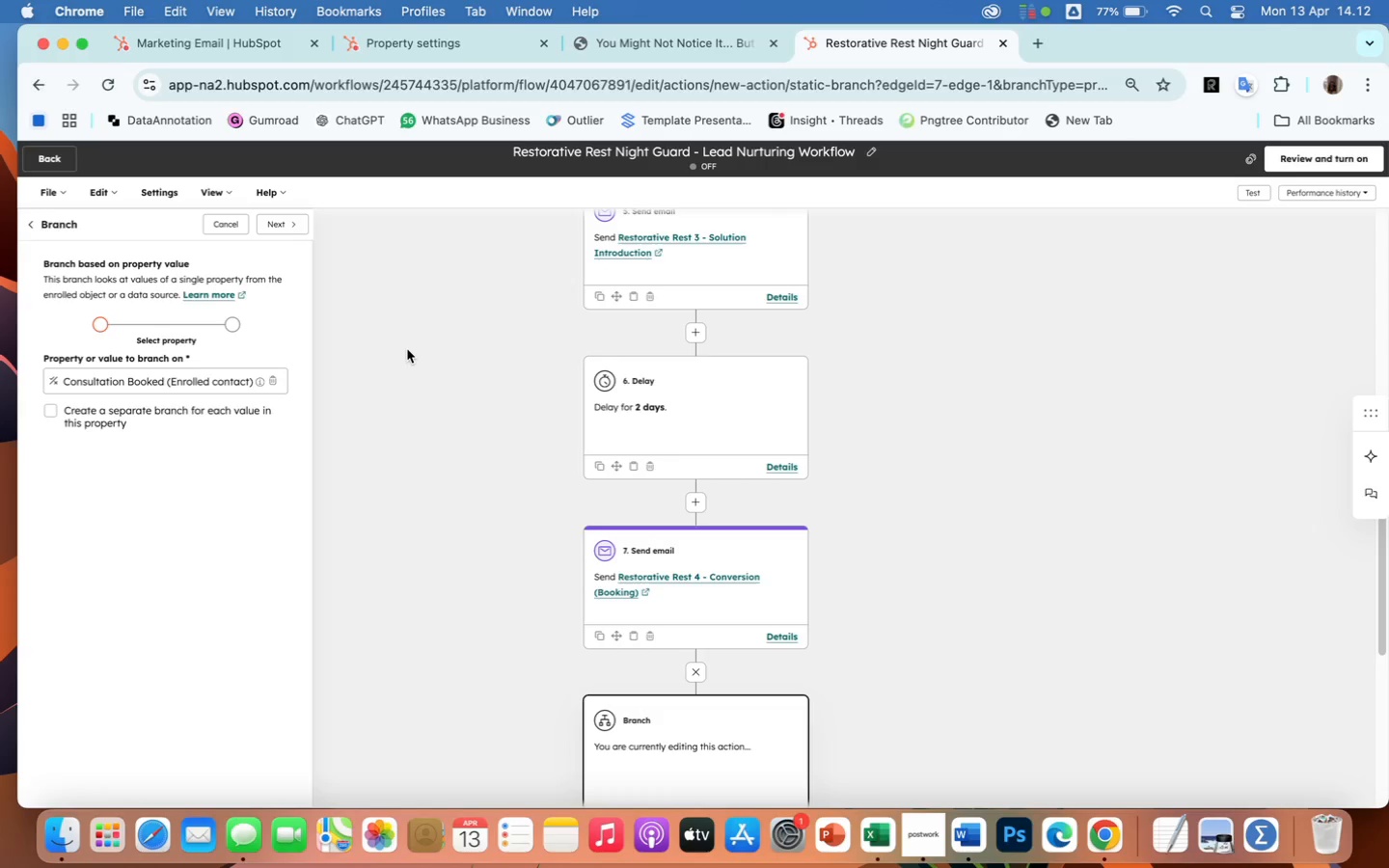 
left_click([286, 227])
 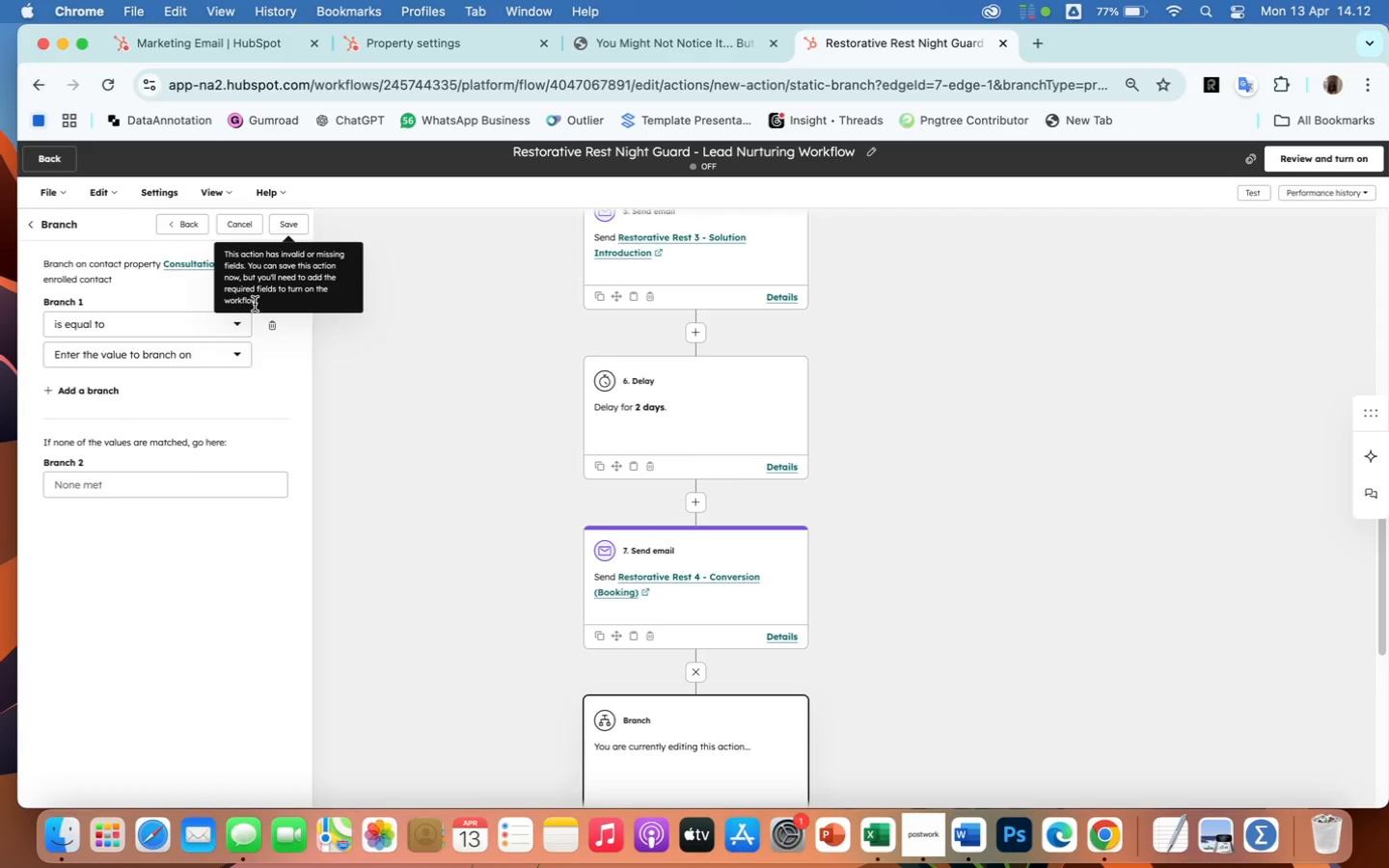 
wait(18.52)
 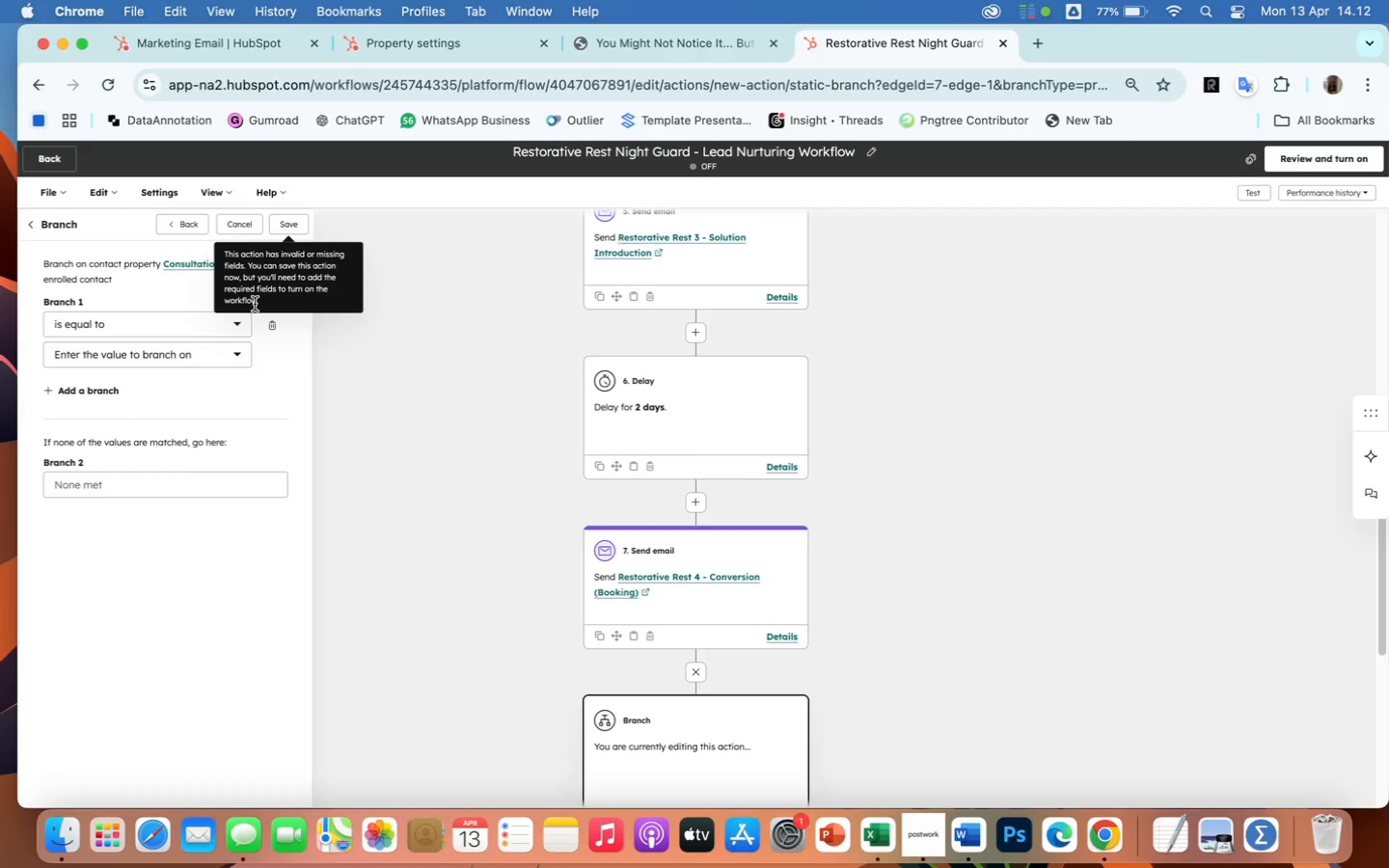 
left_click([240, 354])
 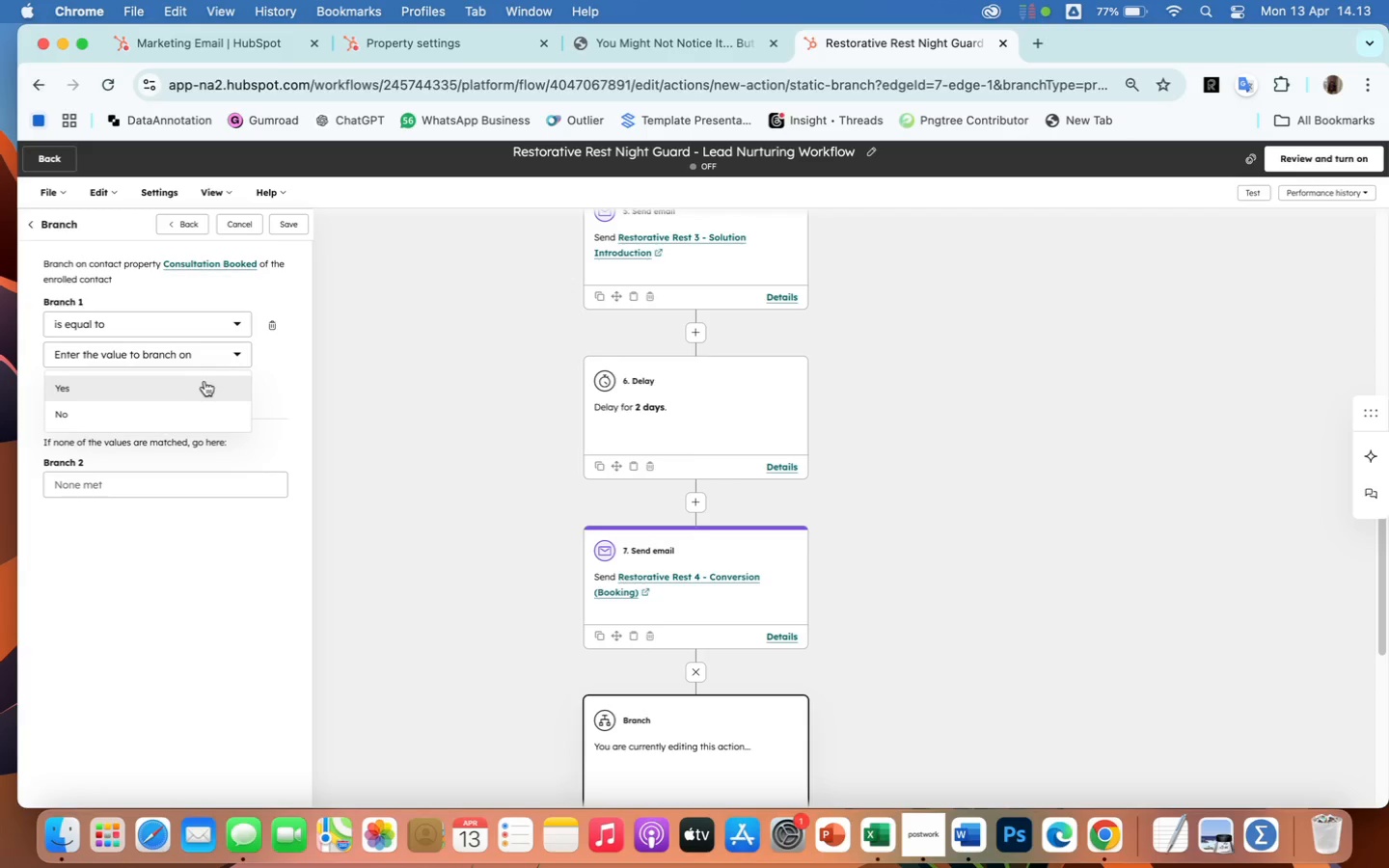 
left_click([204, 383])
 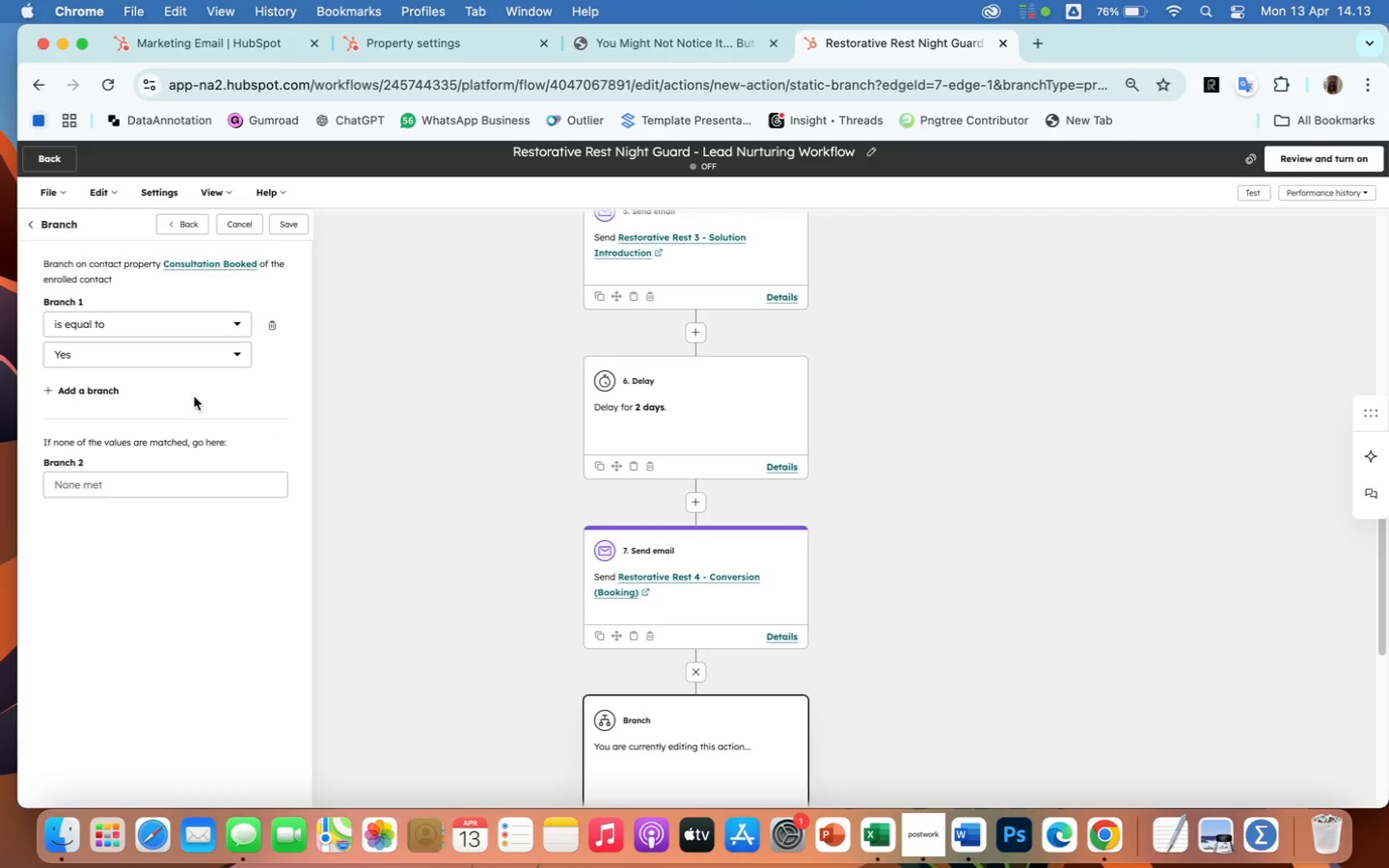 
left_click([149, 478])
 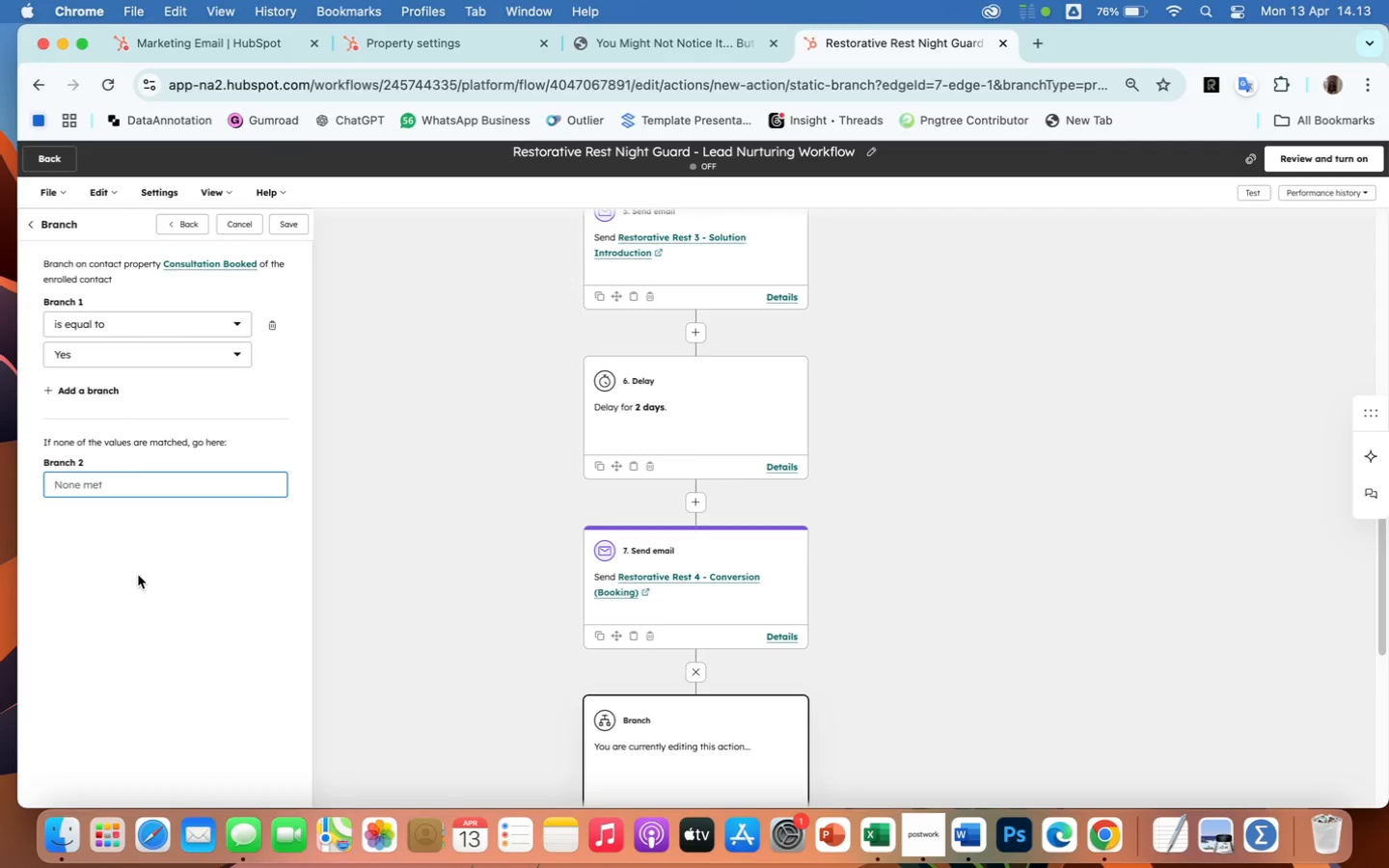 
wait(42.41)
 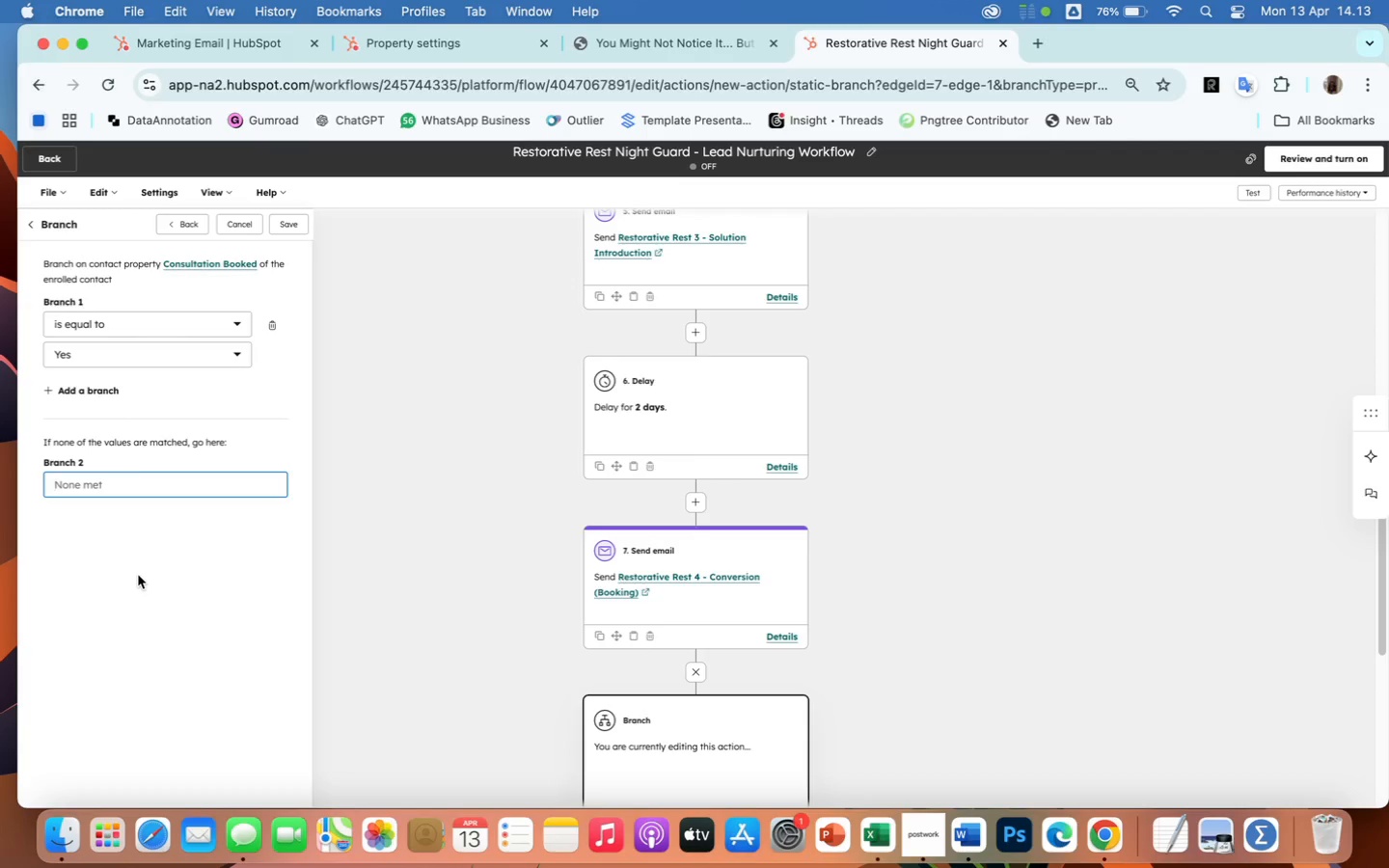 
left_click([292, 228])
 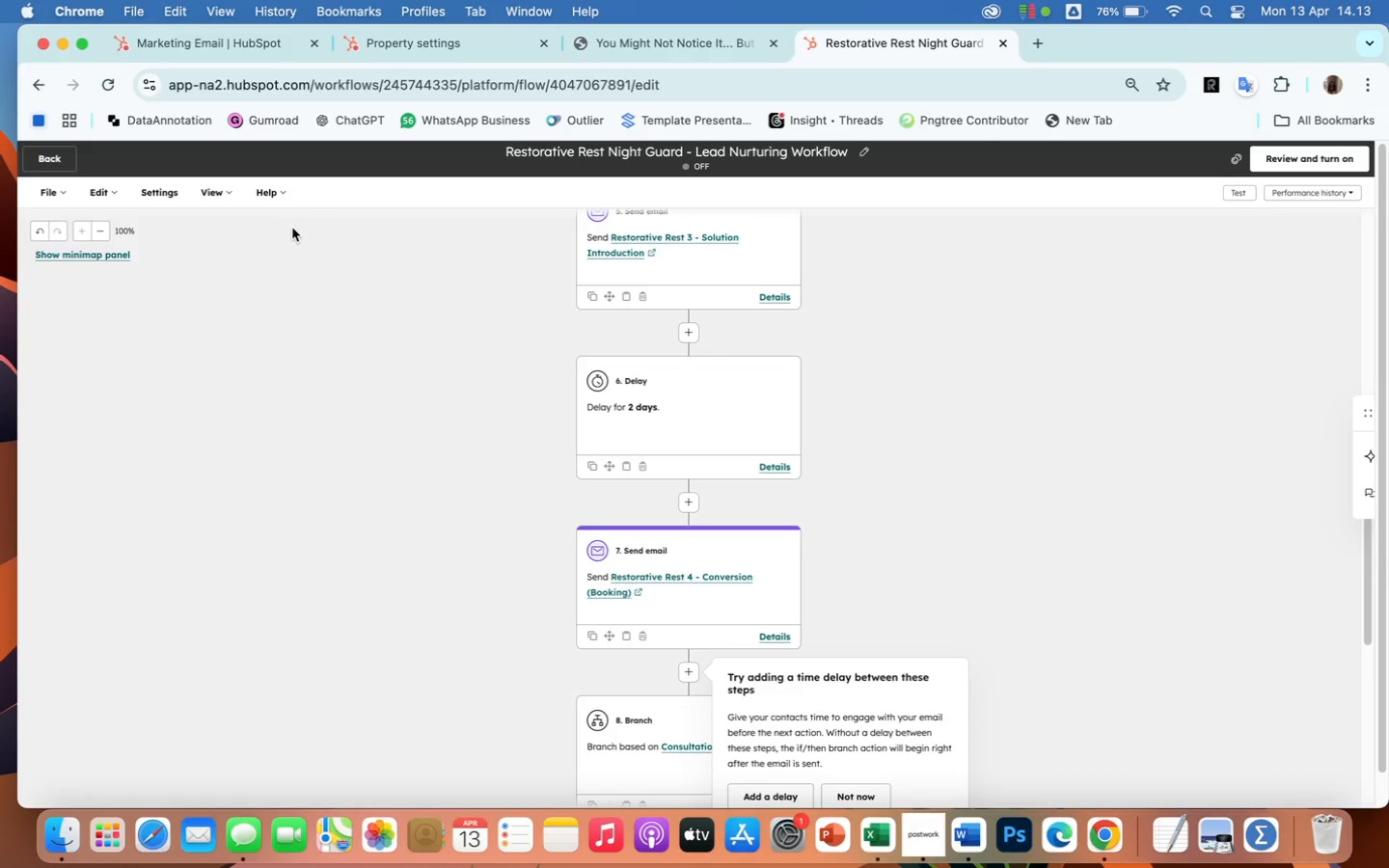 
wait(5.98)
 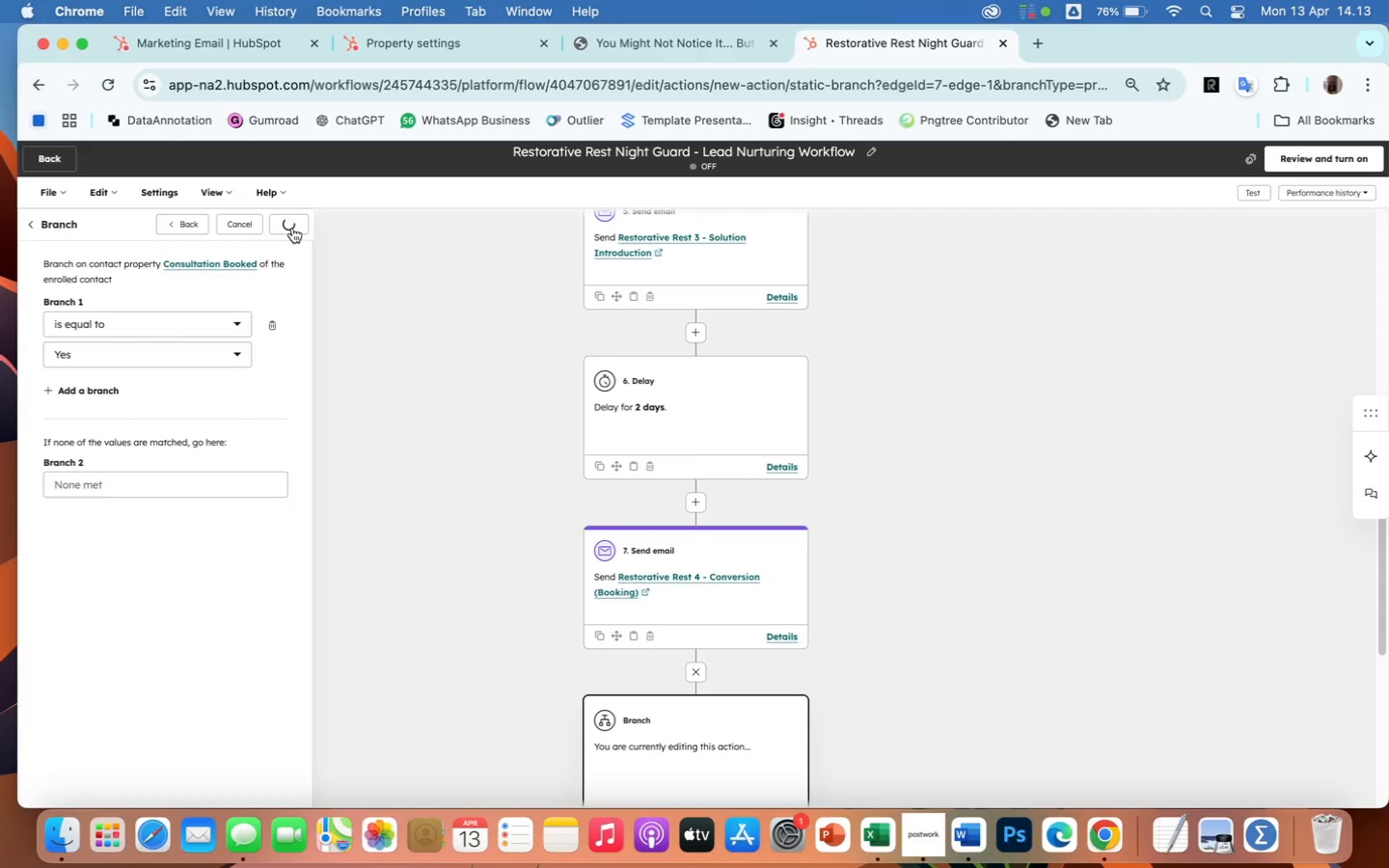 
scroll: coordinate [887, 506], scroll_direction: down, amount: 29.0
 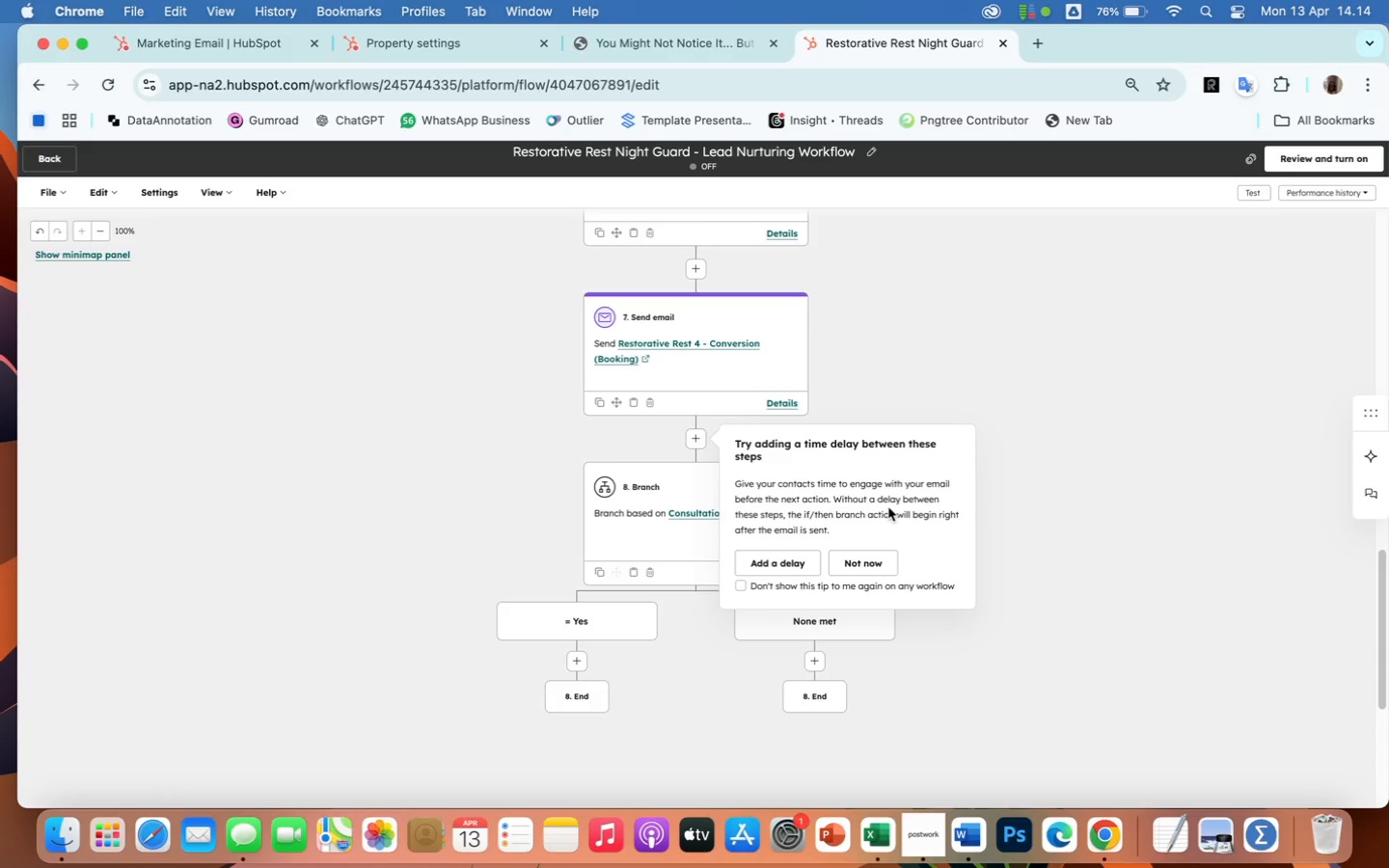 
wait(17.27)
 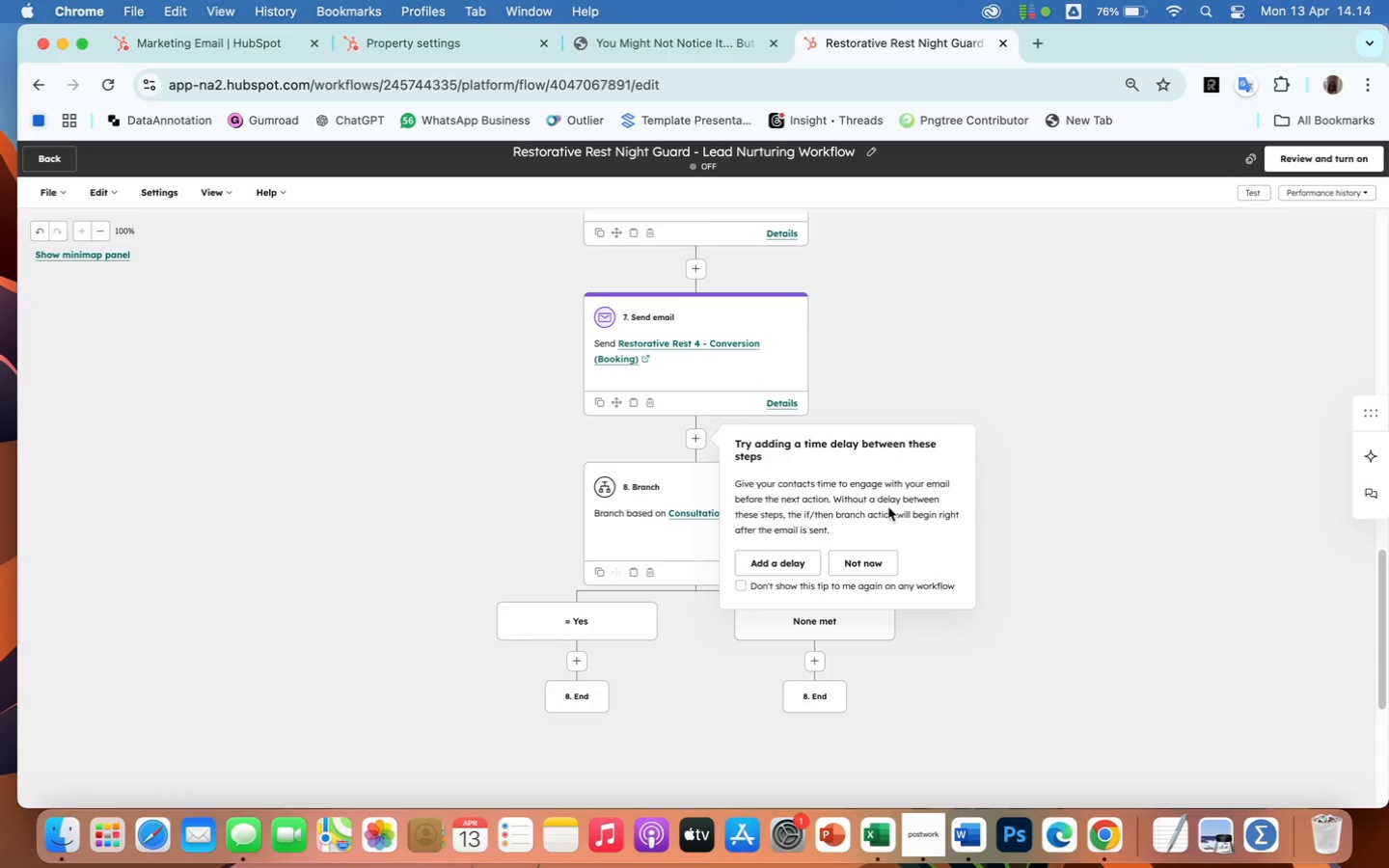 
left_click([875, 556])
 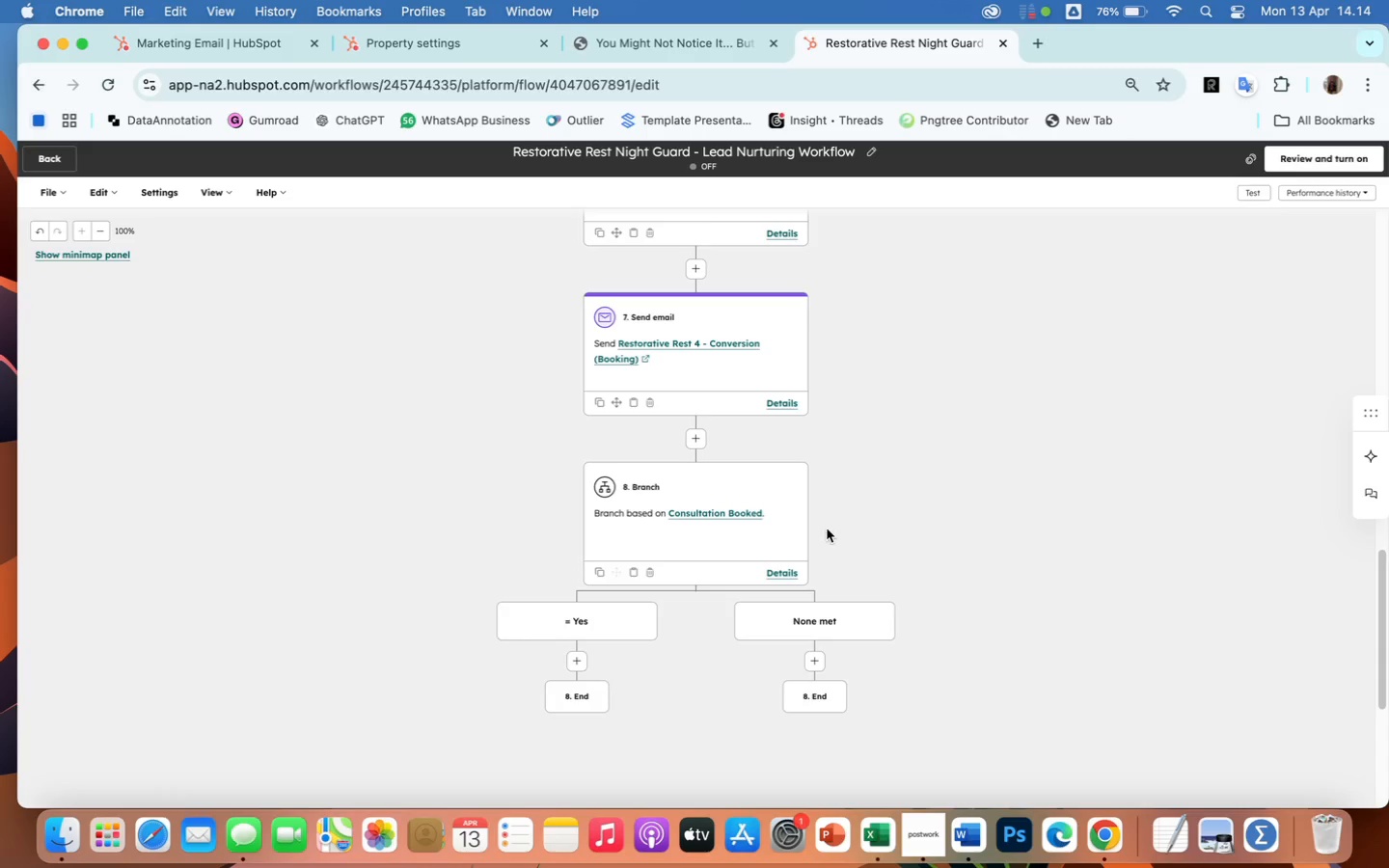 
left_click([787, 494])
 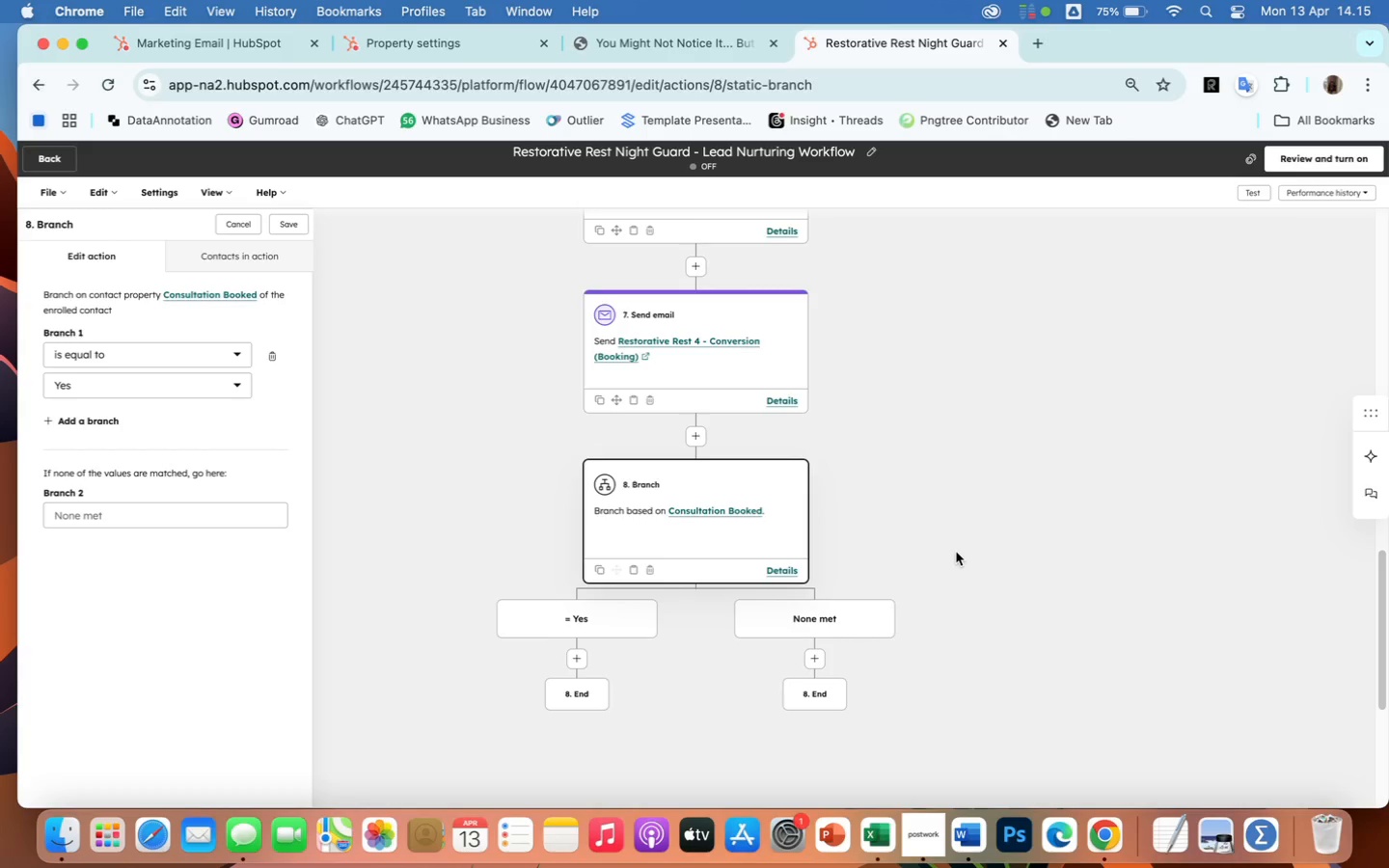 
wait(57.55)
 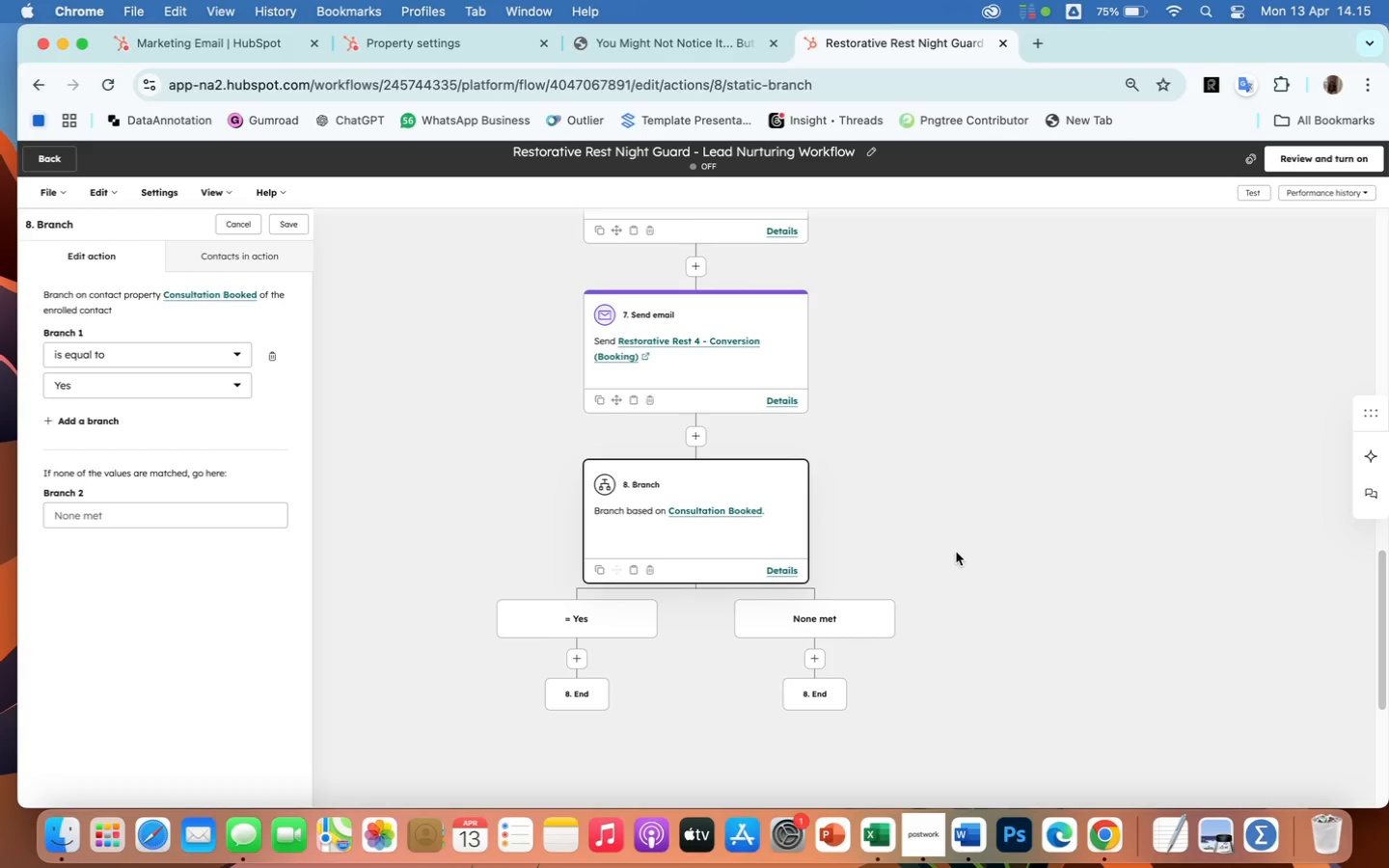 
left_click([576, 657])
 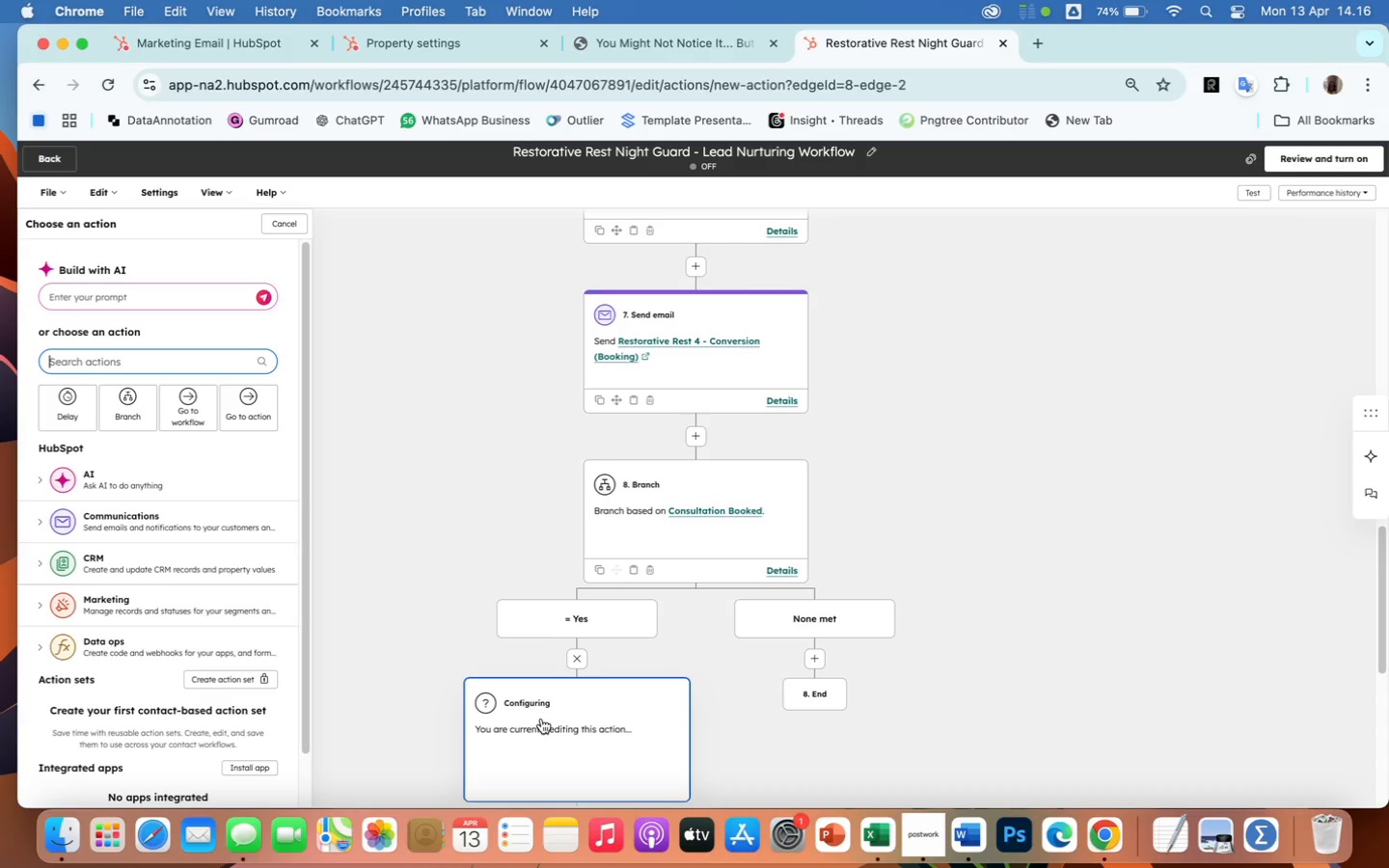 
wait(99.05)
 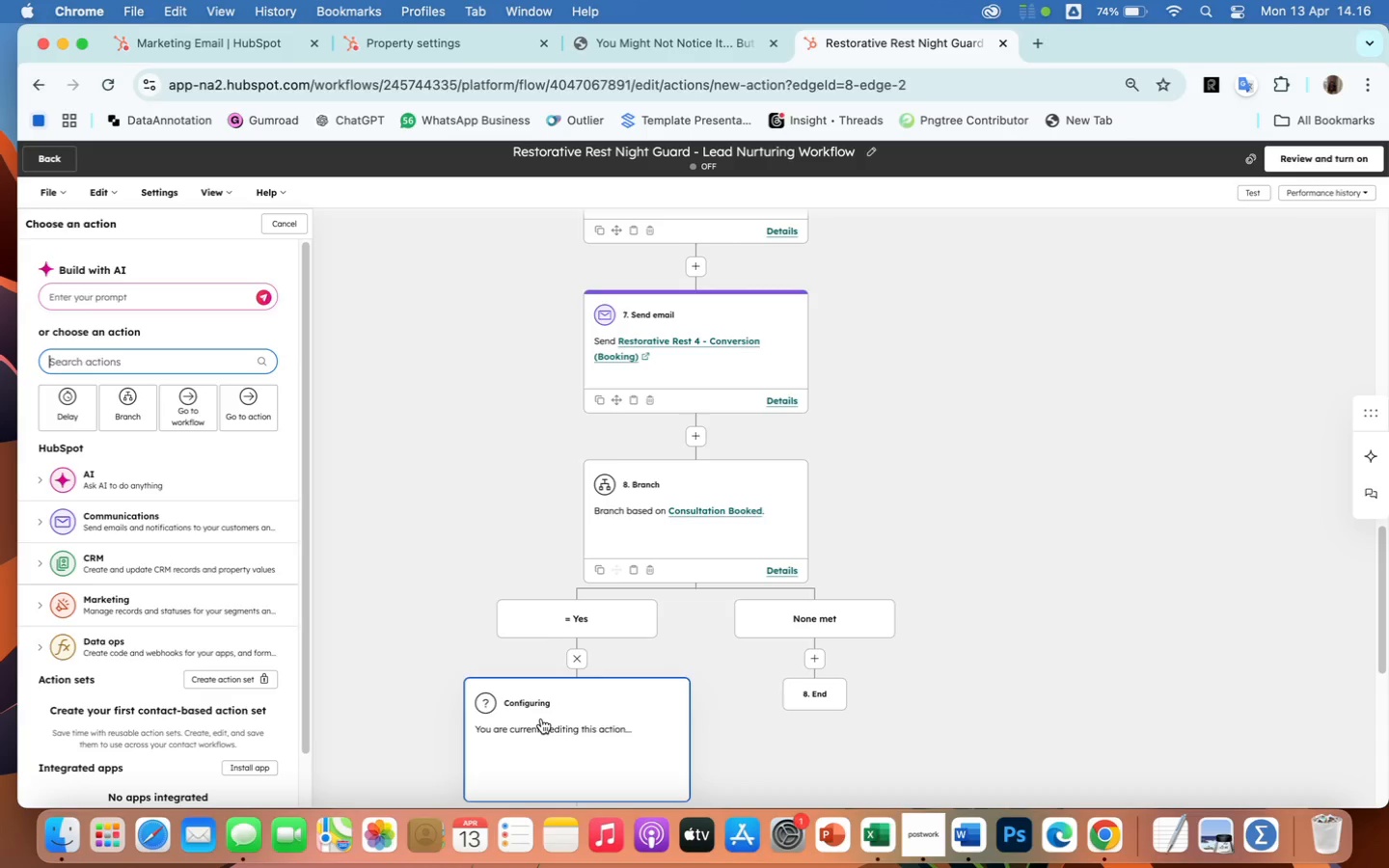 
left_click([231, 563])
 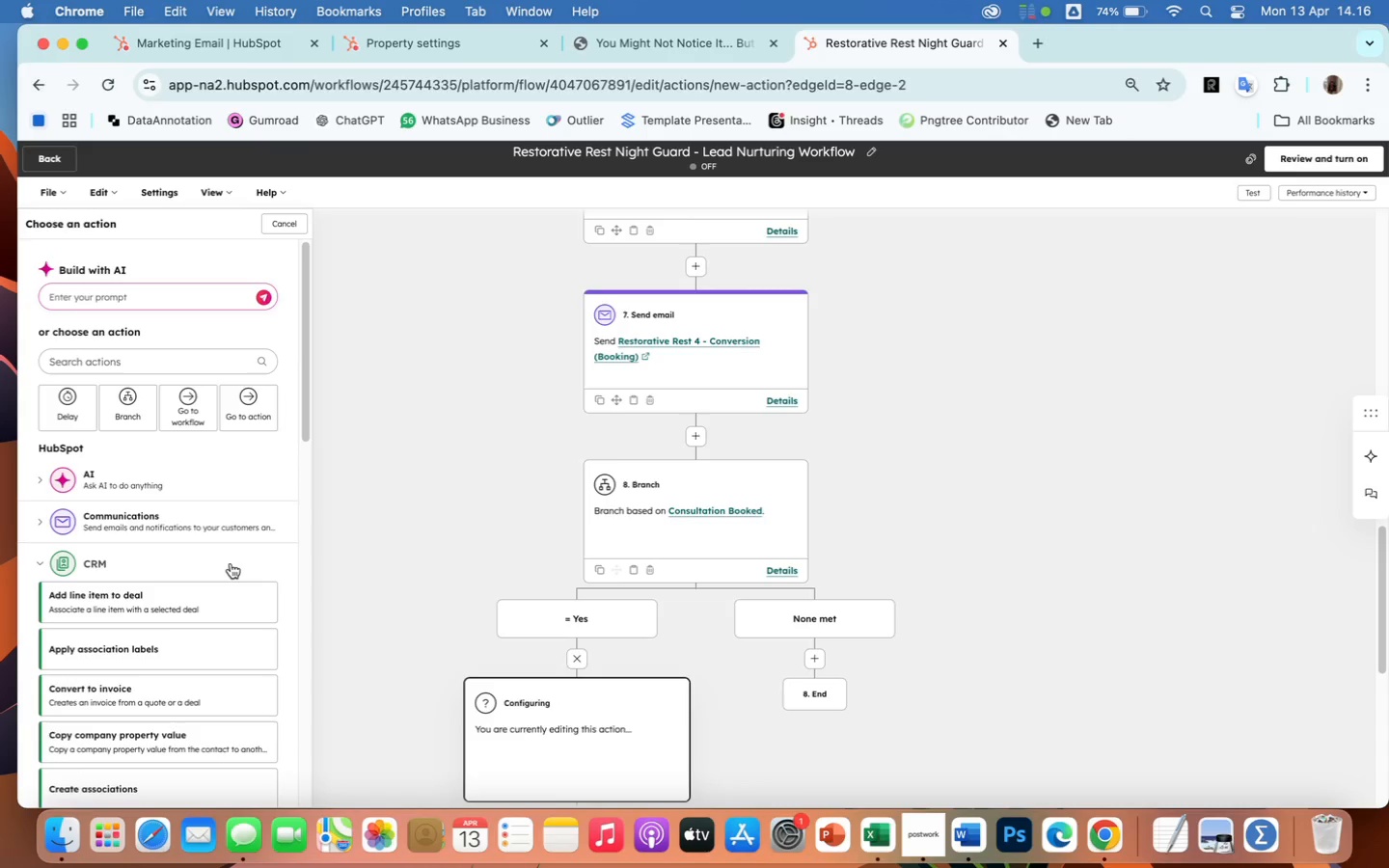 
wait(8.09)
 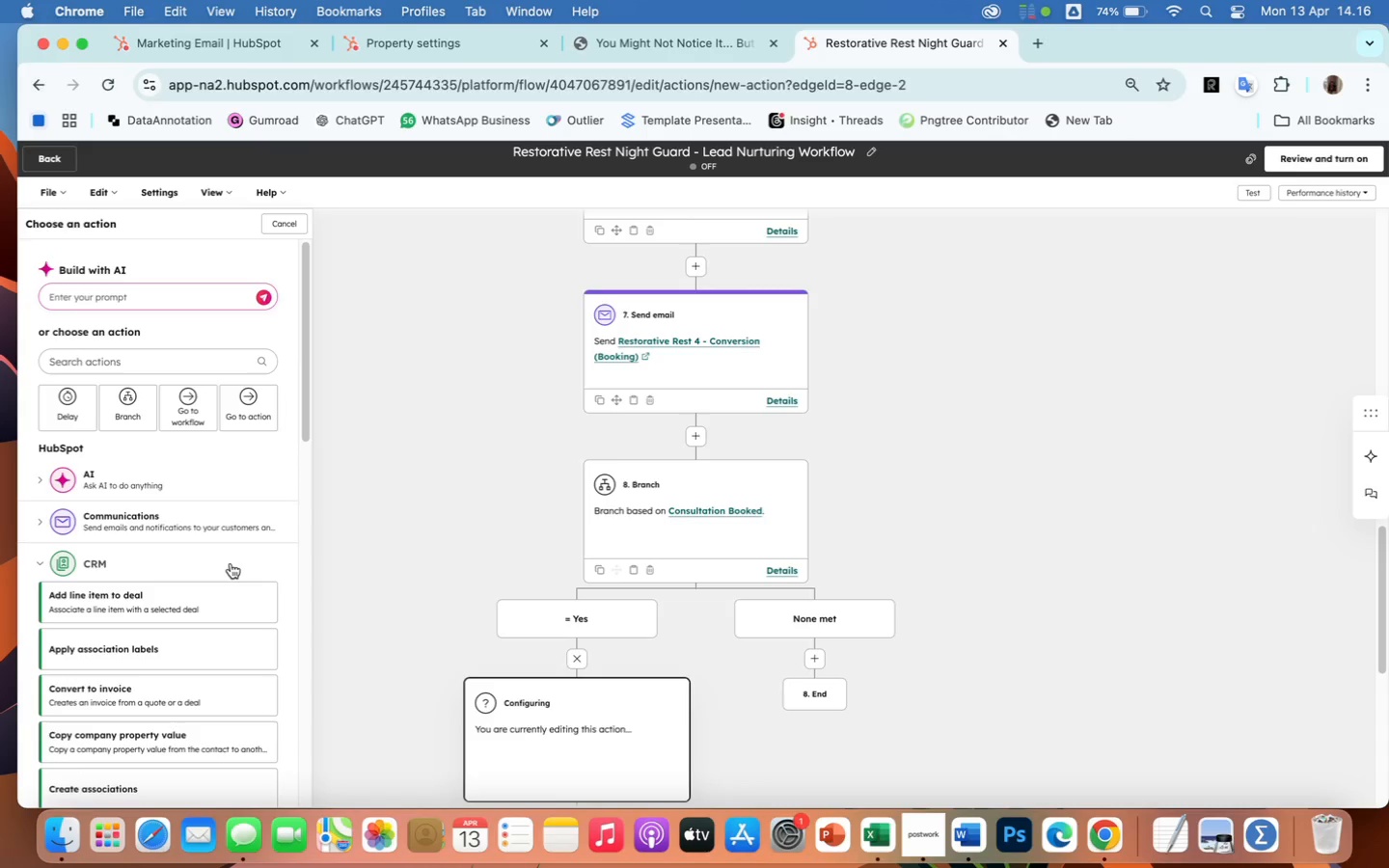 
scroll: coordinate [162, 761], scroll_direction: down, amount: 19.0
 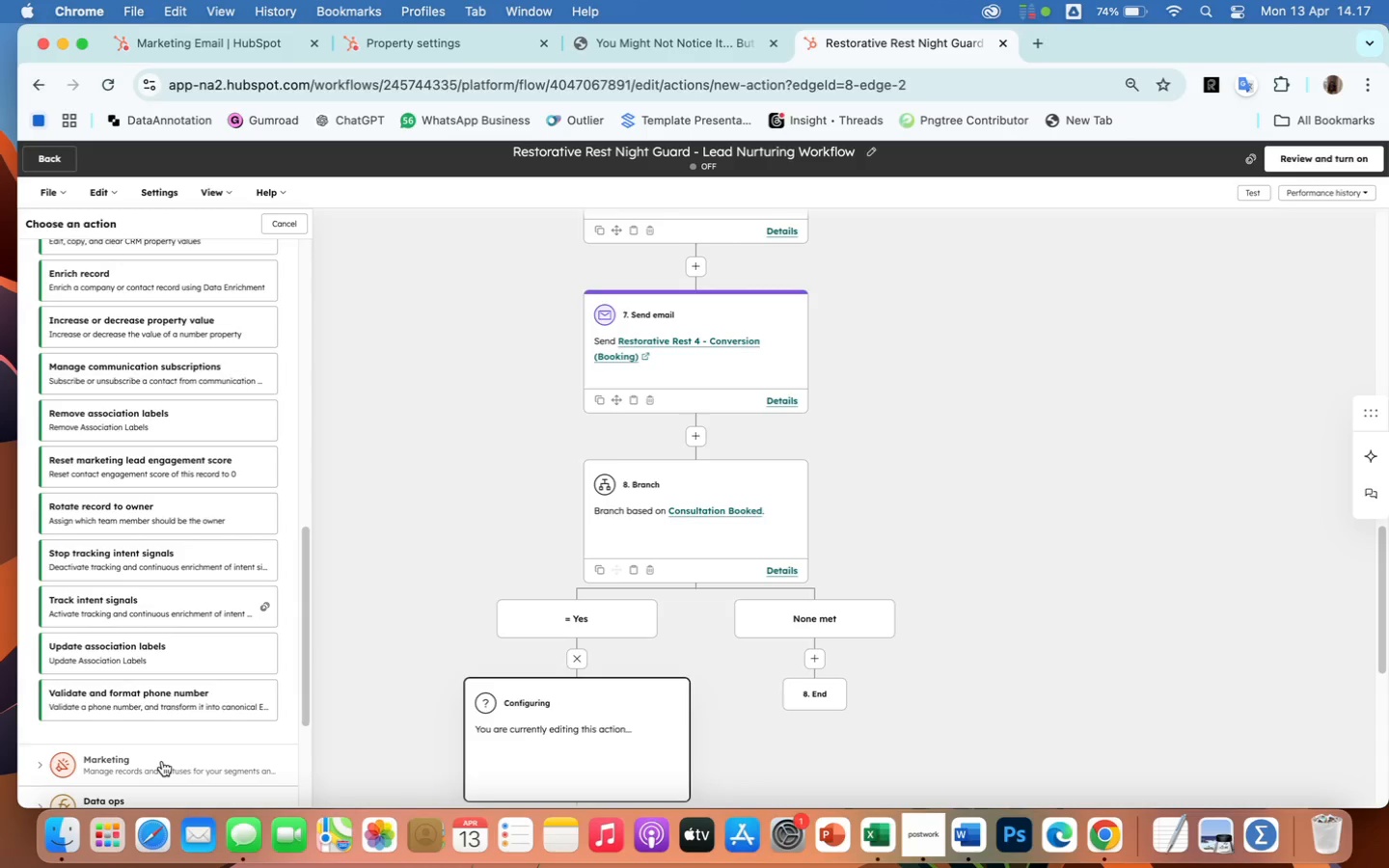 
wait(6.37)
 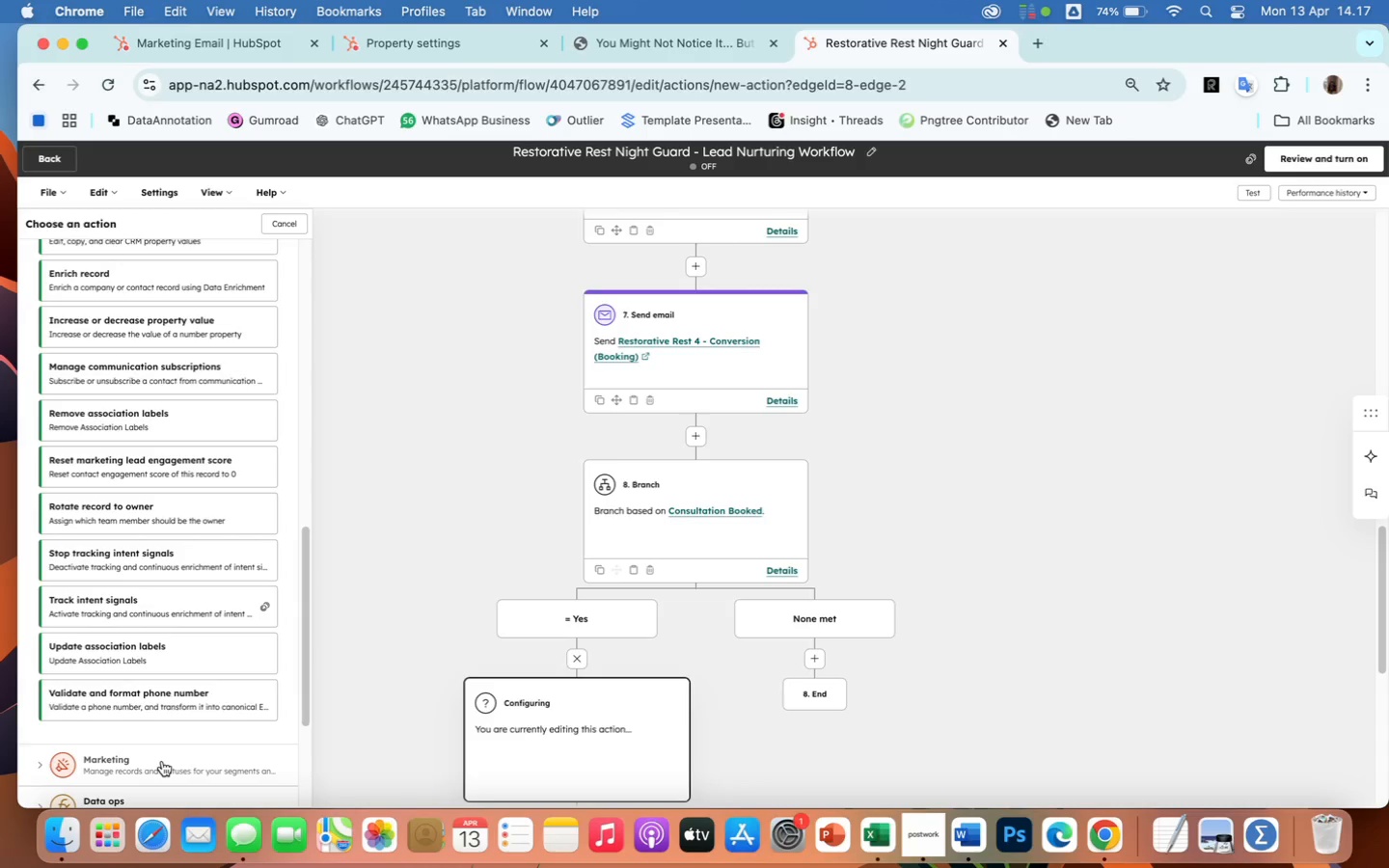 
scroll: coordinate [200, 547], scroll_direction: up, amount: 22.0
 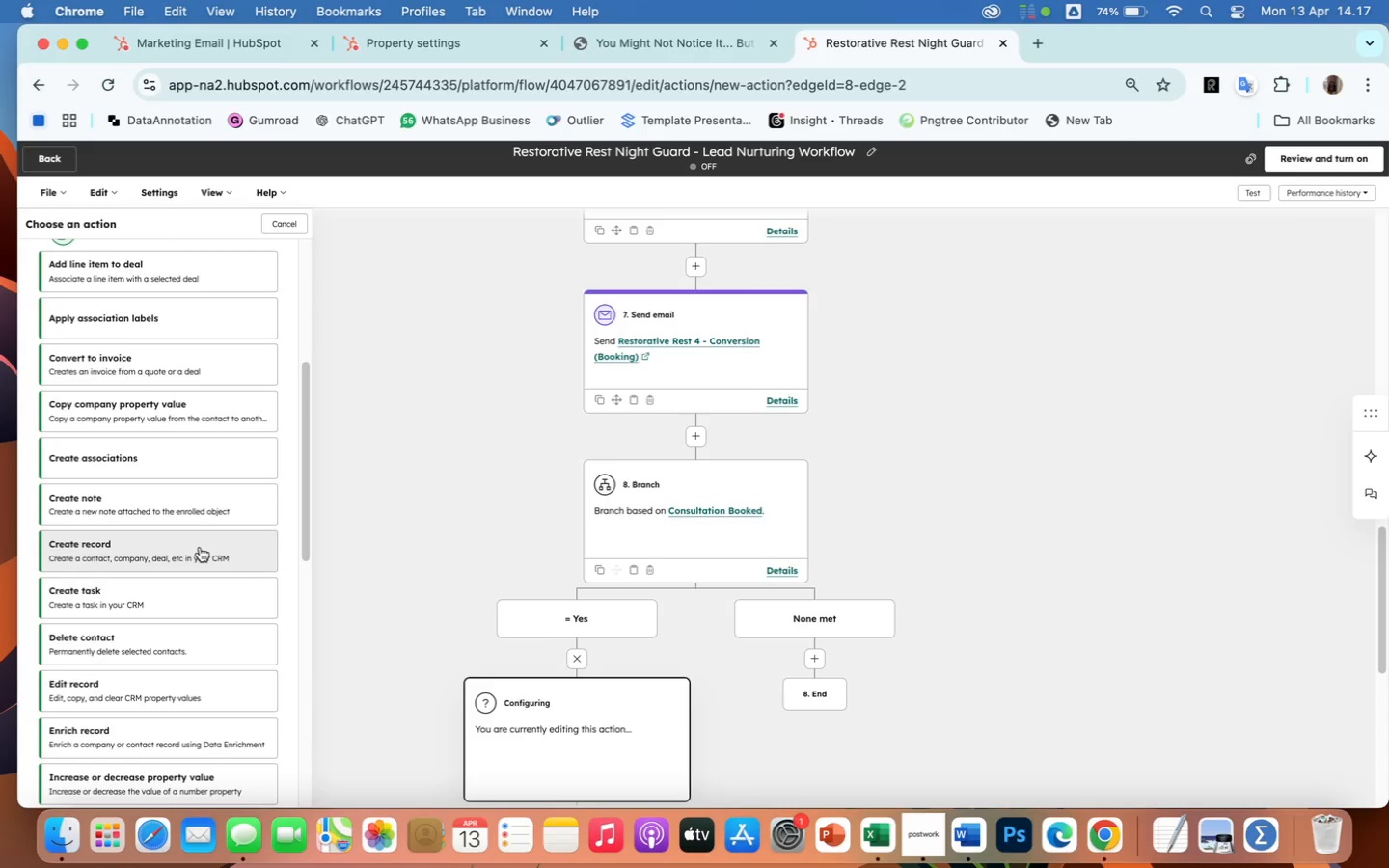 
wait(5.21)
 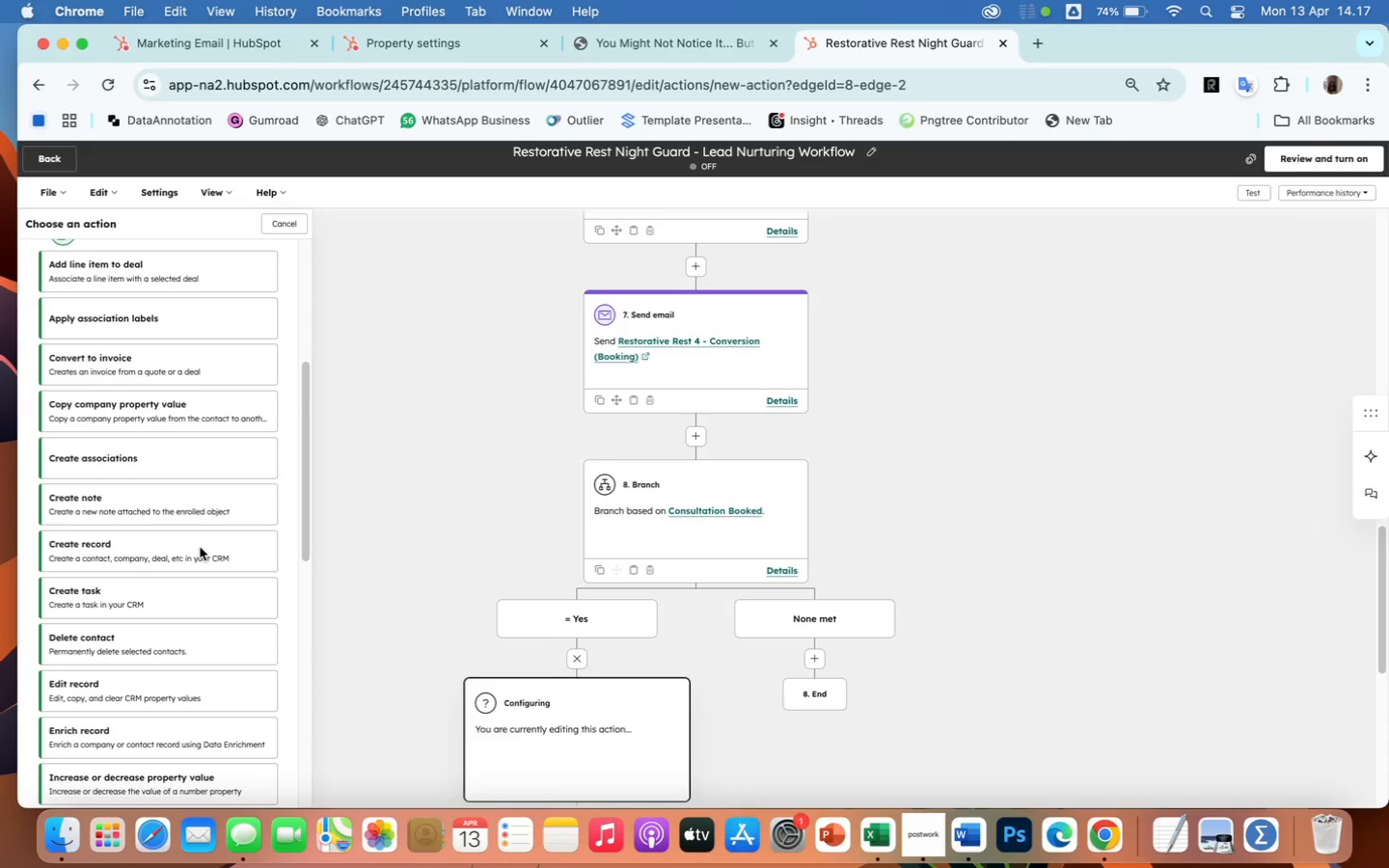 
scroll: coordinate [217, 571], scroll_direction: none, amount: 0.0
 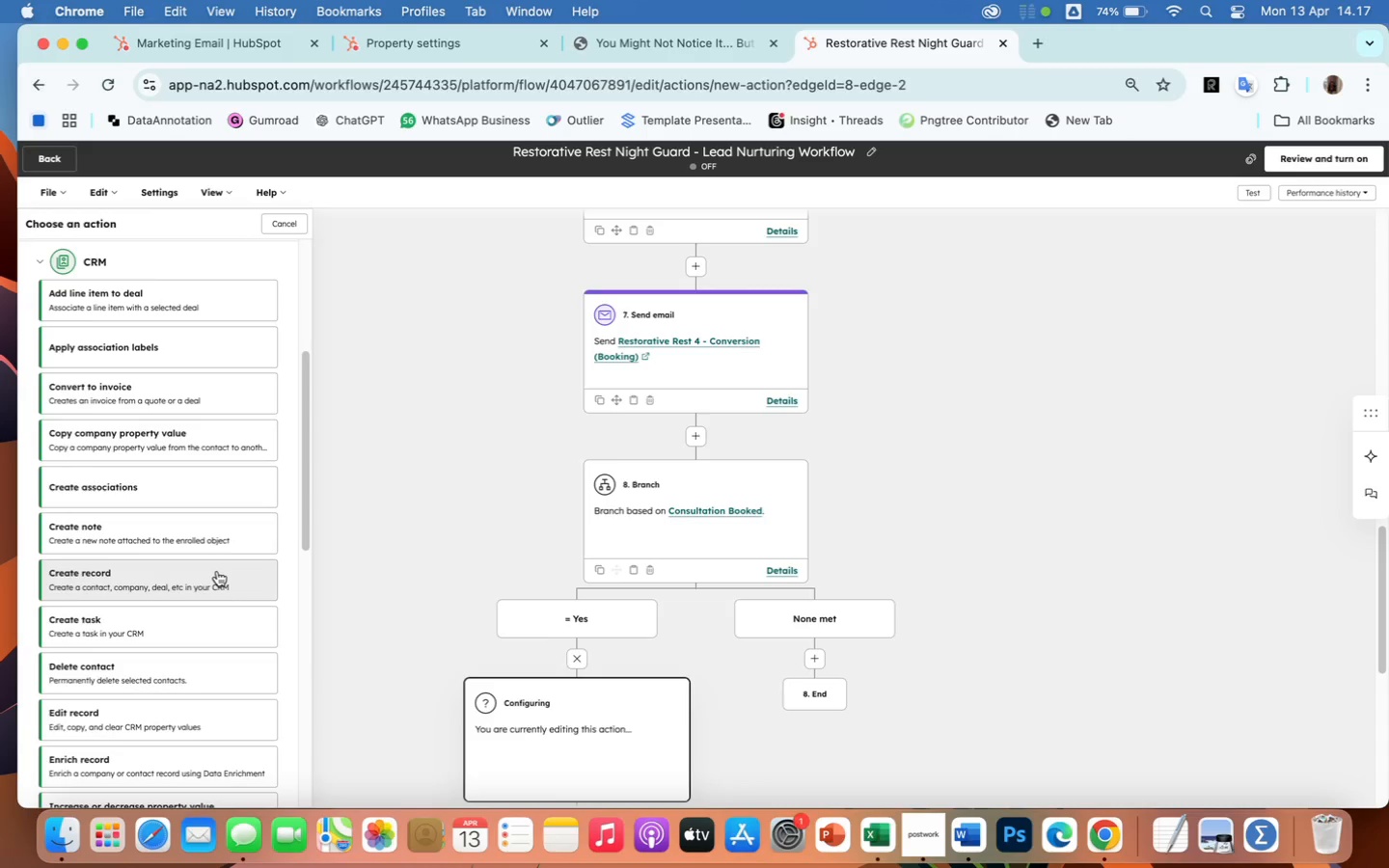 
wait(12.13)
 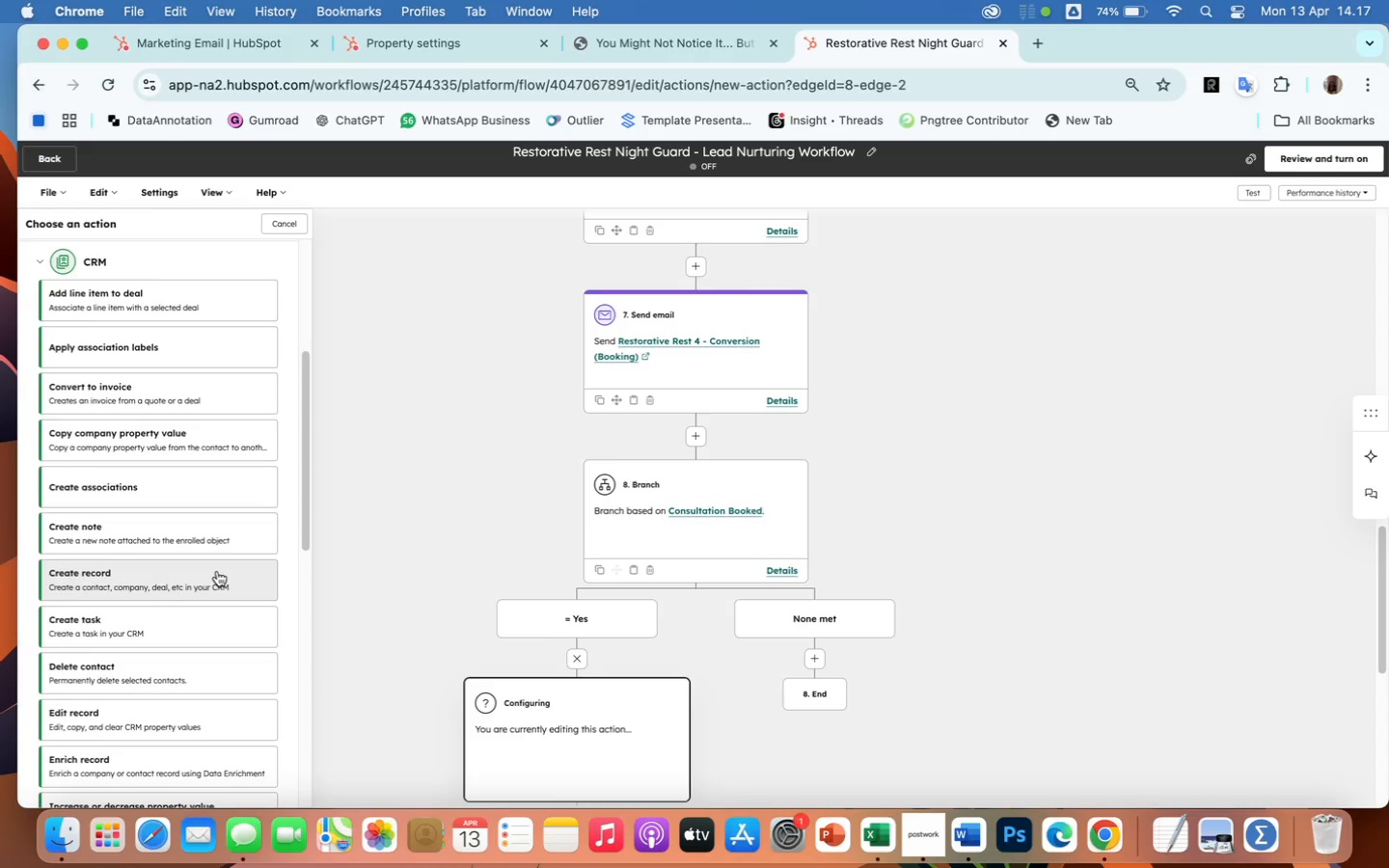 
scroll: coordinate [232, 723], scroll_direction: down, amount: 51.0
 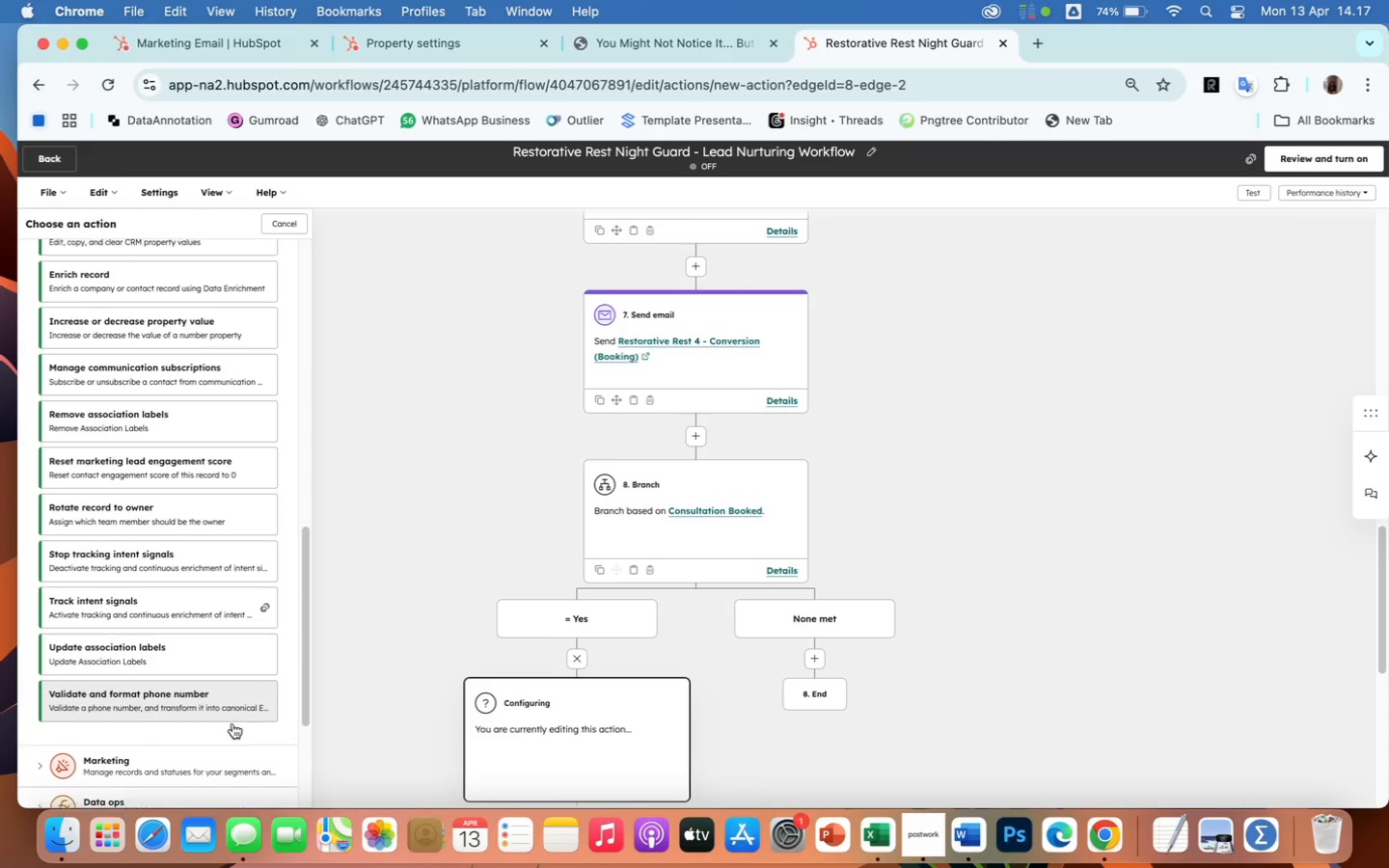 
scroll: coordinate [232, 723], scroll_direction: up, amount: 1.0
 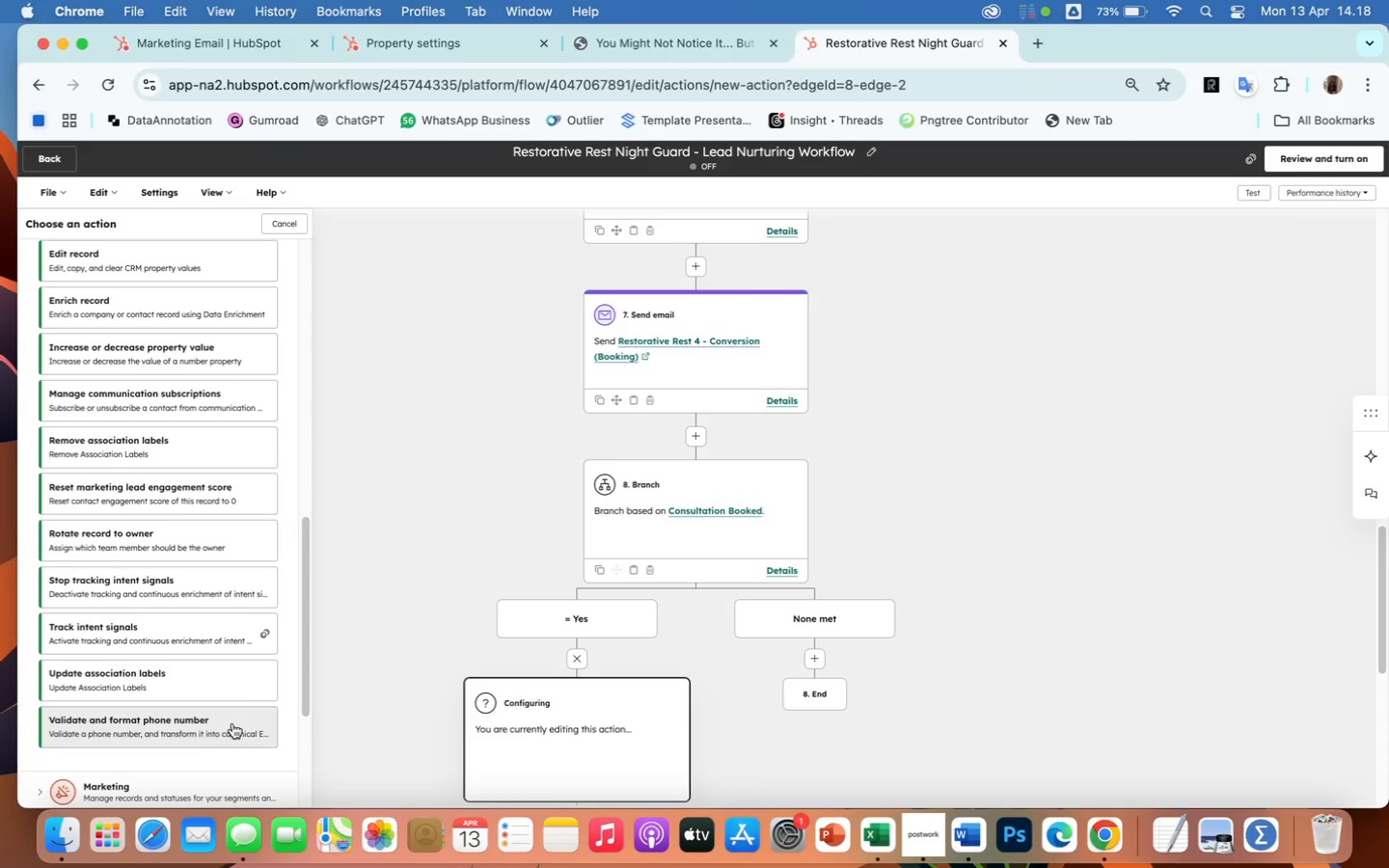 
wait(37.6)
 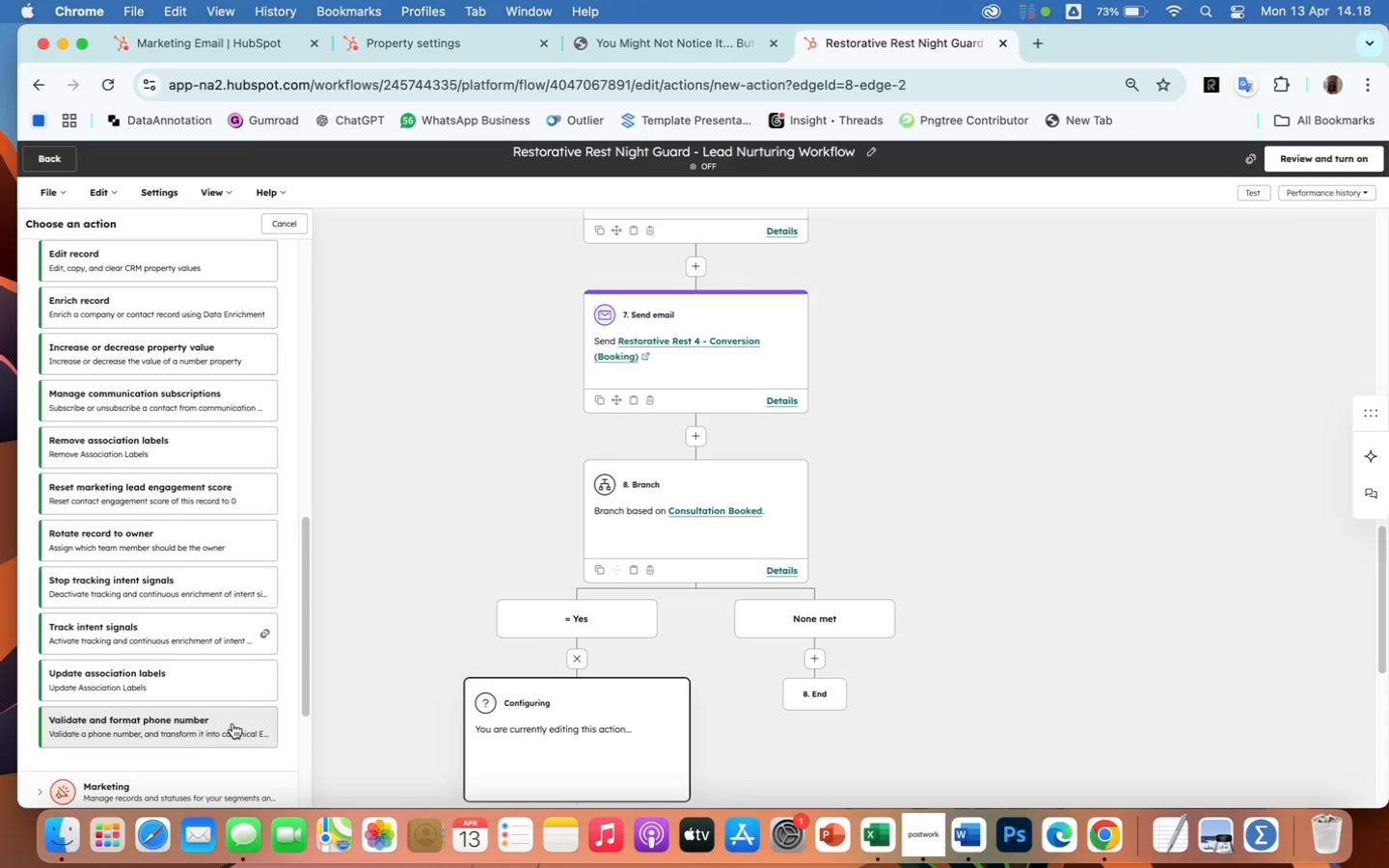 
left_click([136, 256])
 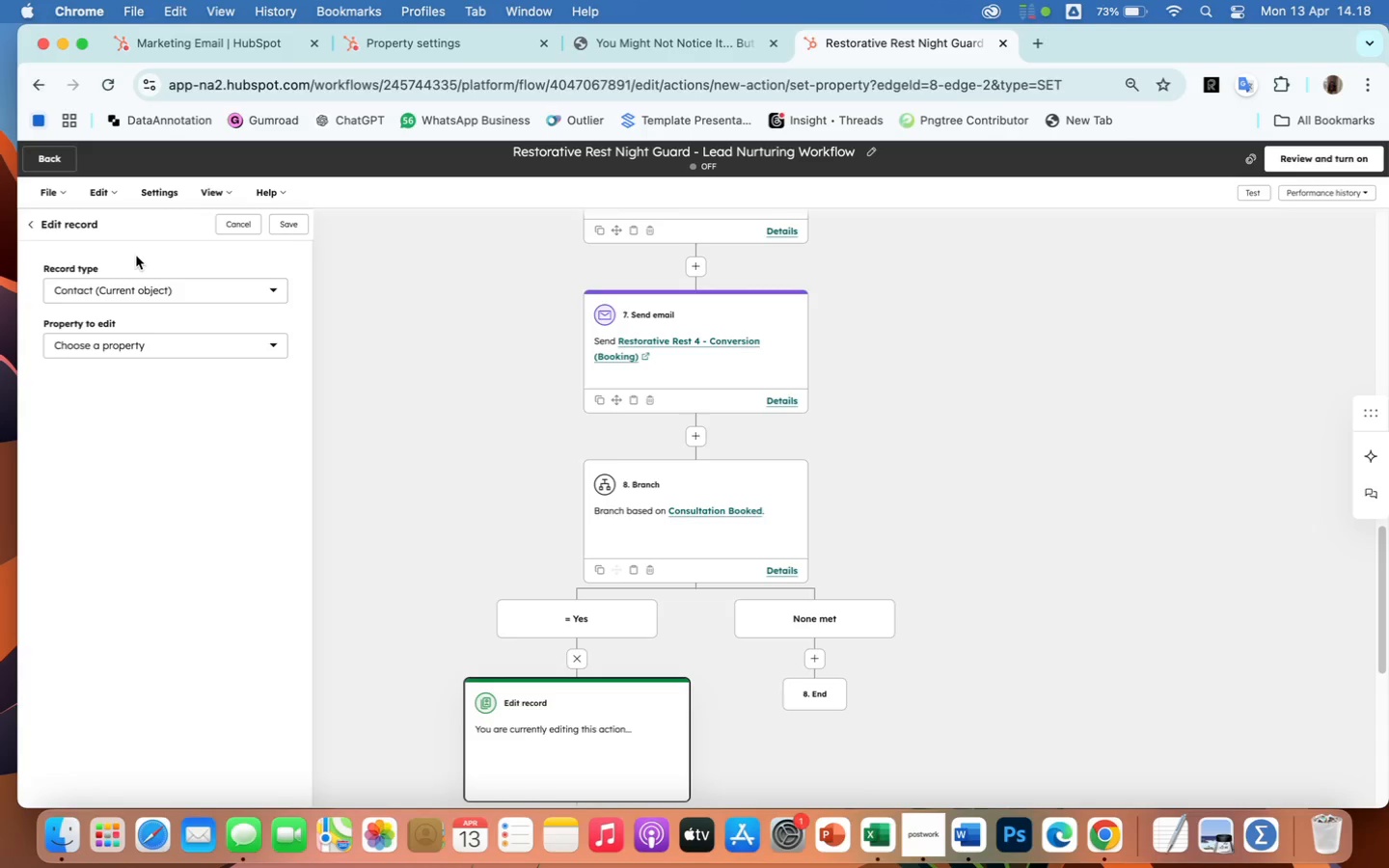 
wait(10.28)
 